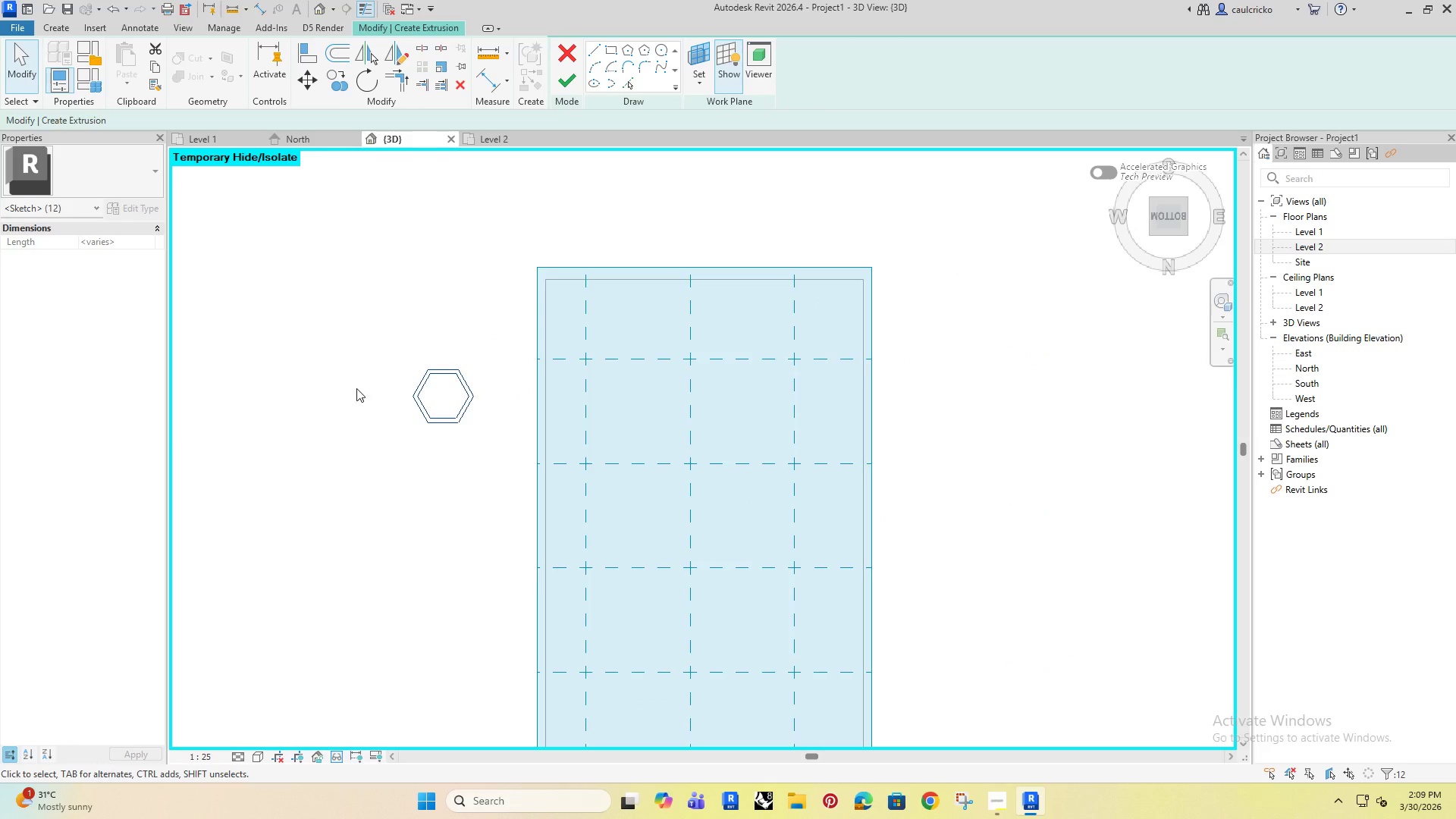 
key(Delete)
 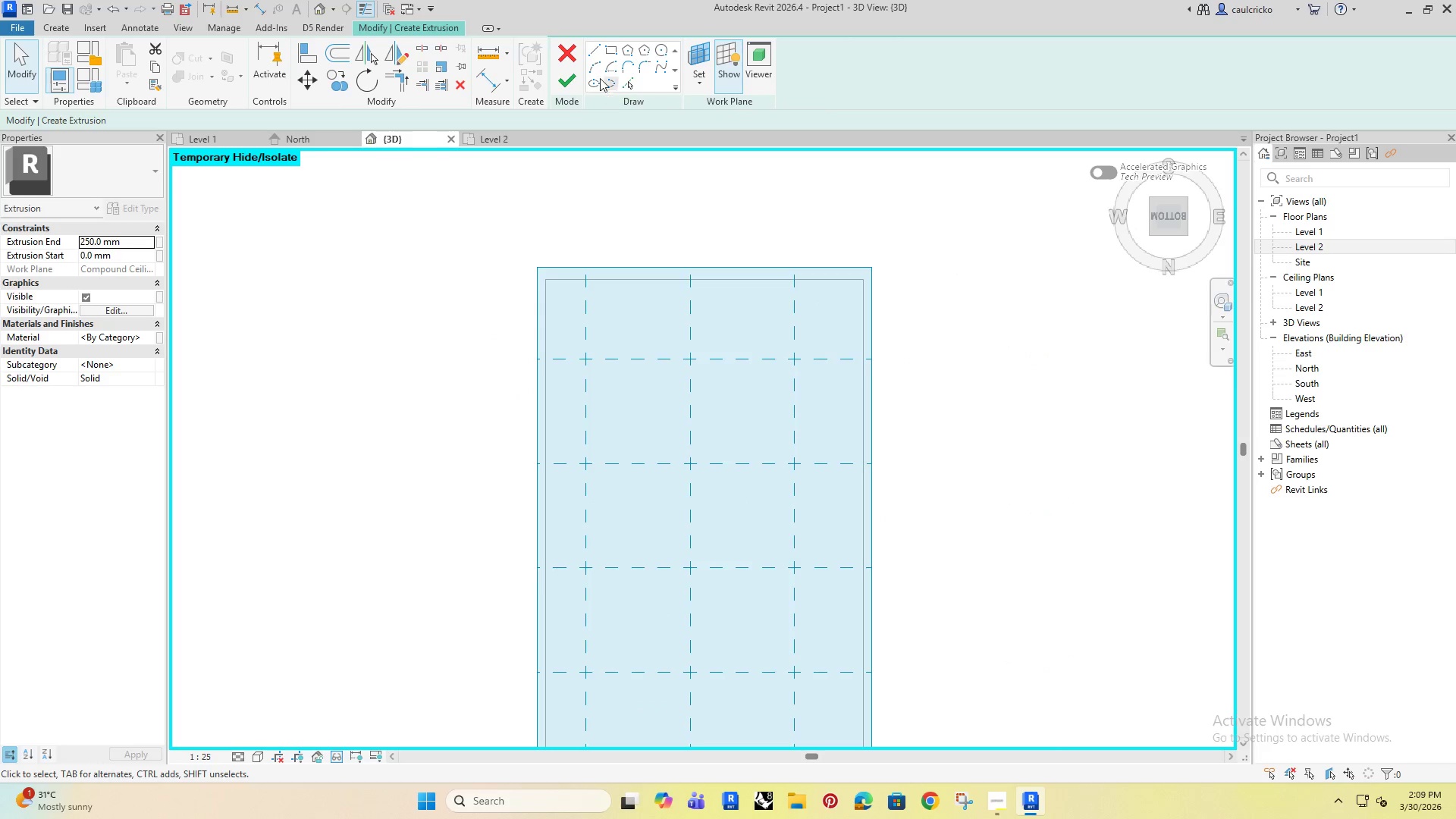 
left_click([592, 52])
 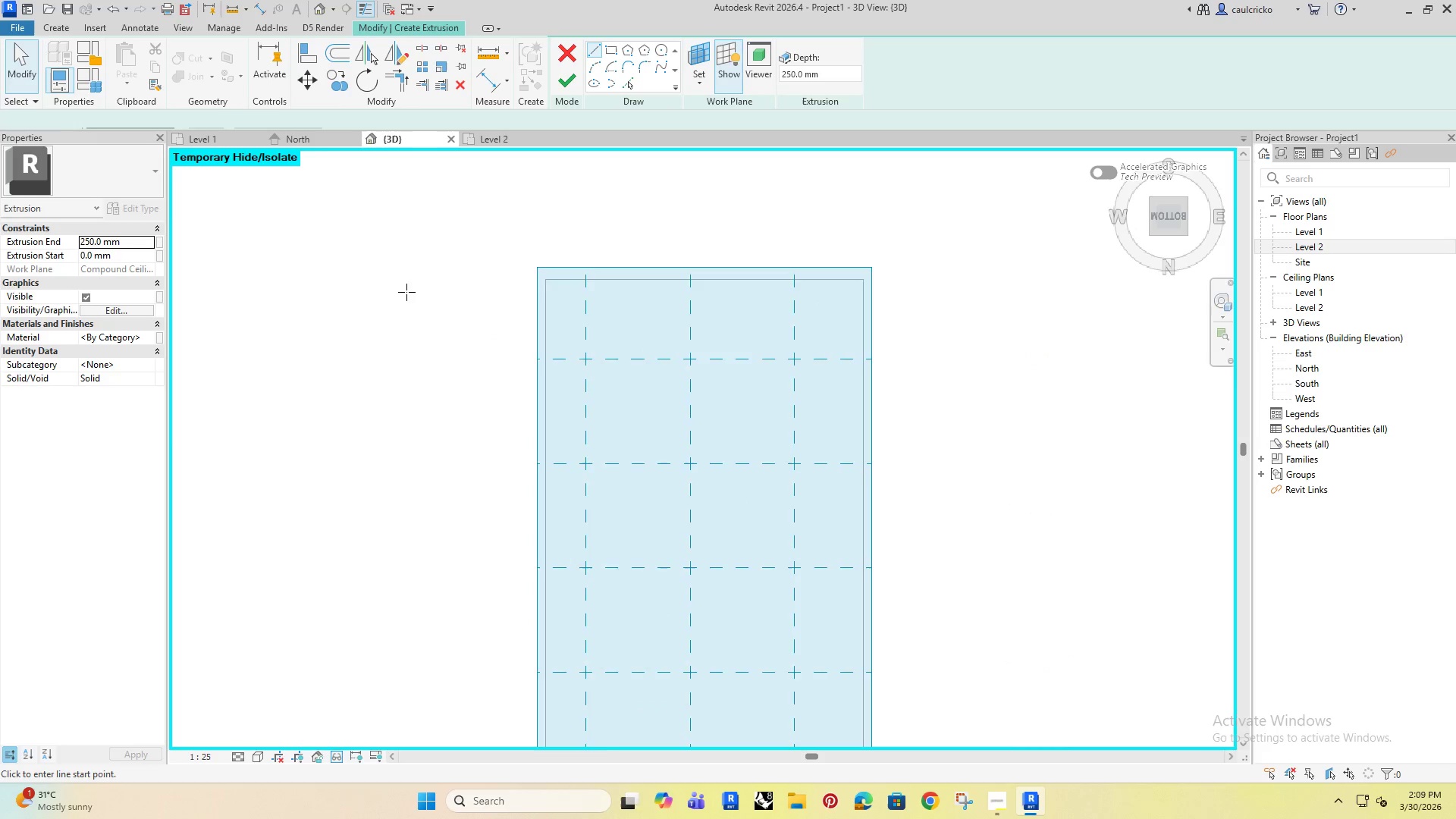 
left_click([347, 298])
 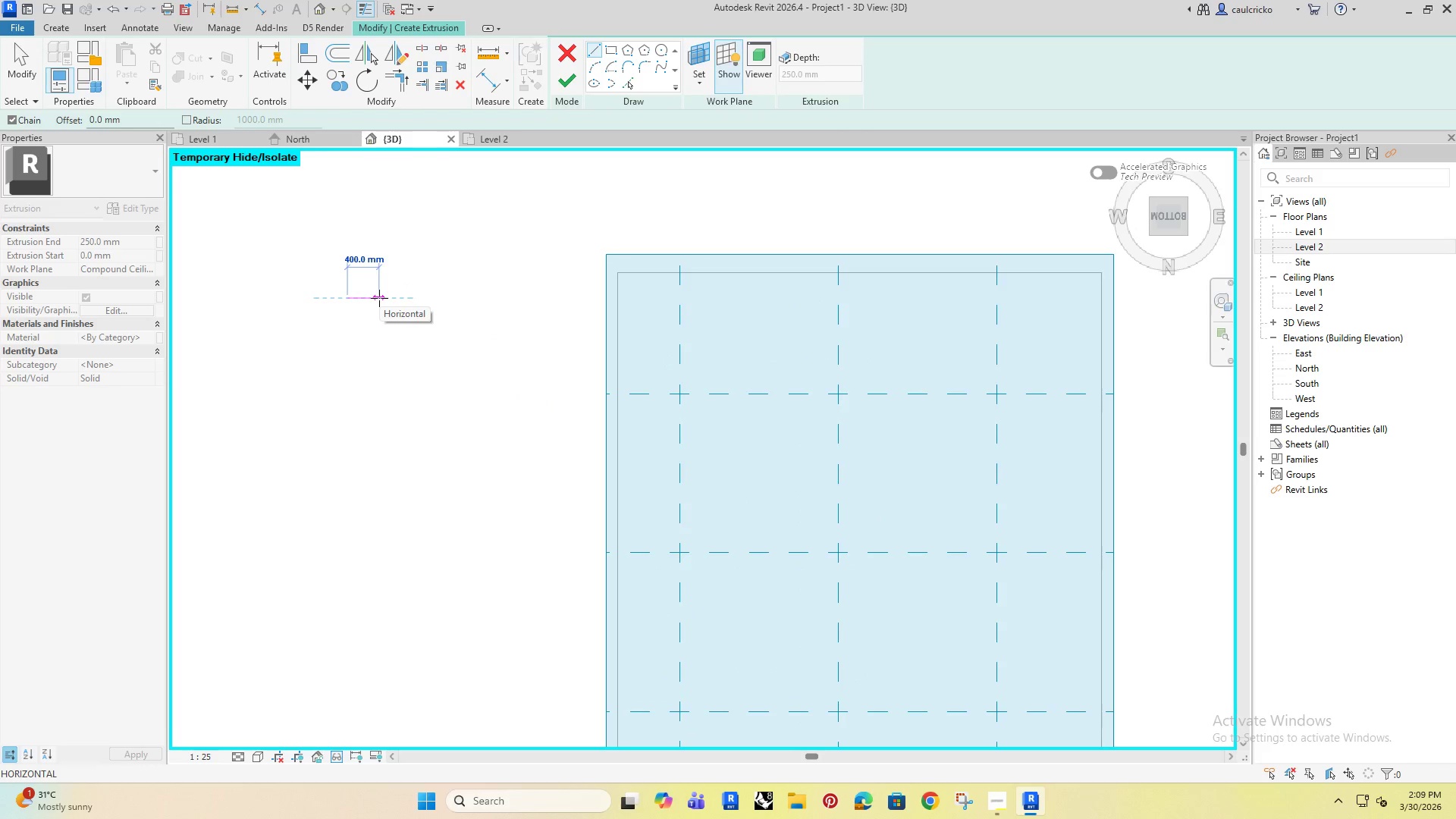 
scroll: coordinate [406, 292], scroll_direction: up, amount: 3.0
 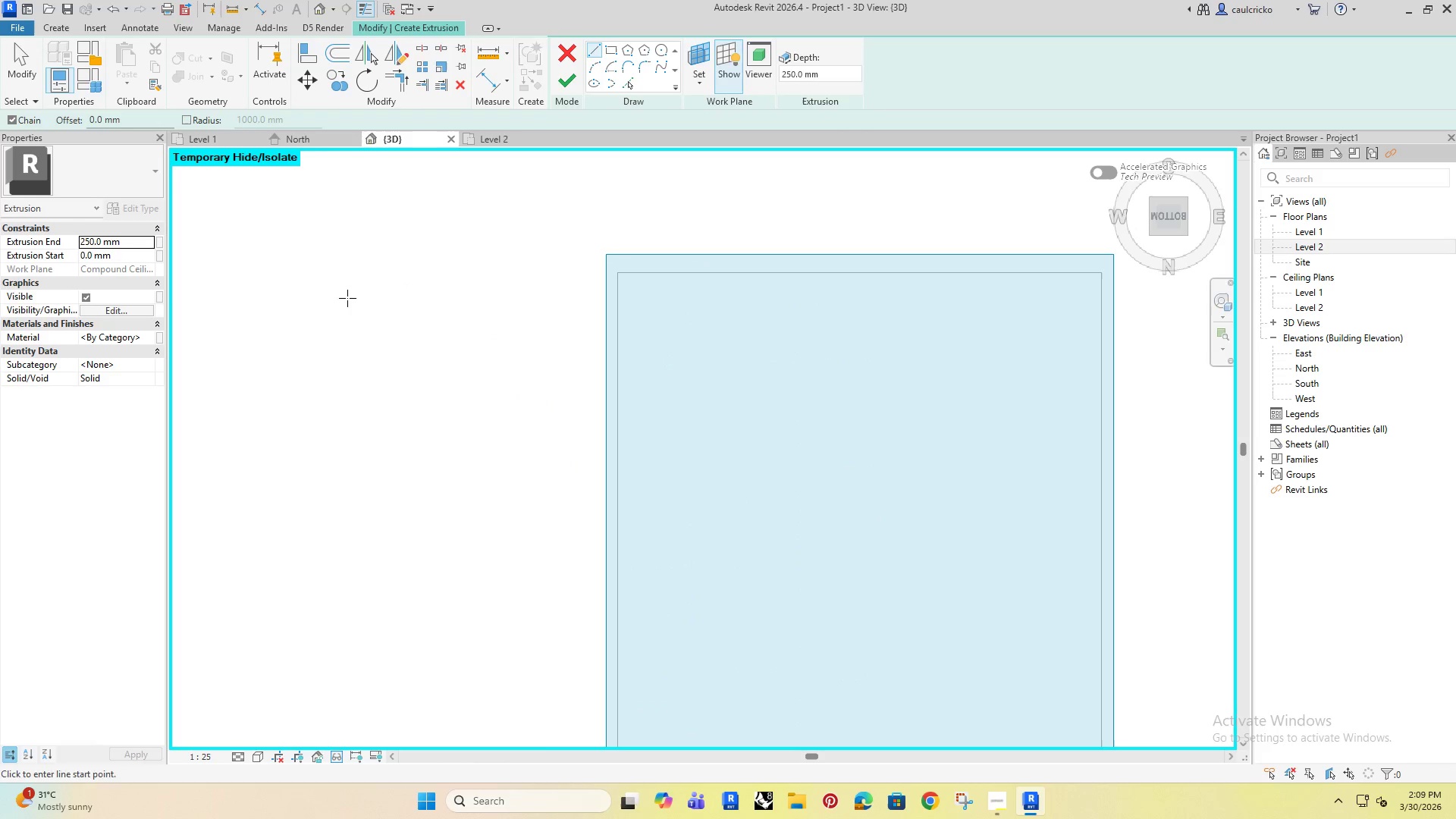 
left_click([379, 298])
 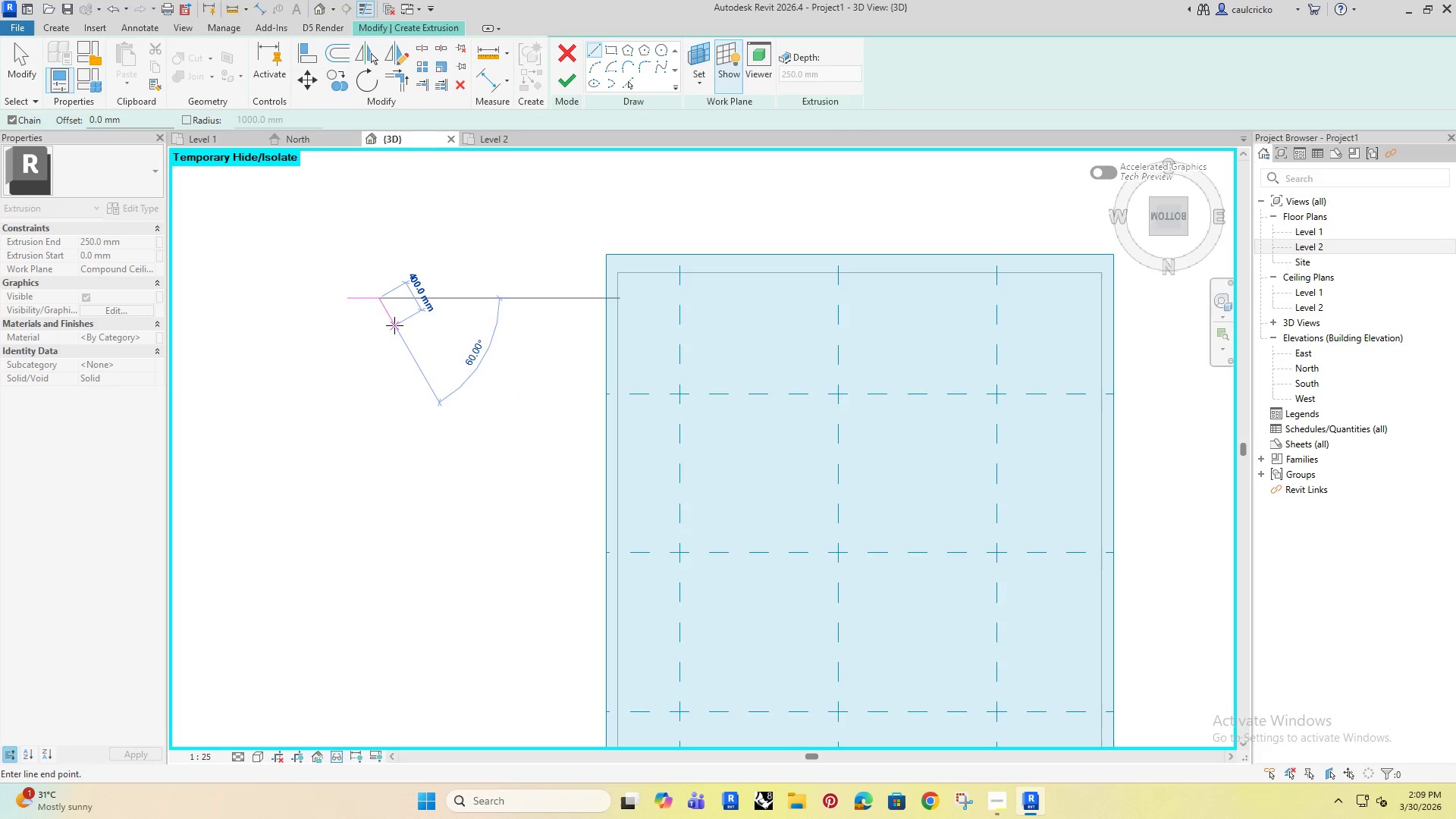 
left_click([394, 327])
 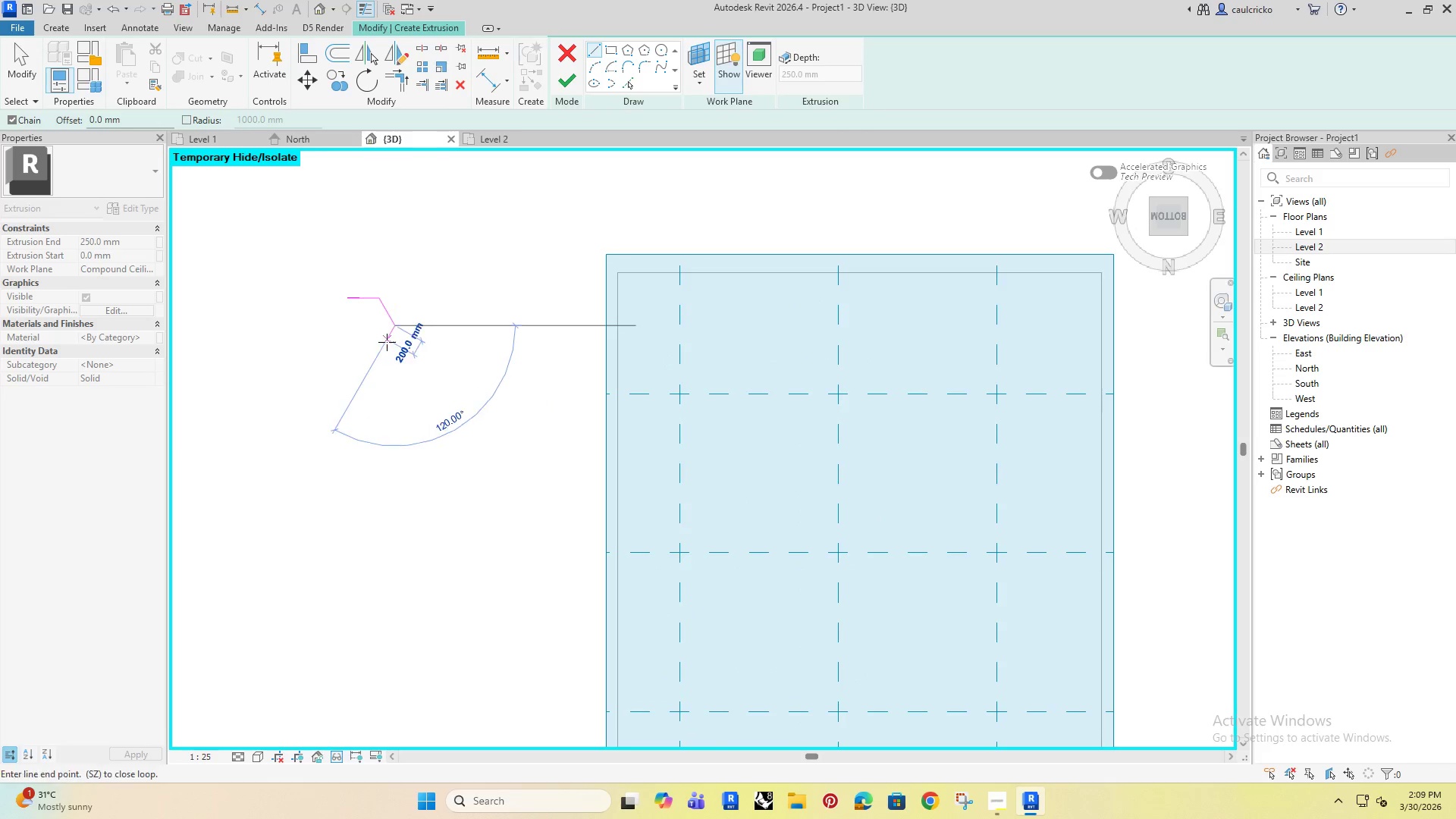 
scroll: coordinate [387, 343], scroll_direction: up, amount: 4.0
 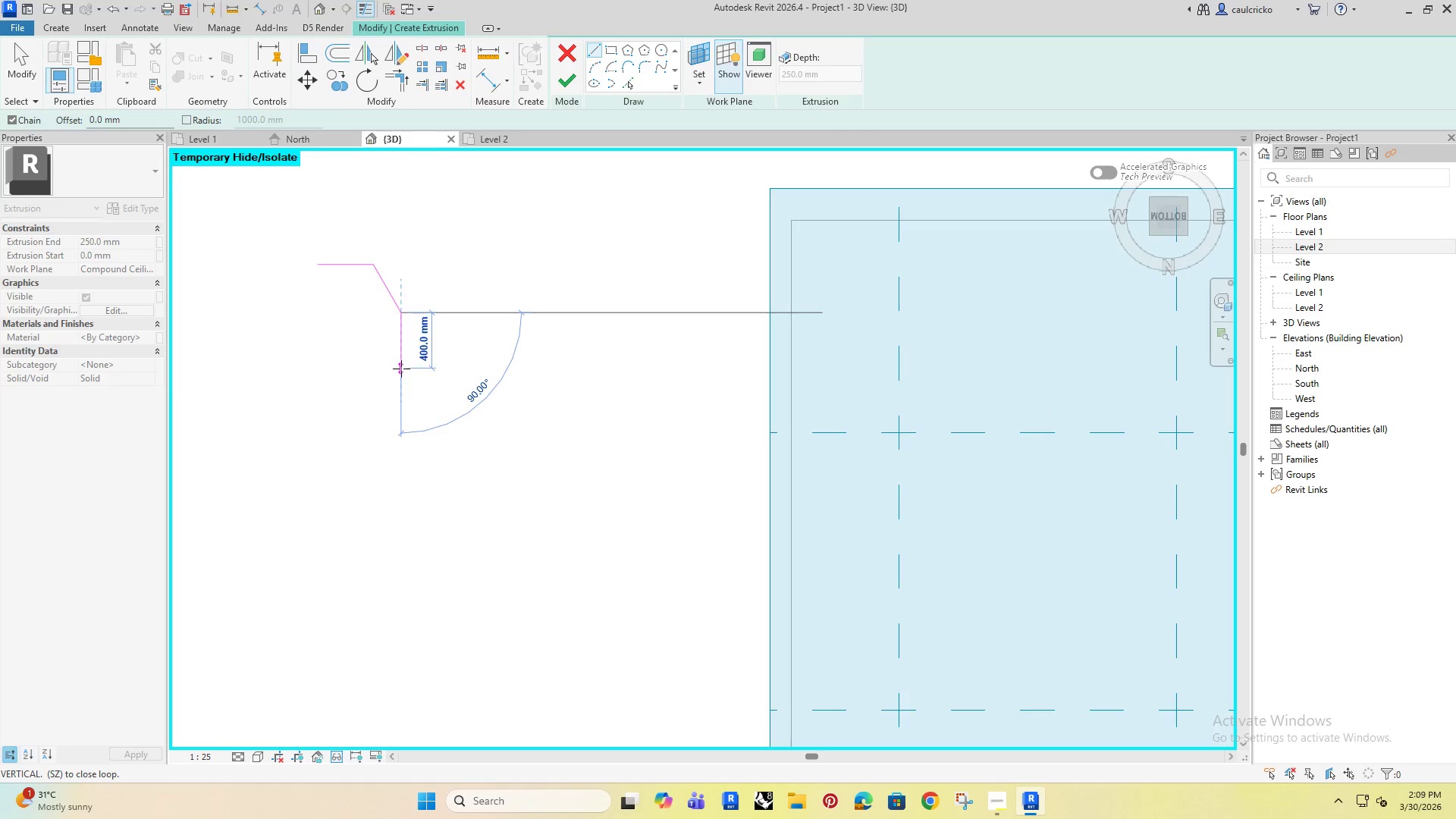 
left_click([401, 369])
 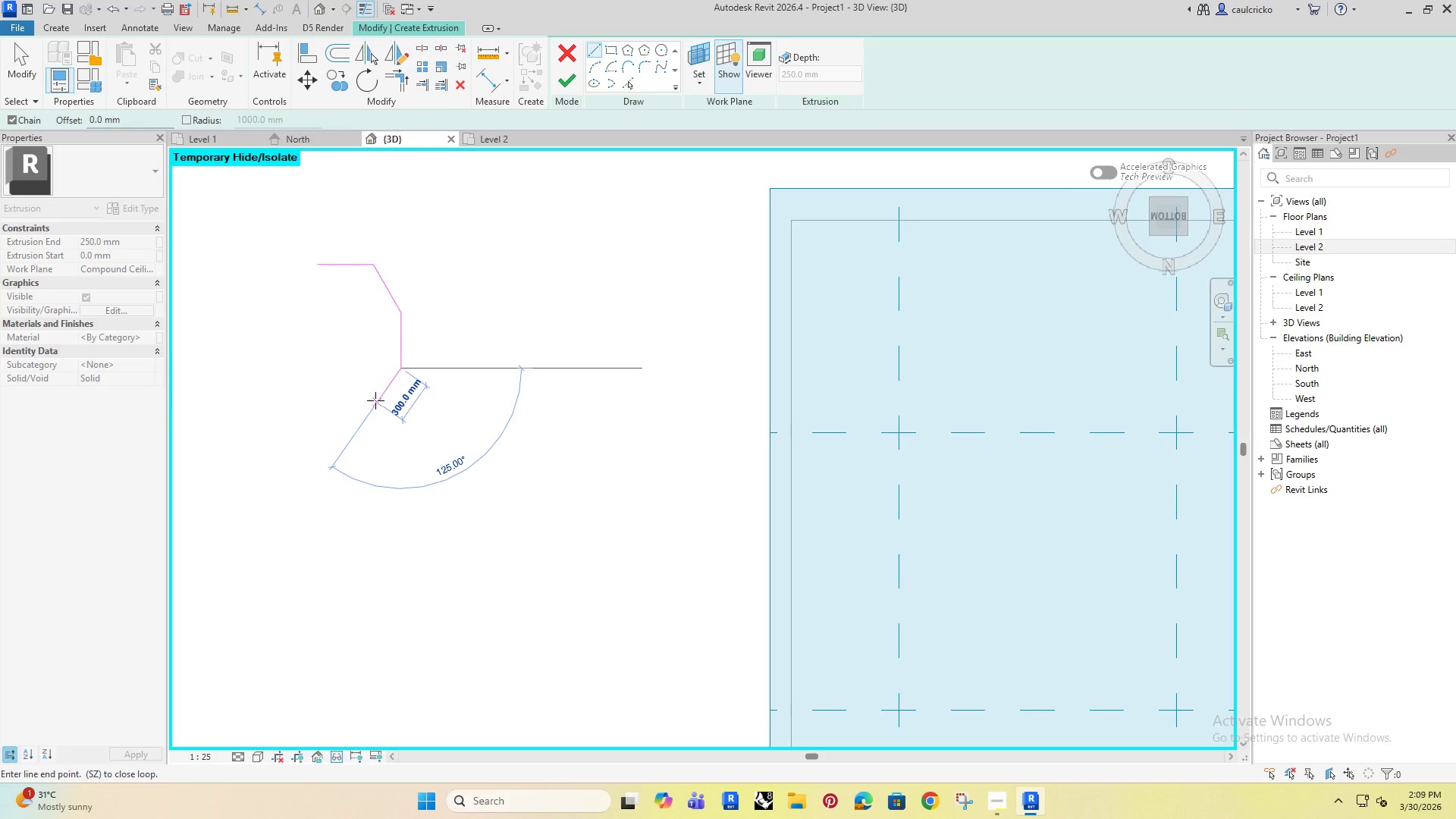 
hold_key(key=Escape, duration=5.0)
 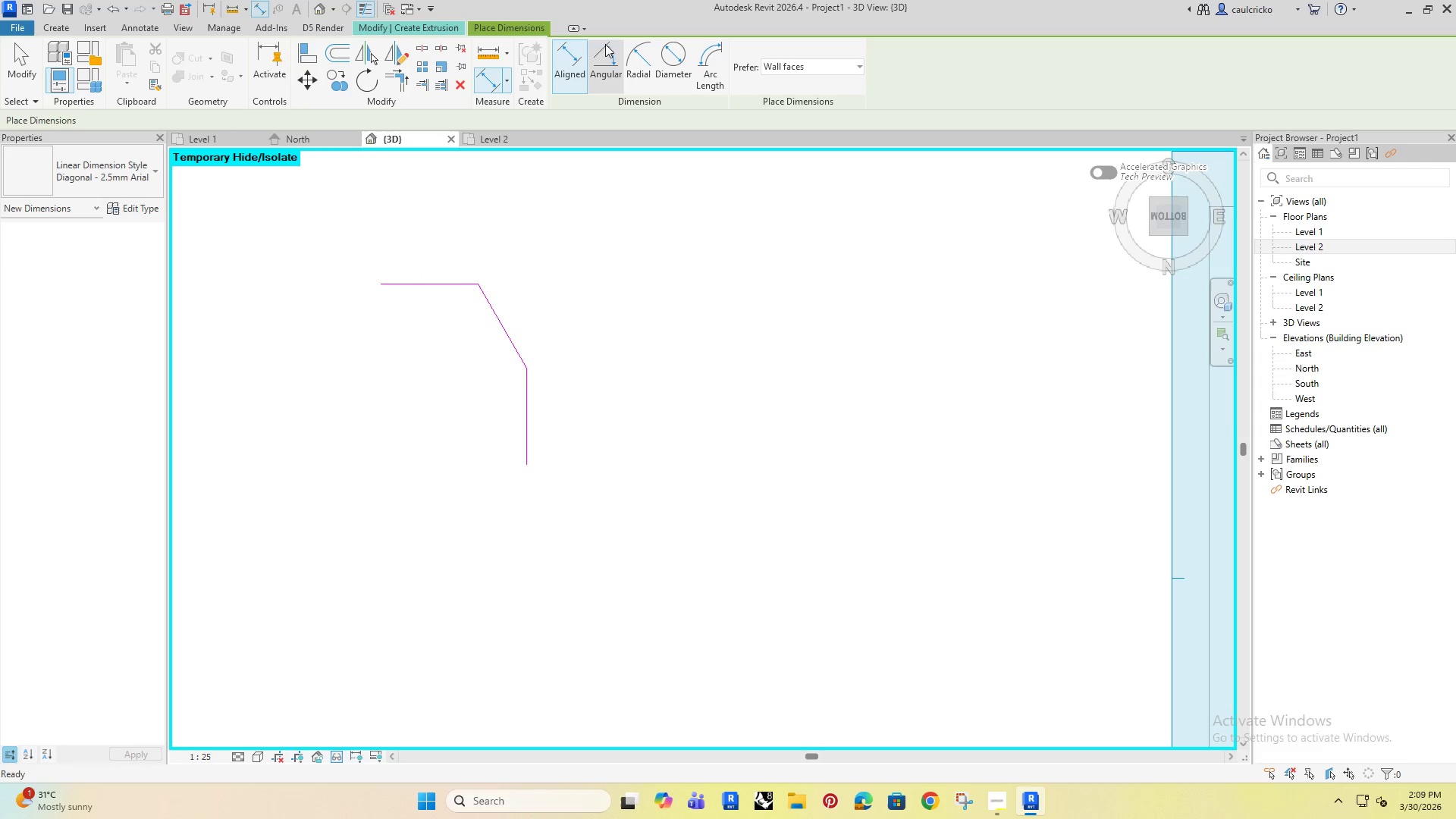 
left_click([386, 290])
 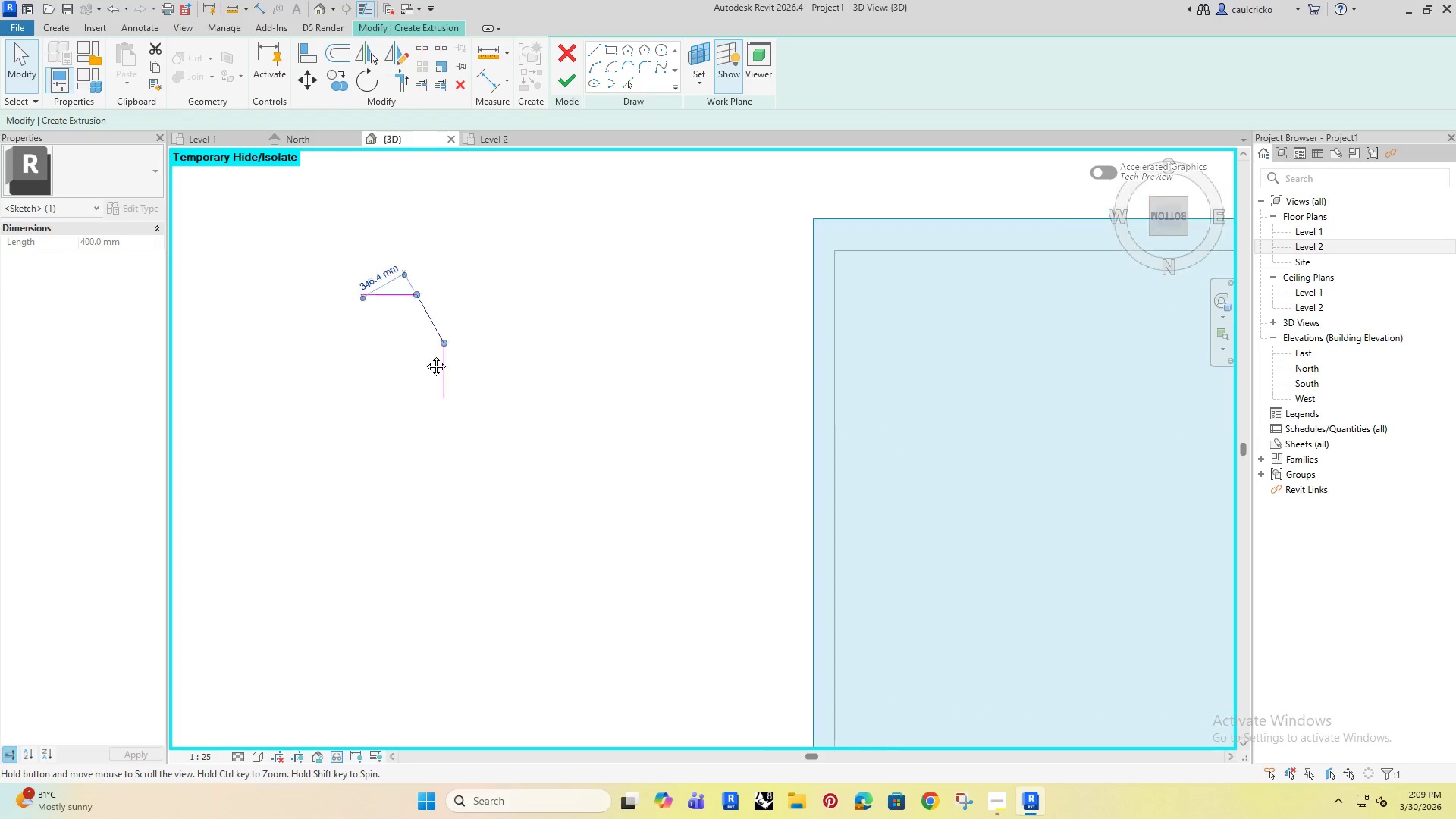 
scroll: coordinate [431, 350], scroll_direction: up, amount: 4.0
 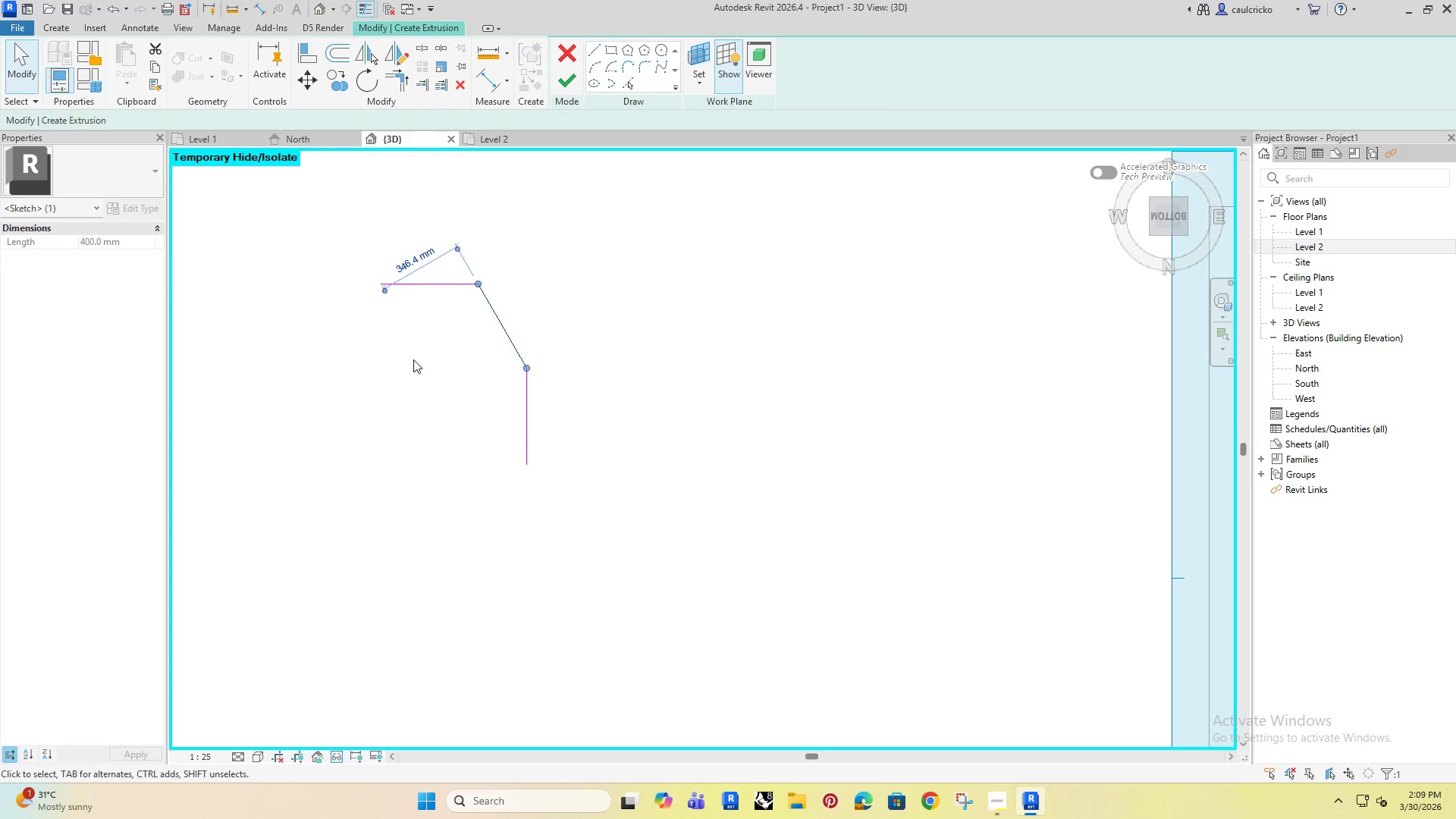 
left_click([413, 359])
 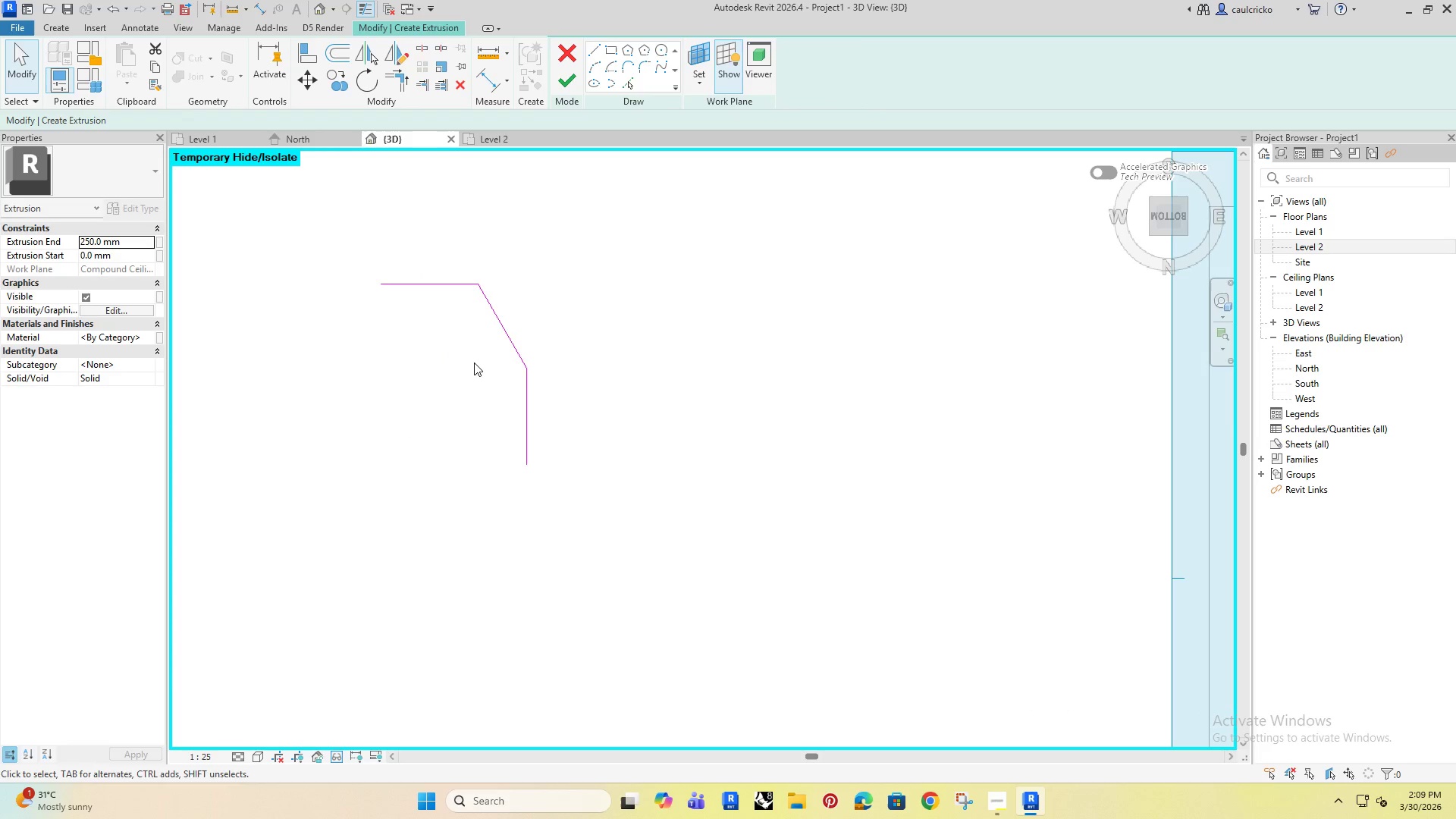 
type(di)
 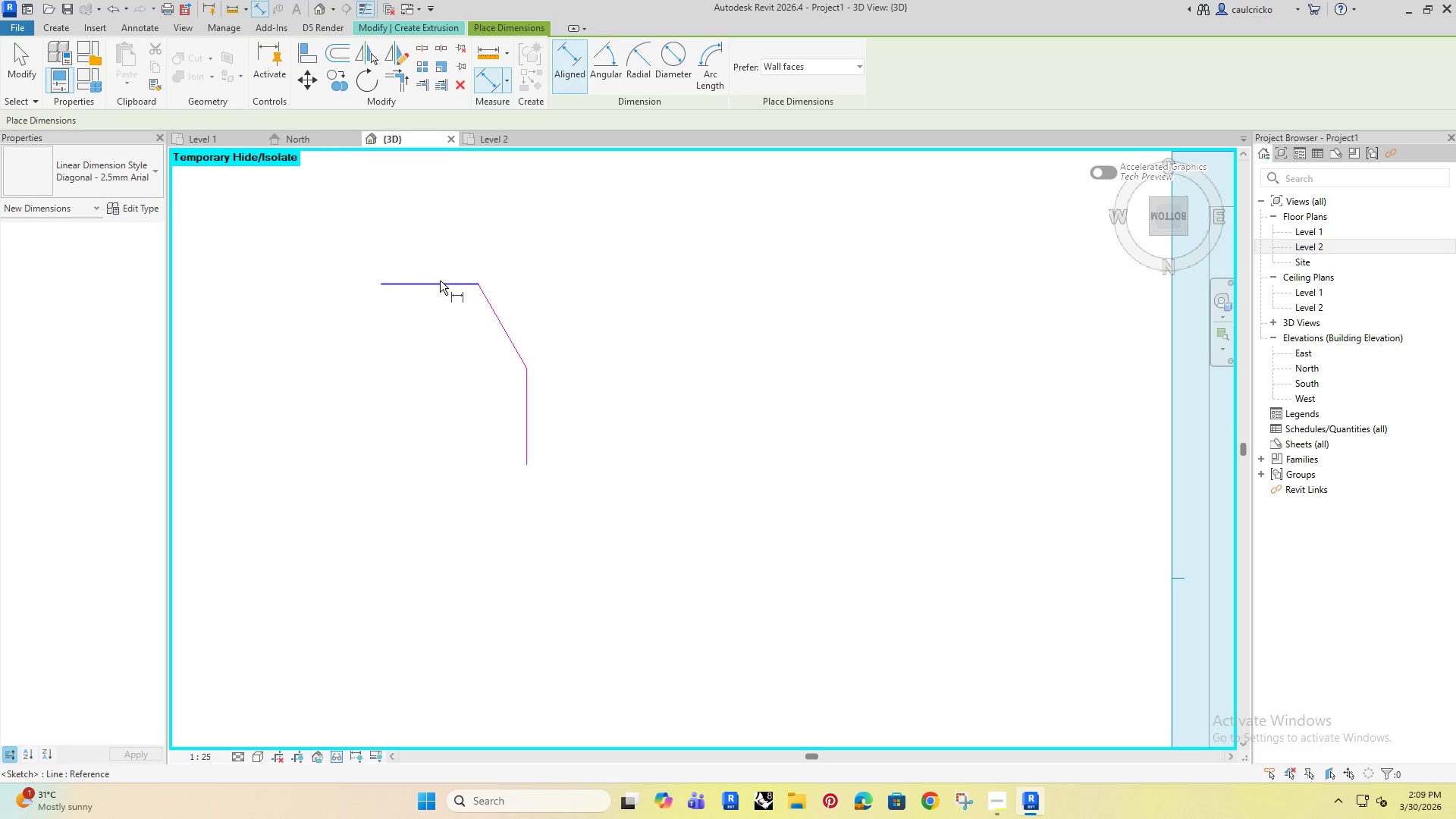 
left_click([440, 281])
 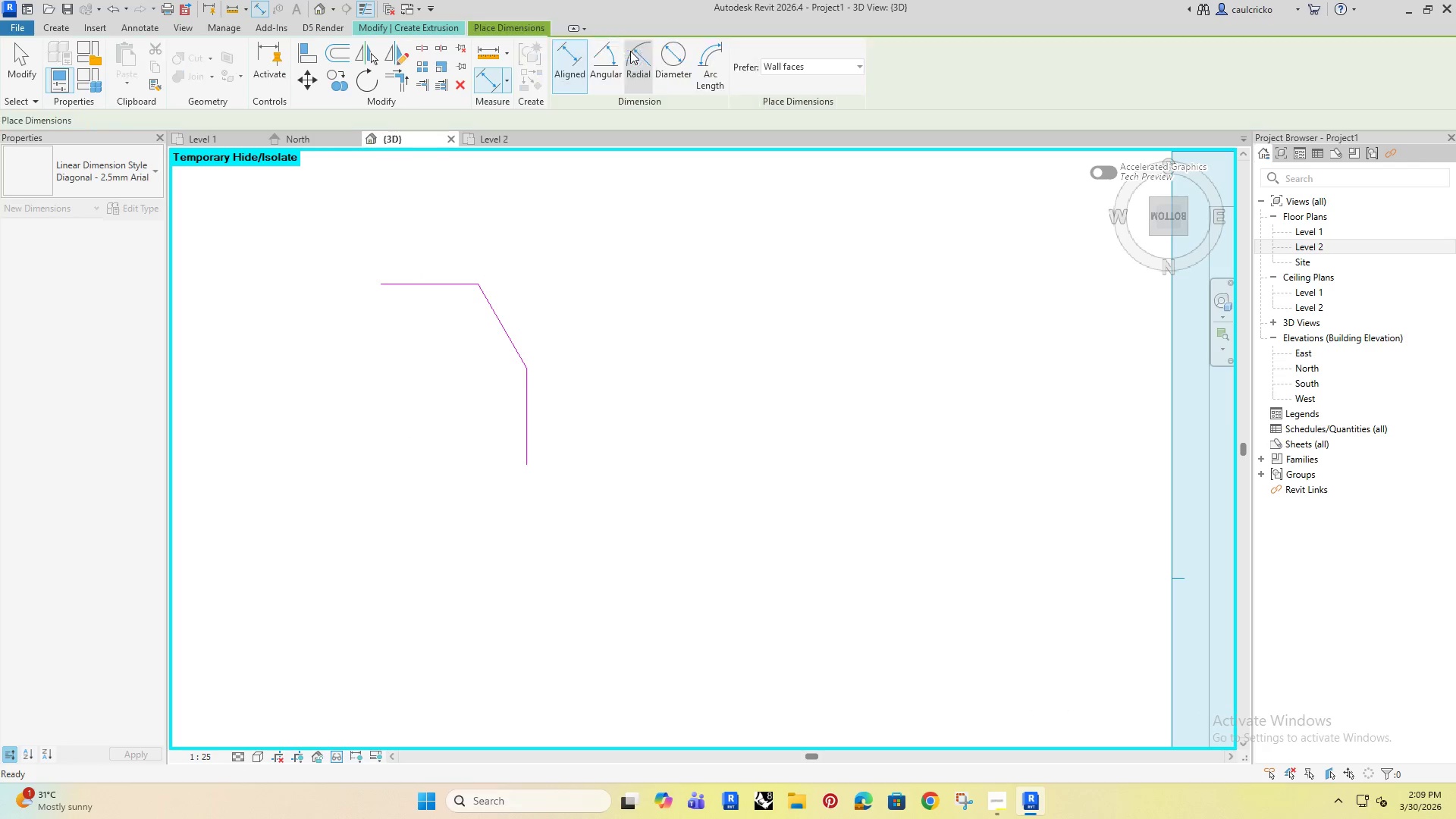 
left_click([599, 59])
 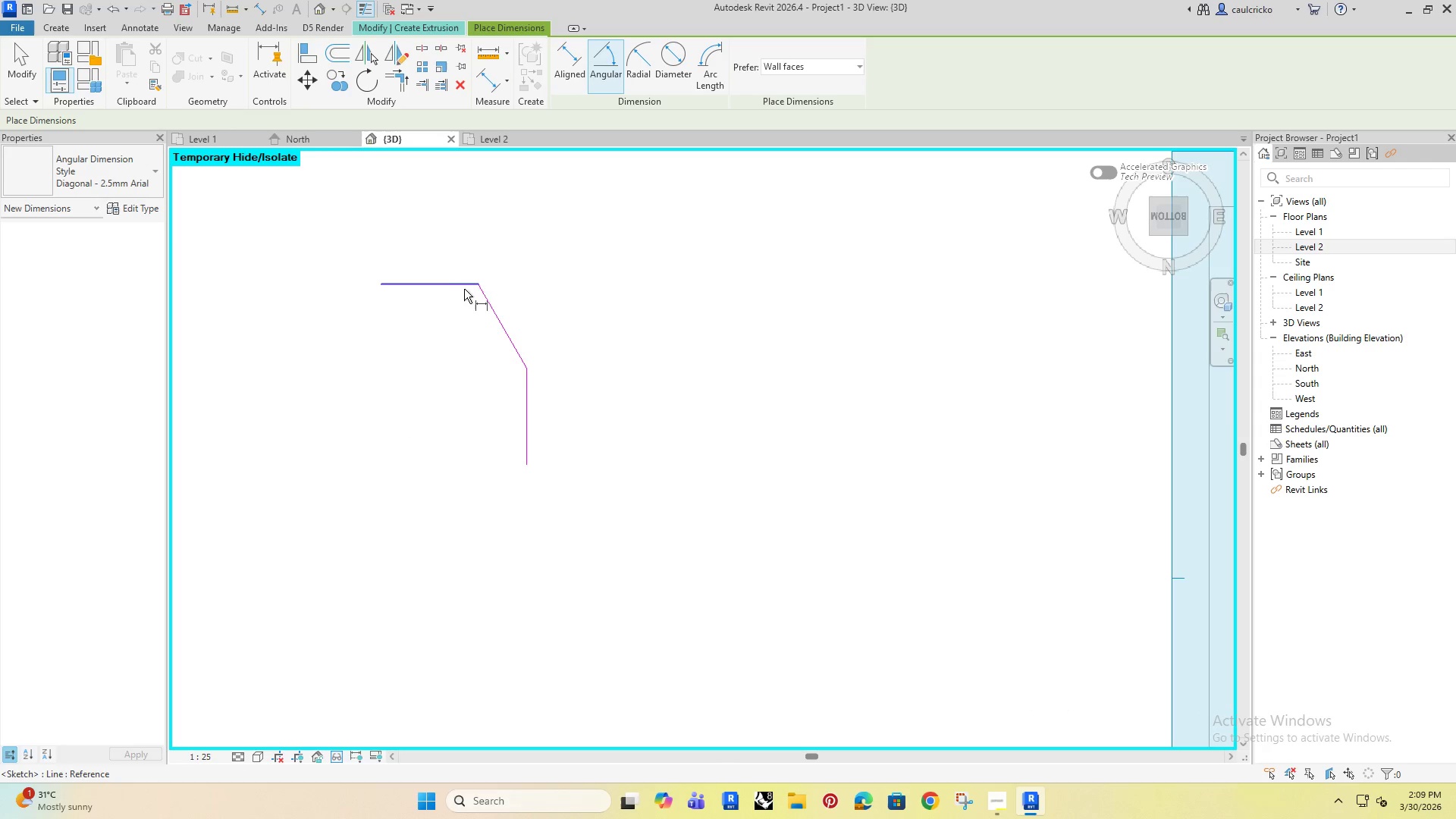 
left_click([451, 283])
 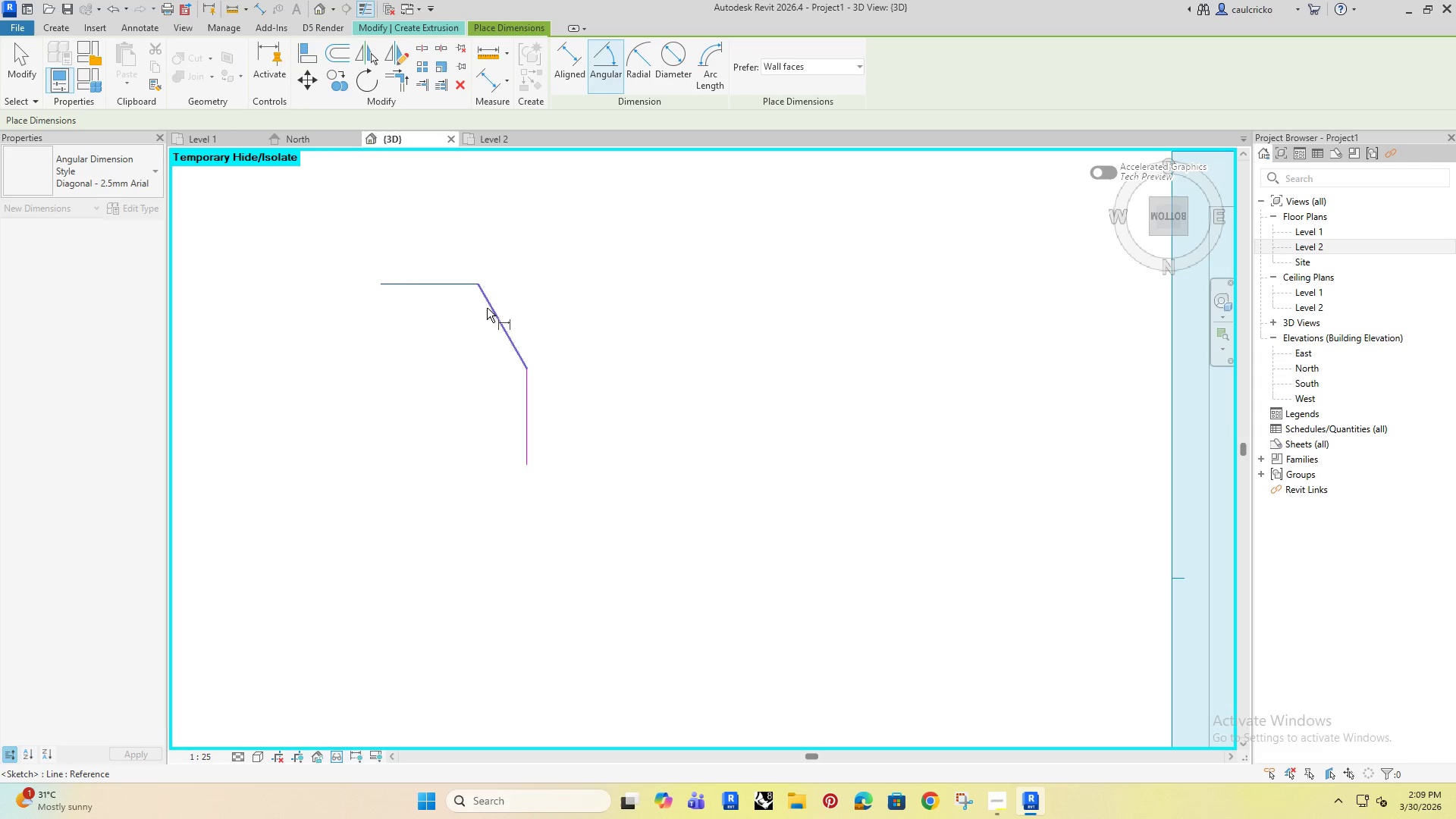 
left_click([488, 308])
 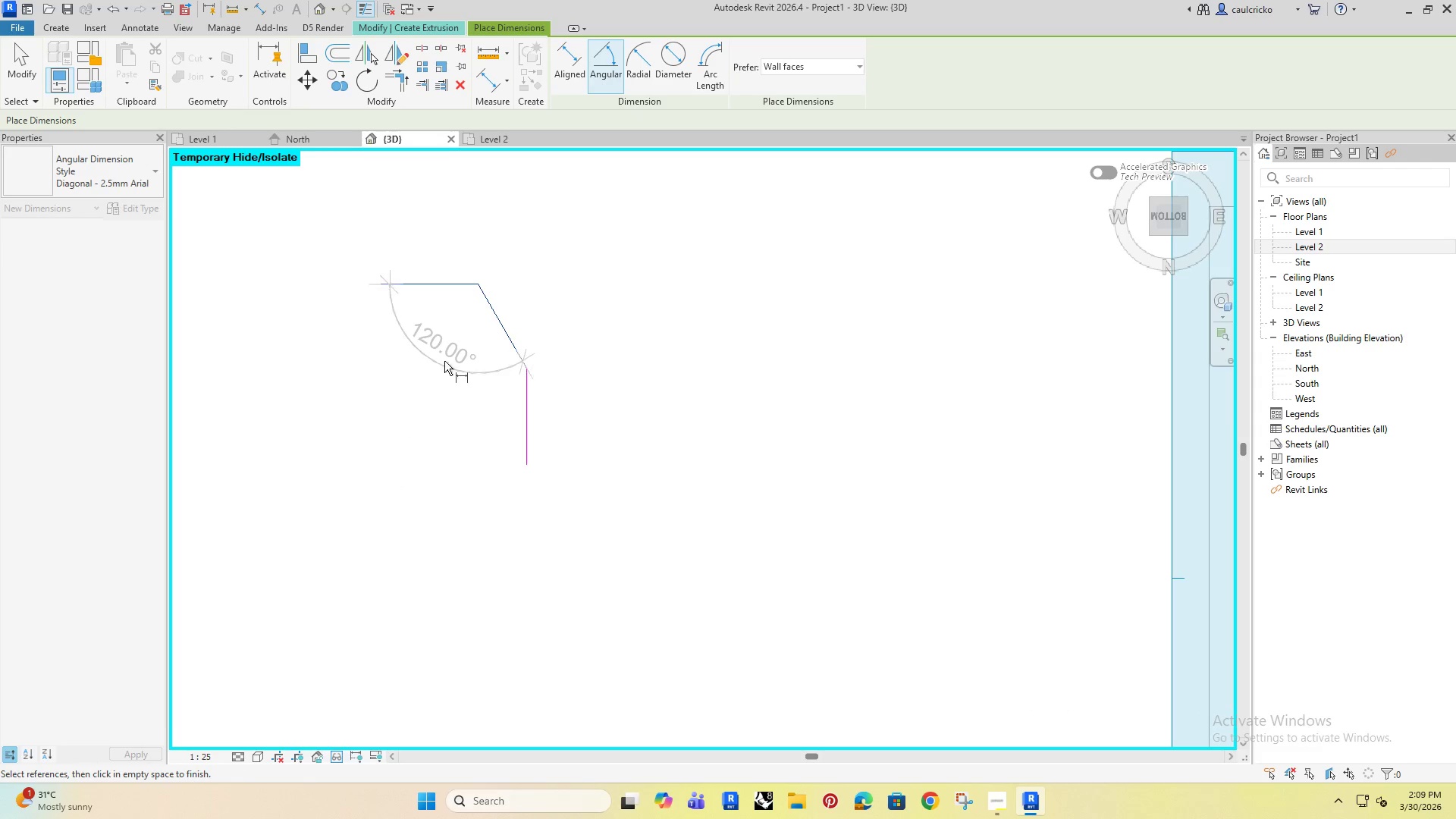 
key(Escape)
 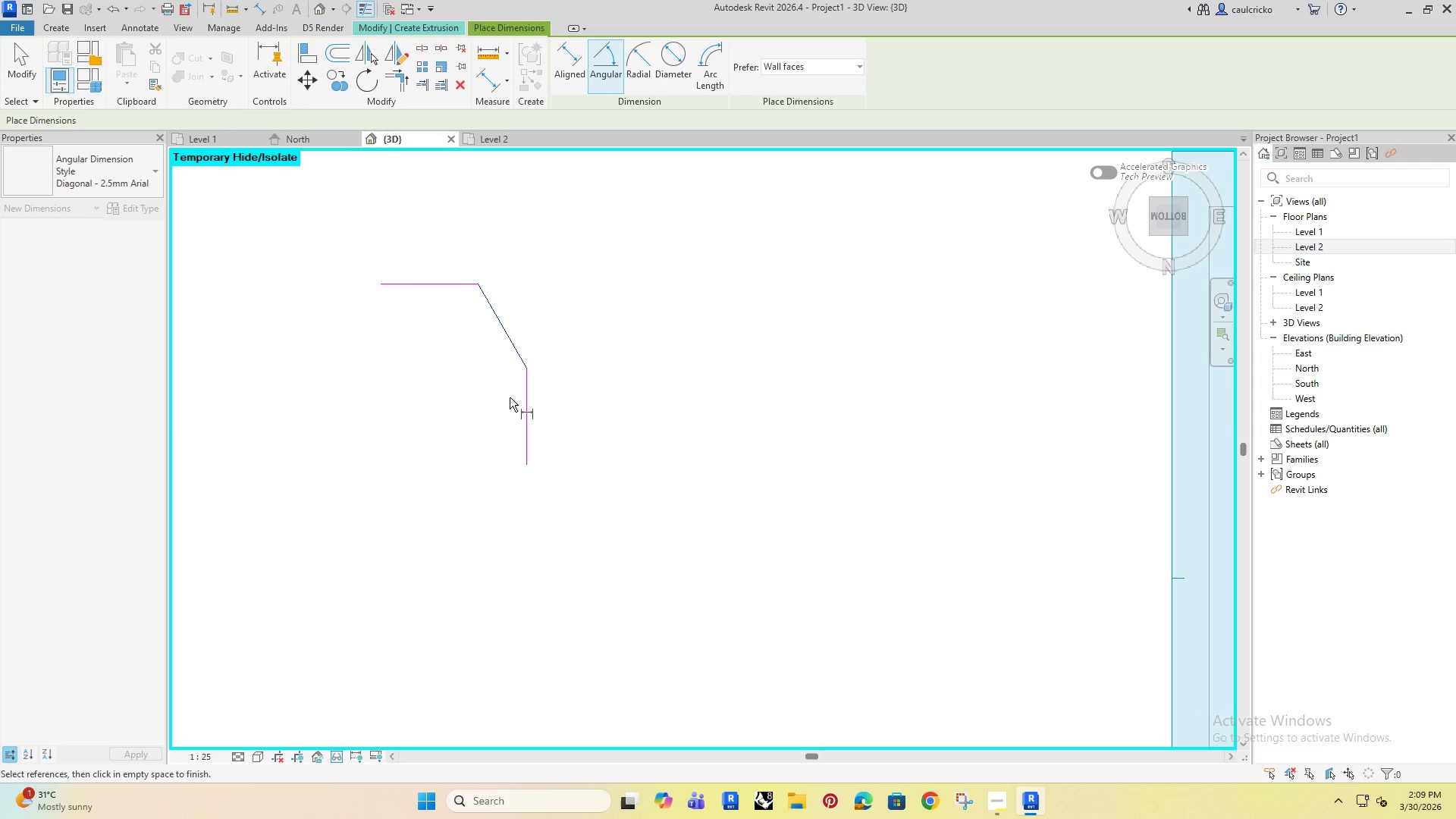 
left_click([523, 403])
 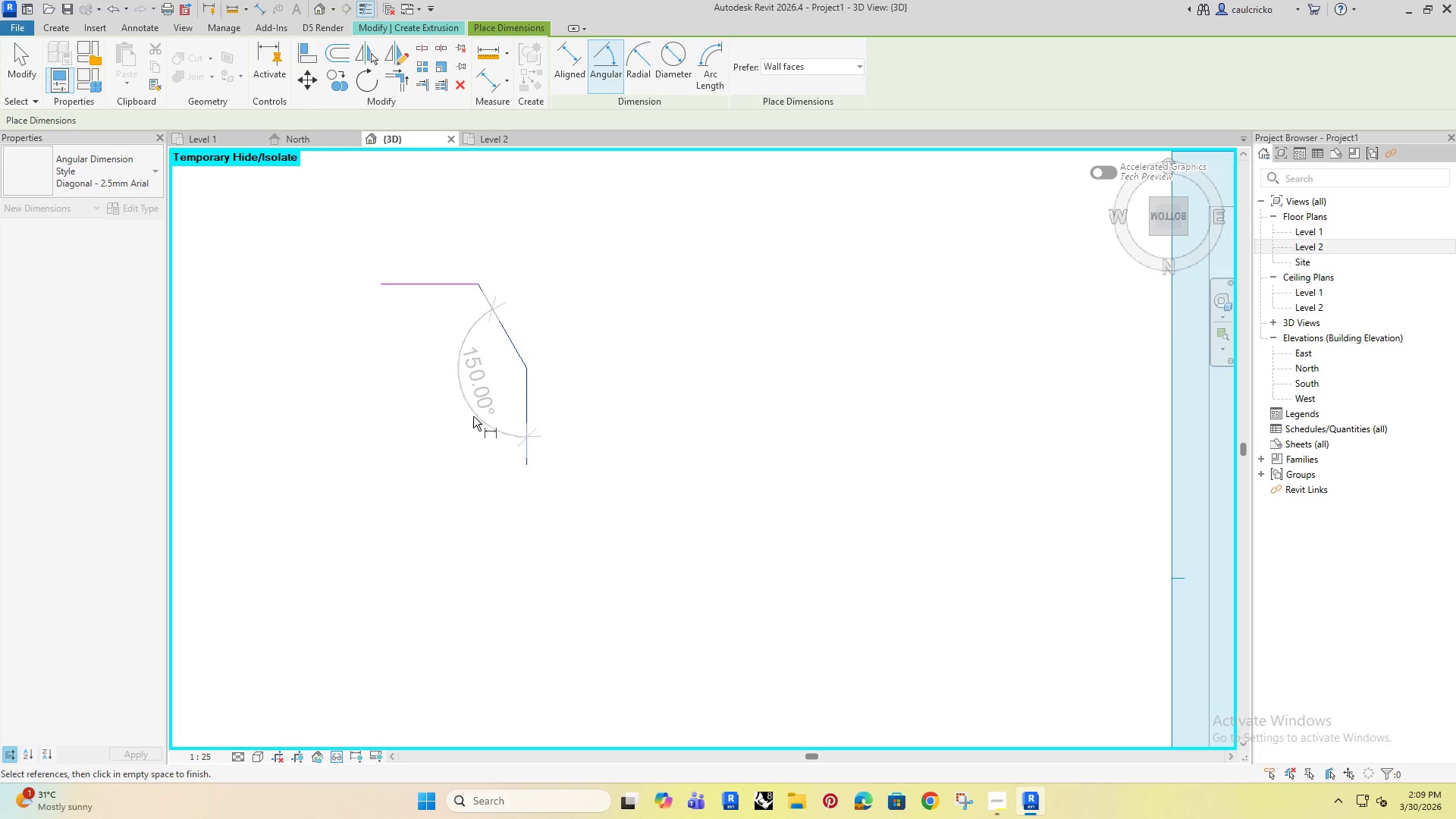 
left_click([469, 416])
 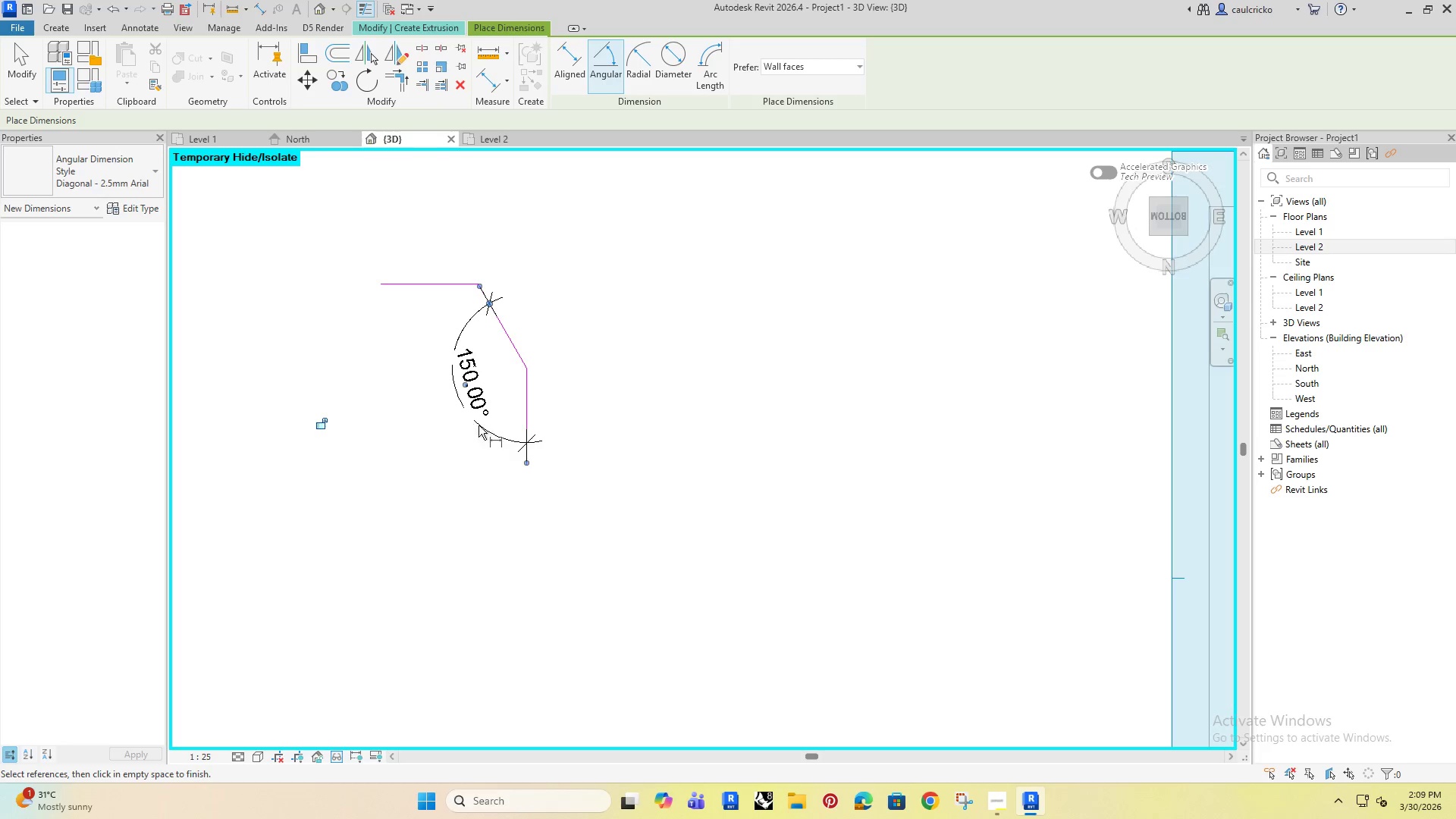 
key(Escape)
 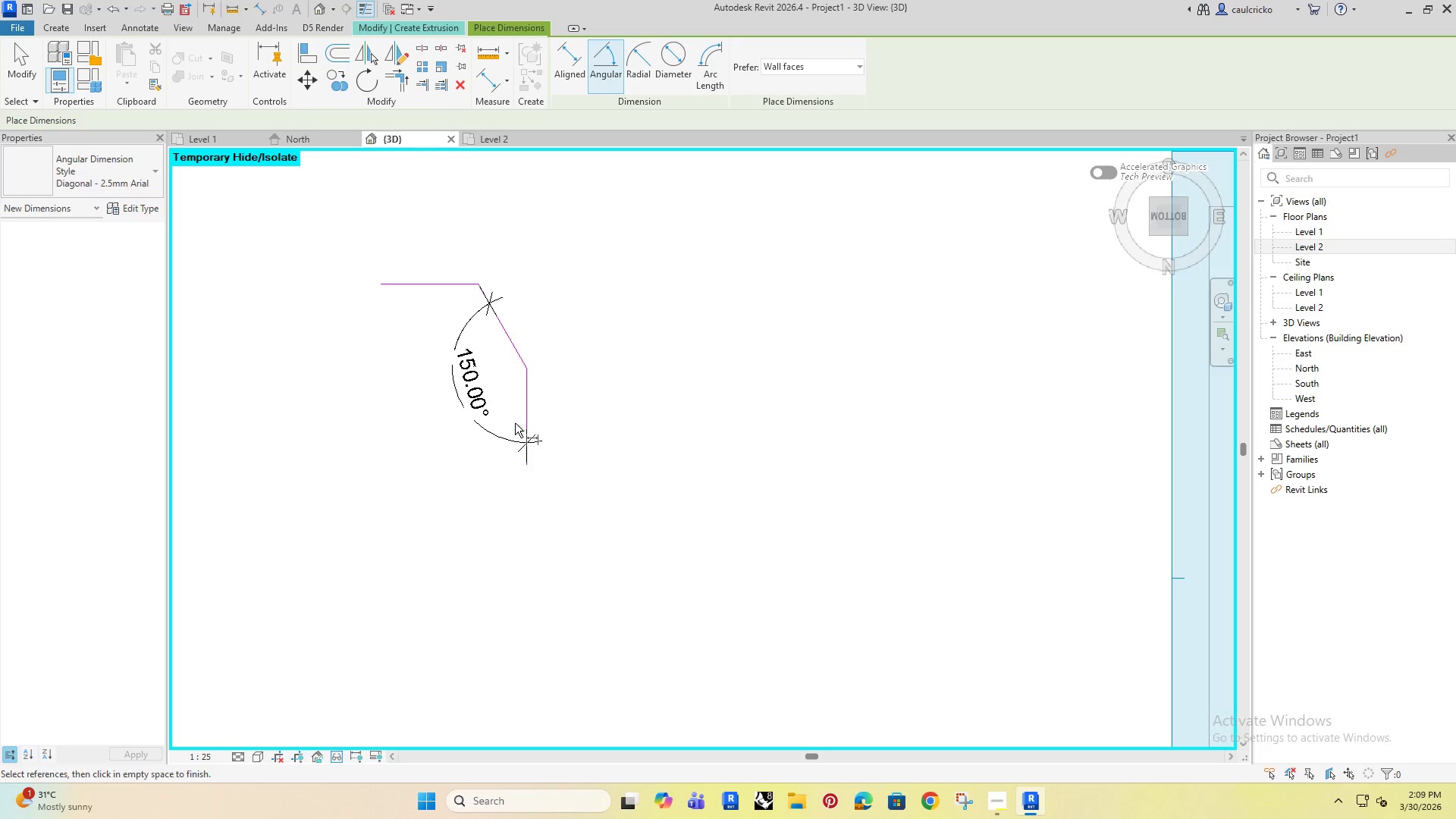 
key(Escape)
 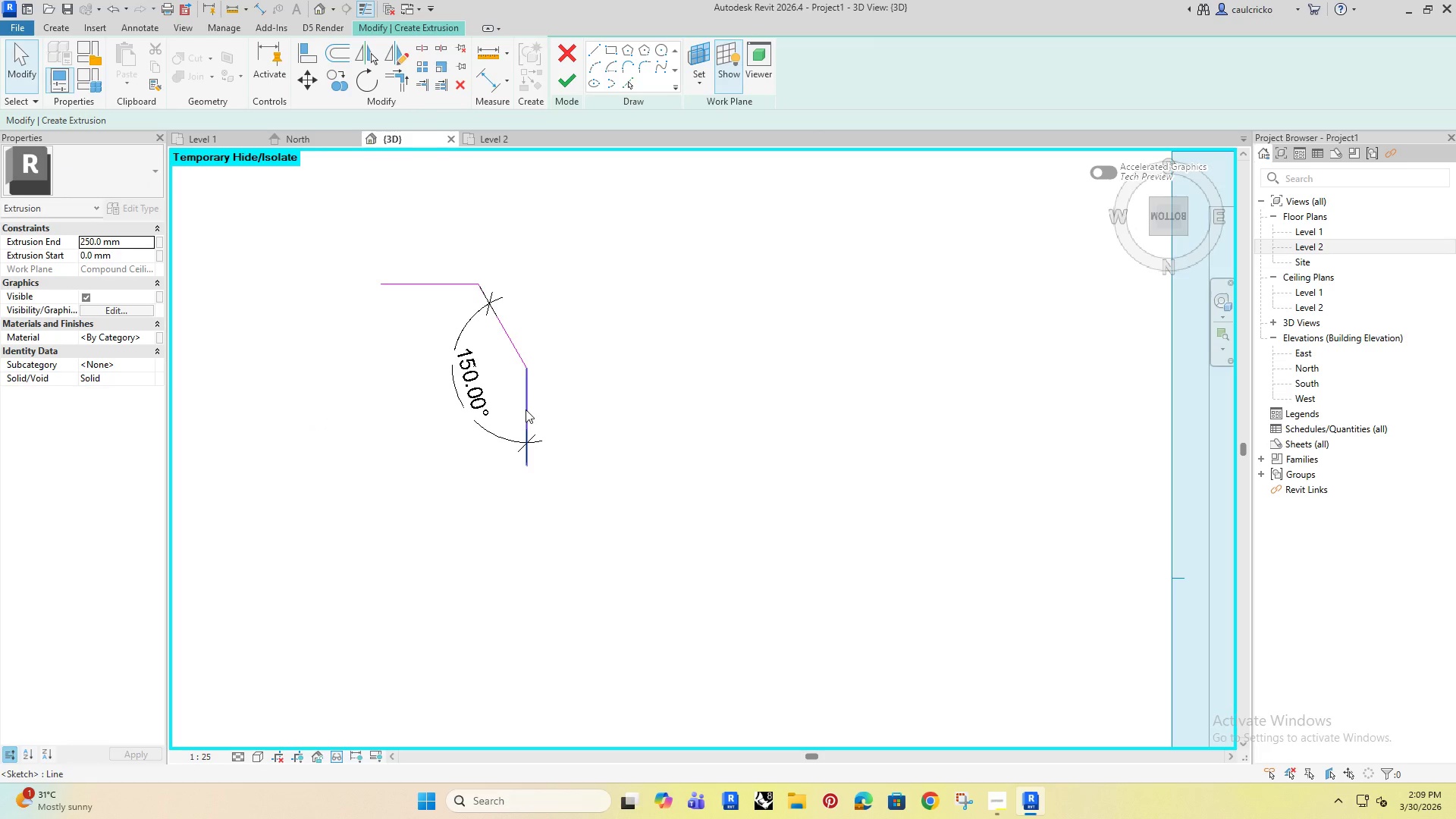 
left_click([526, 410])
 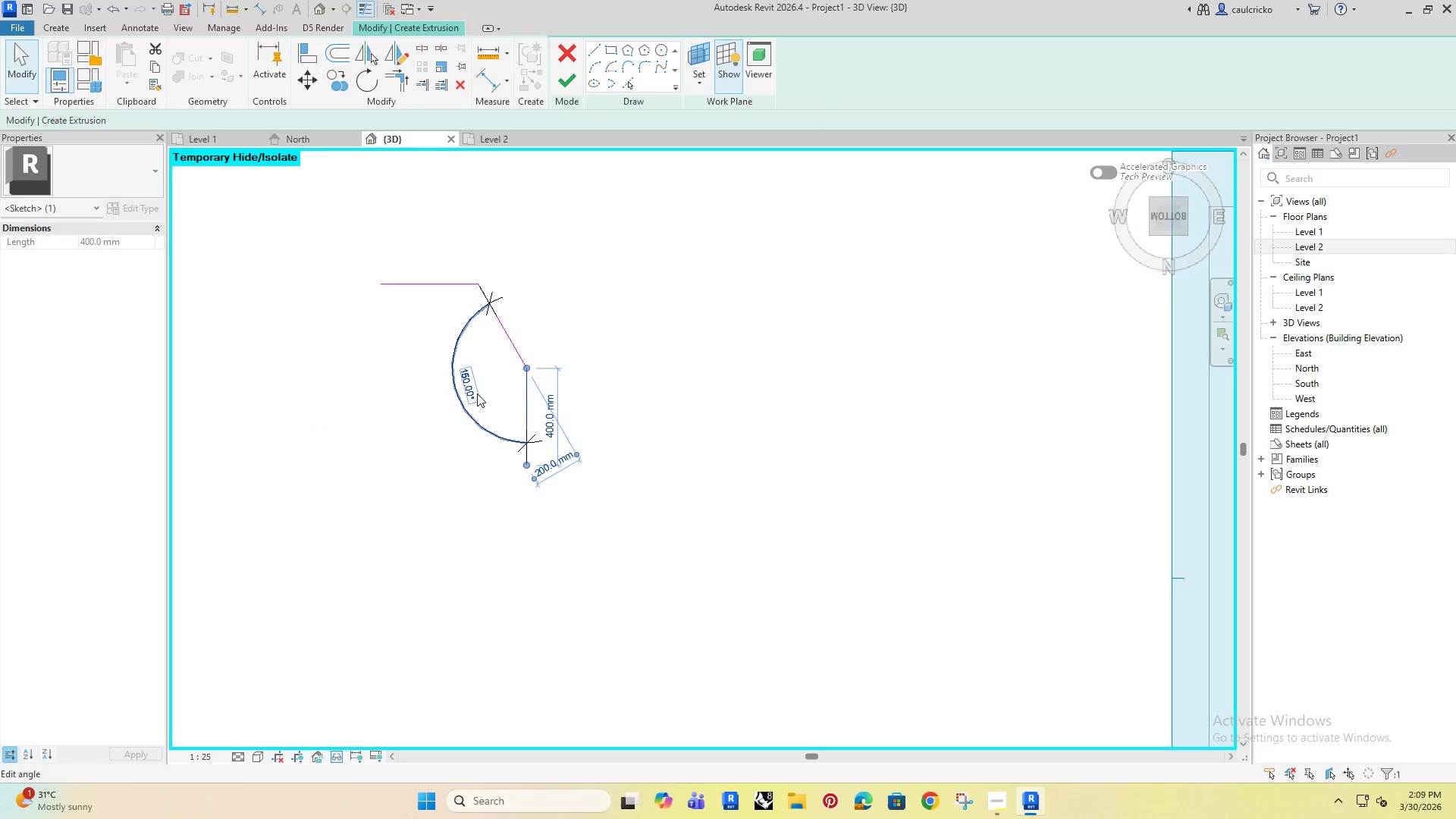 
left_click([477, 391])
 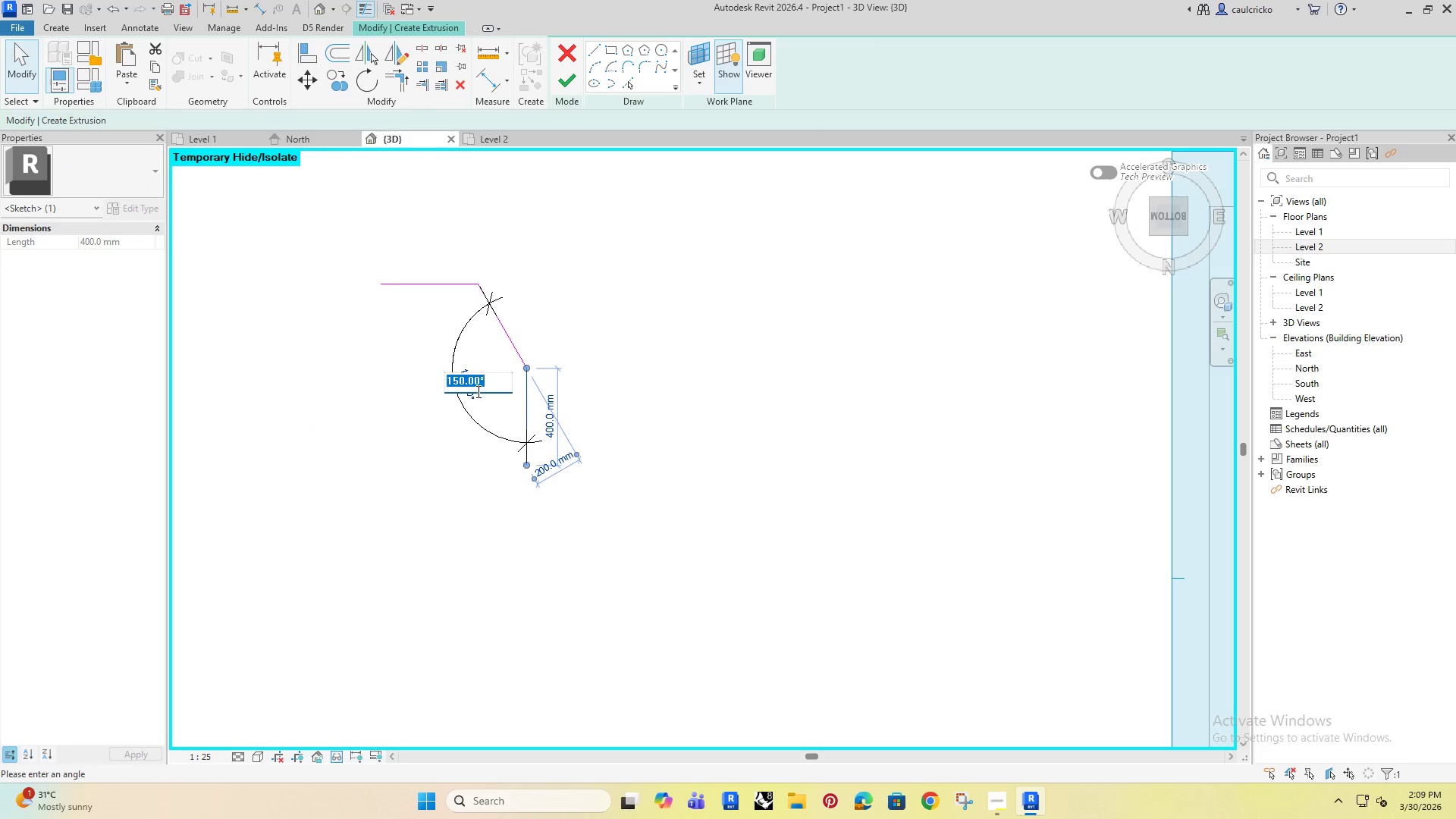 
type(120)
 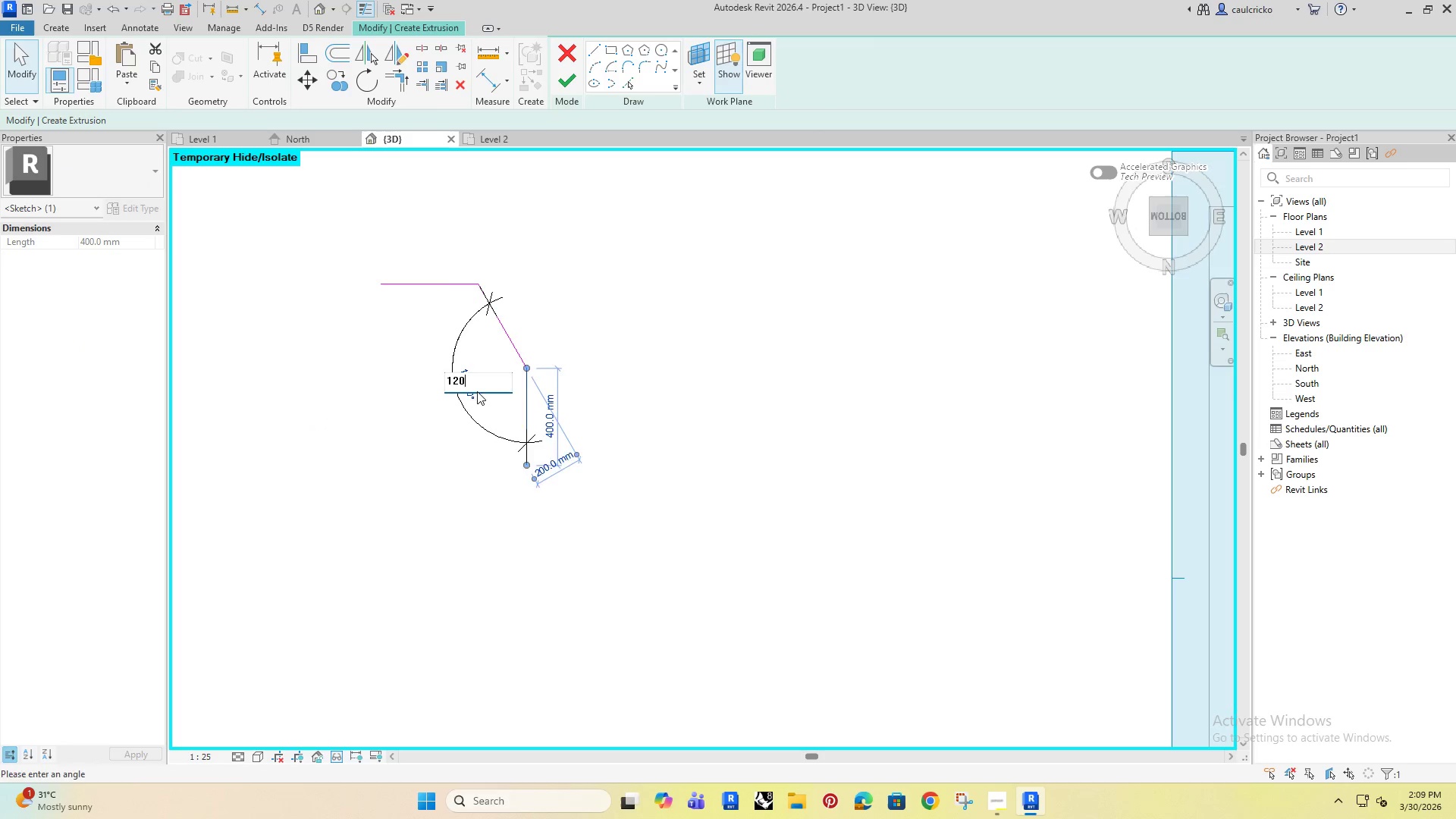 
key(Enter)
 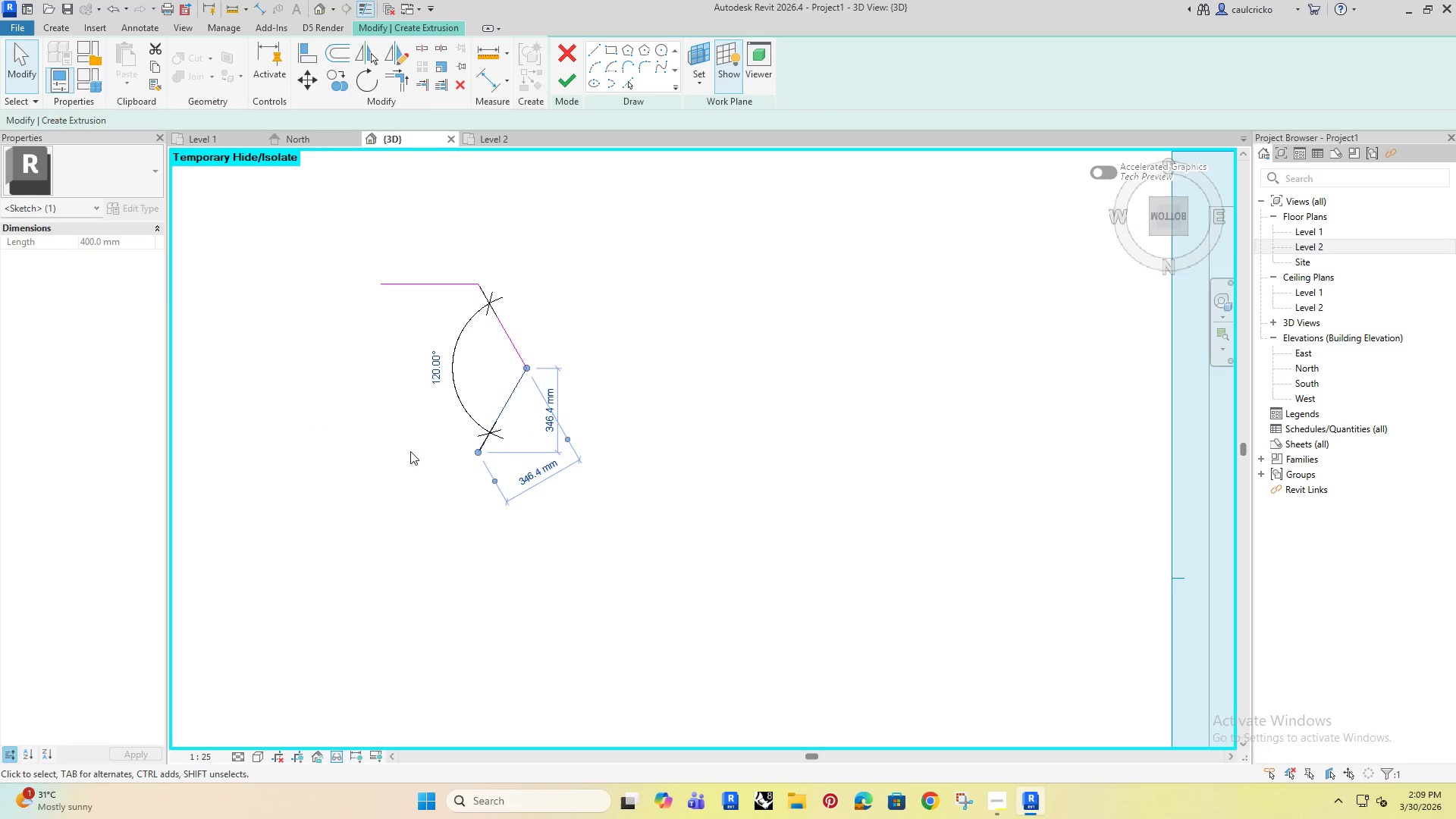 
left_click([378, 453])
 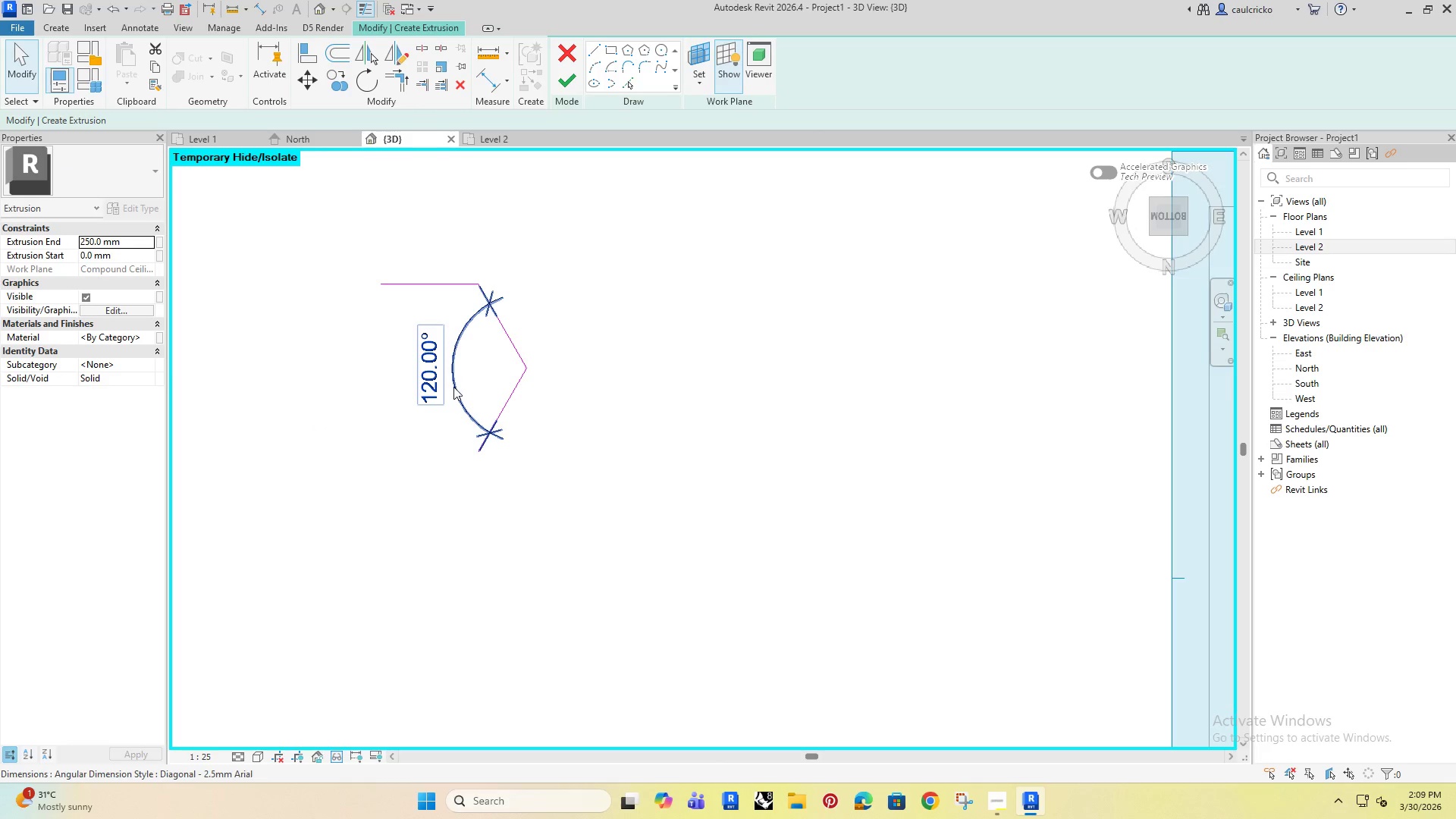 
left_click([453, 387])
 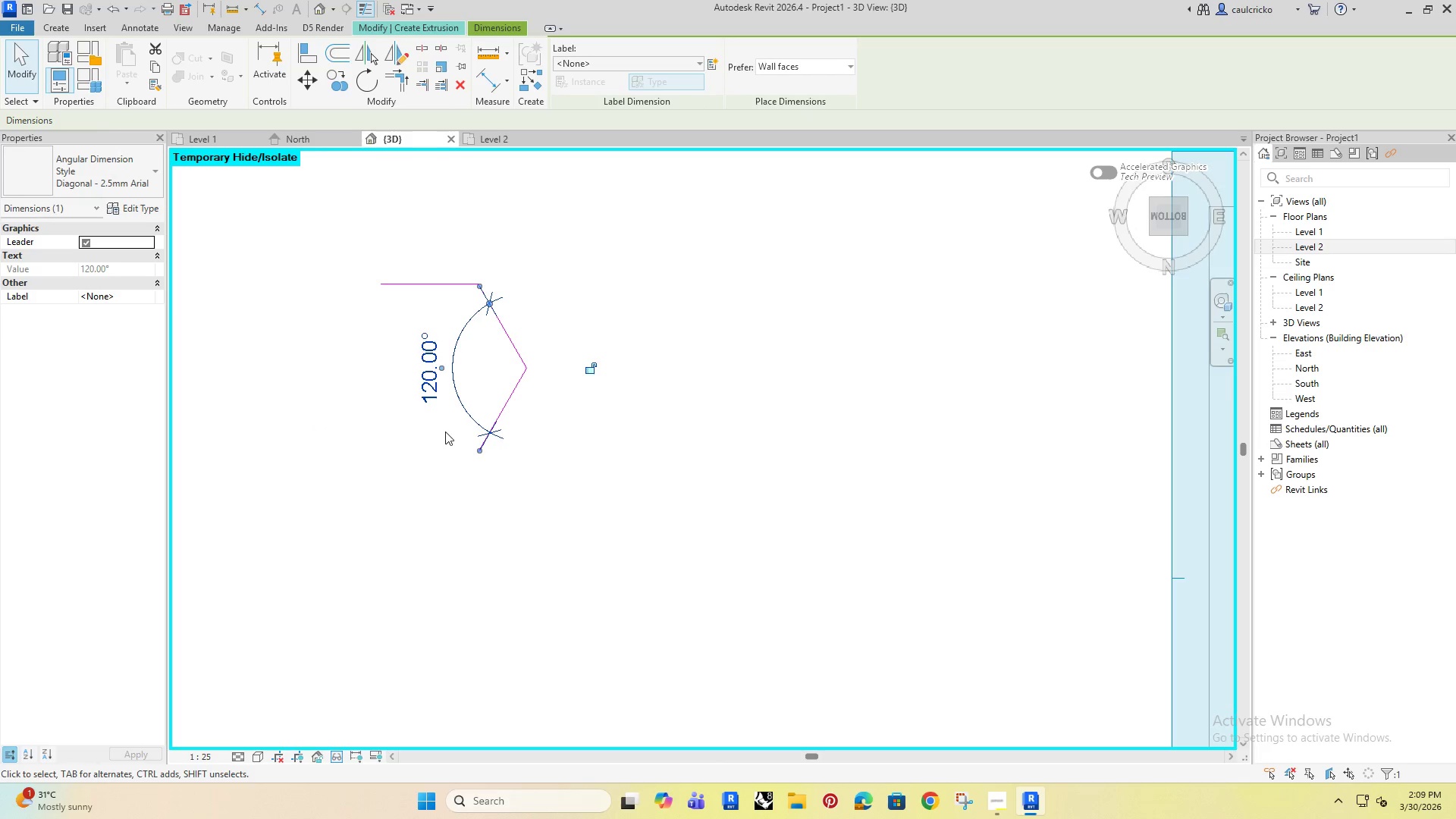 
key(Delete)
 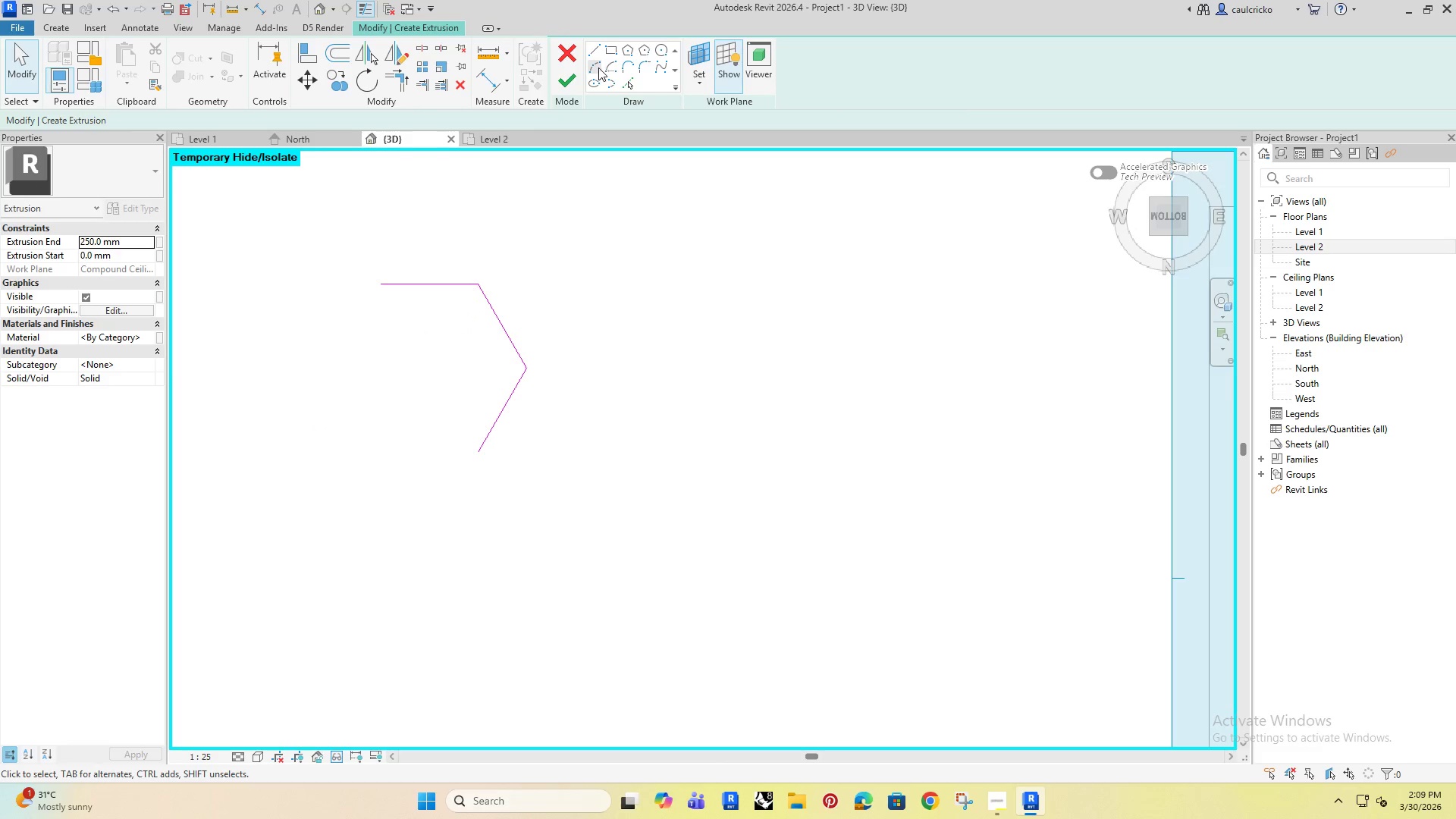 
left_click([593, 55])
 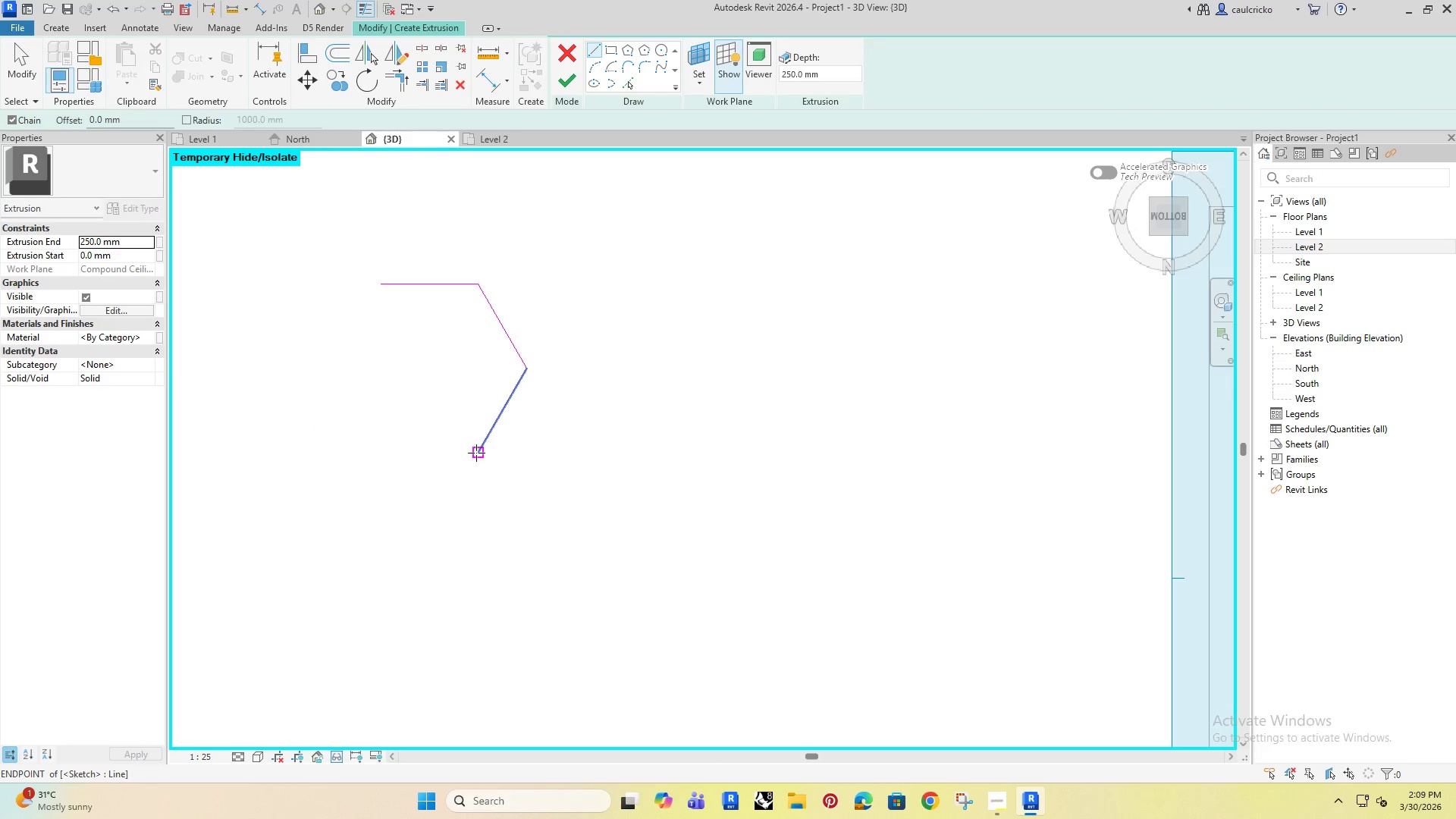 
left_click([476, 453])
 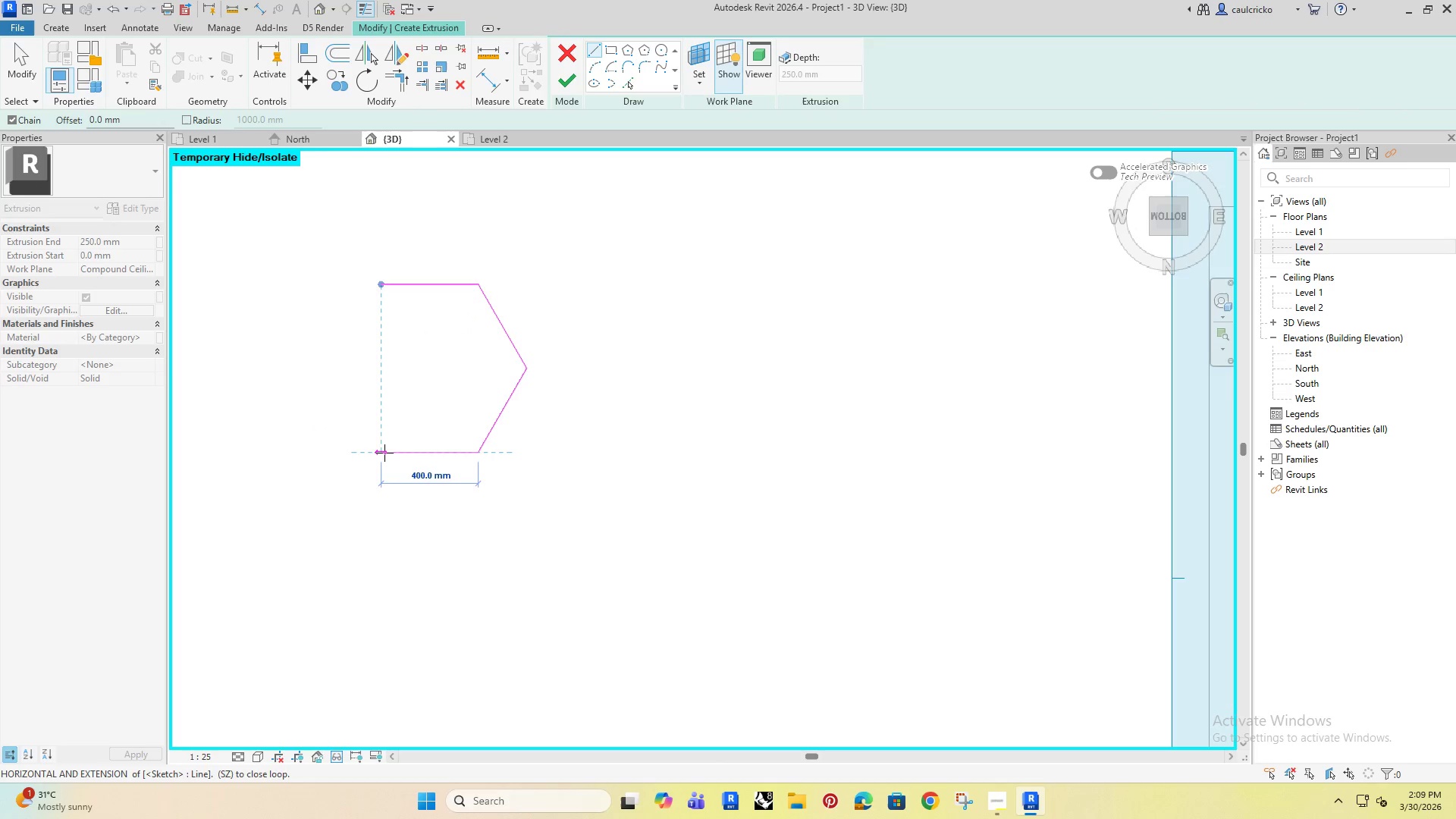 
left_click([383, 453])
 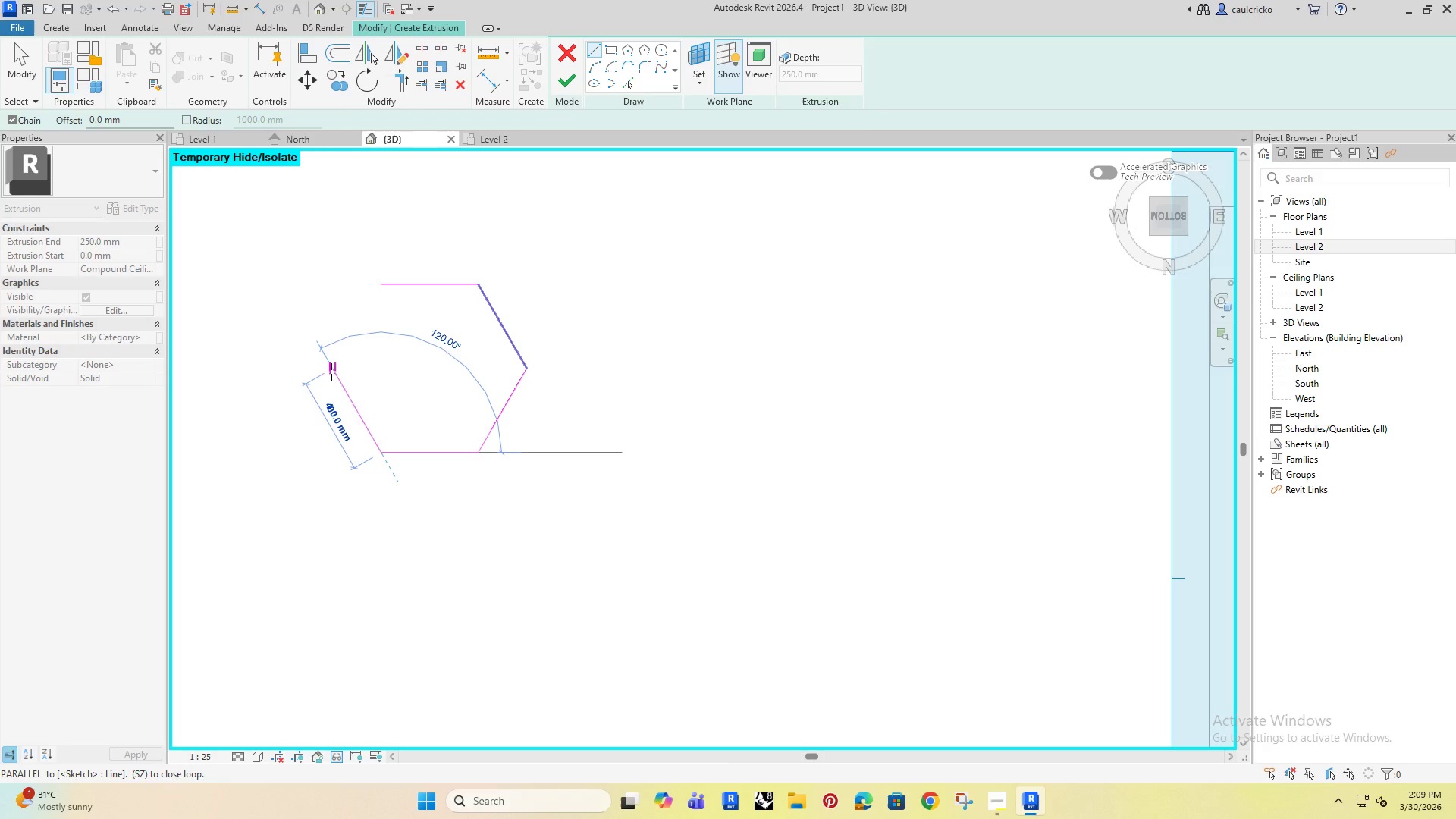 
left_click([331, 372])
 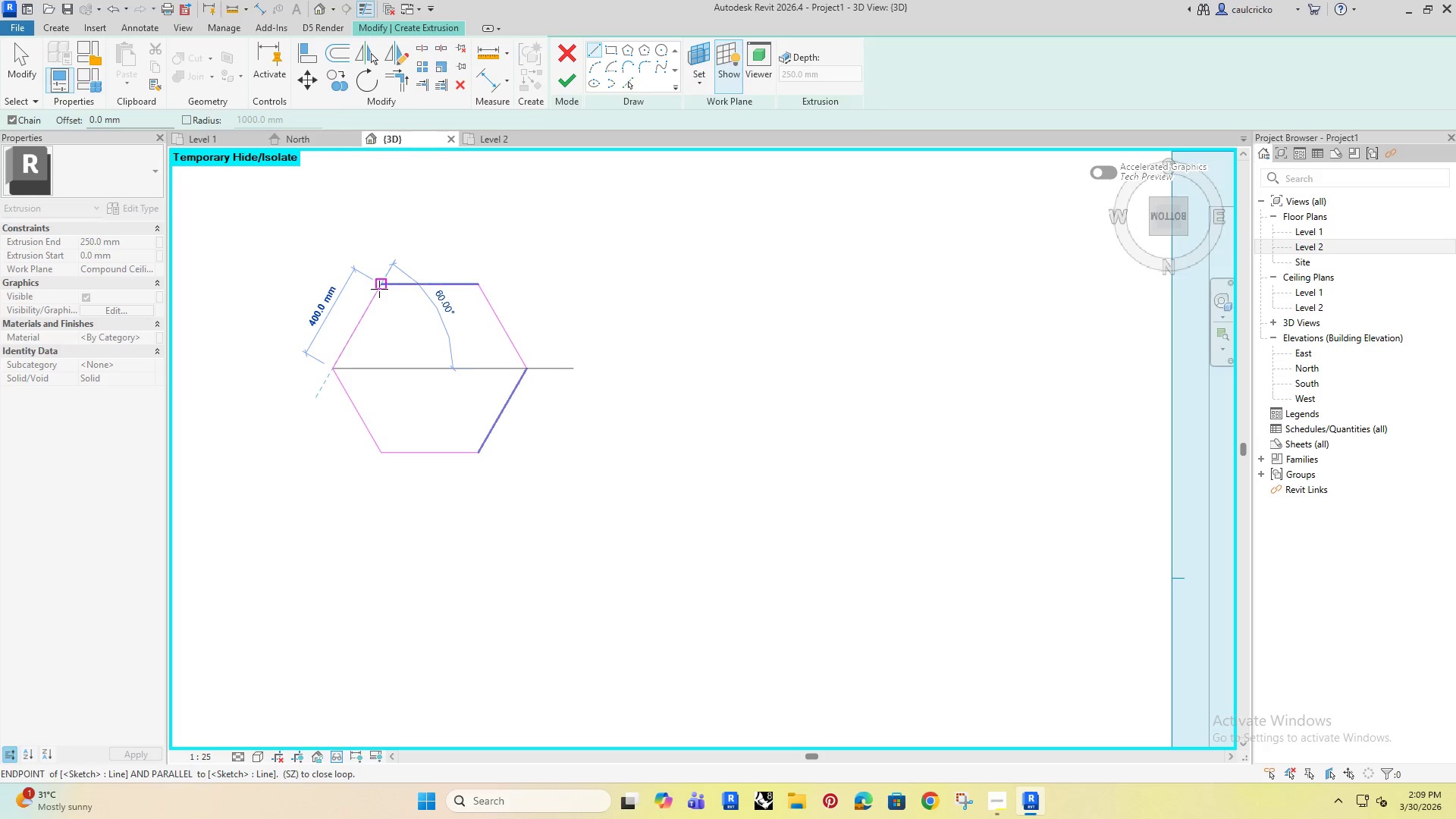 
left_click([379, 289])
 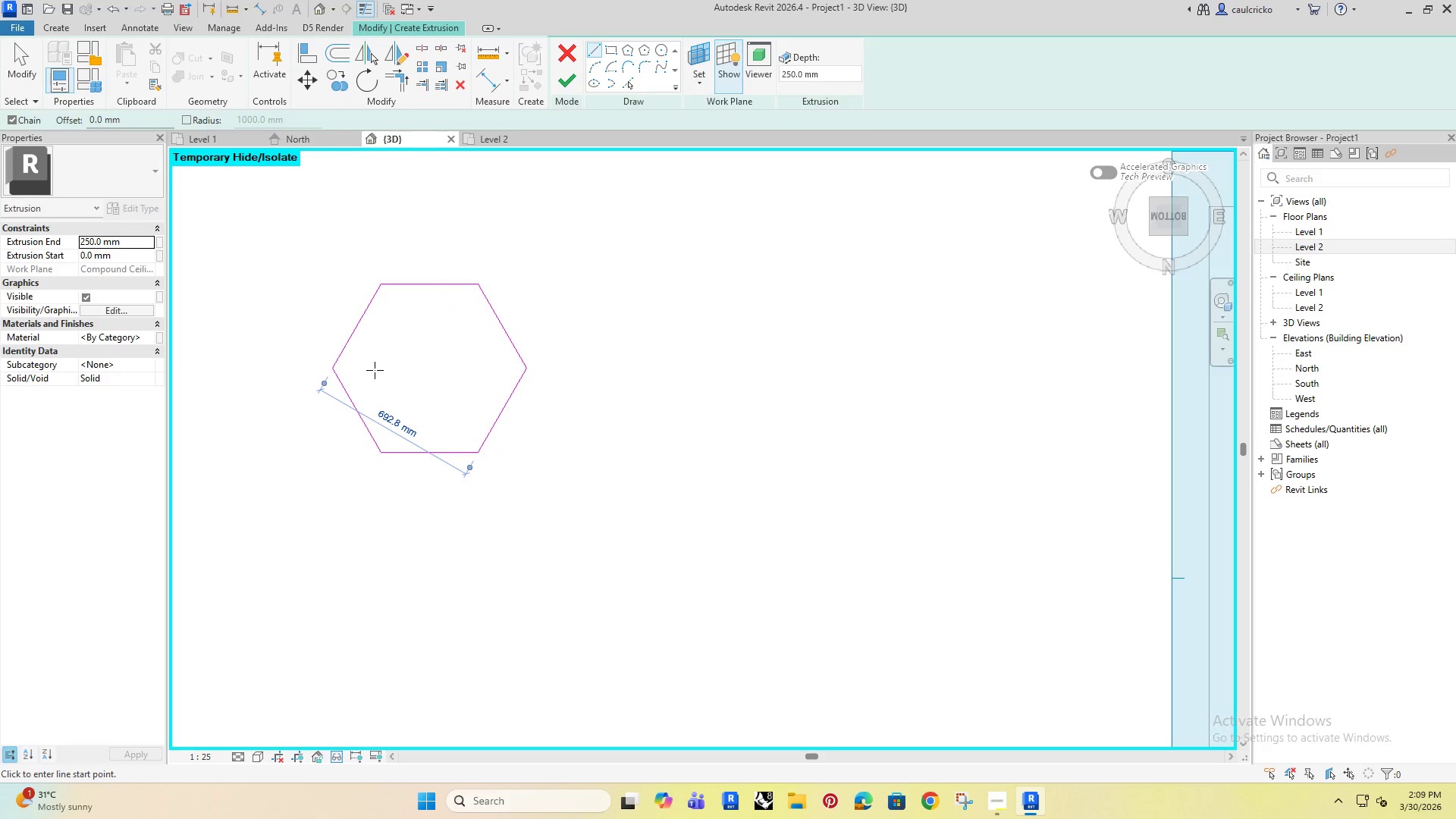 
key(Escape)
 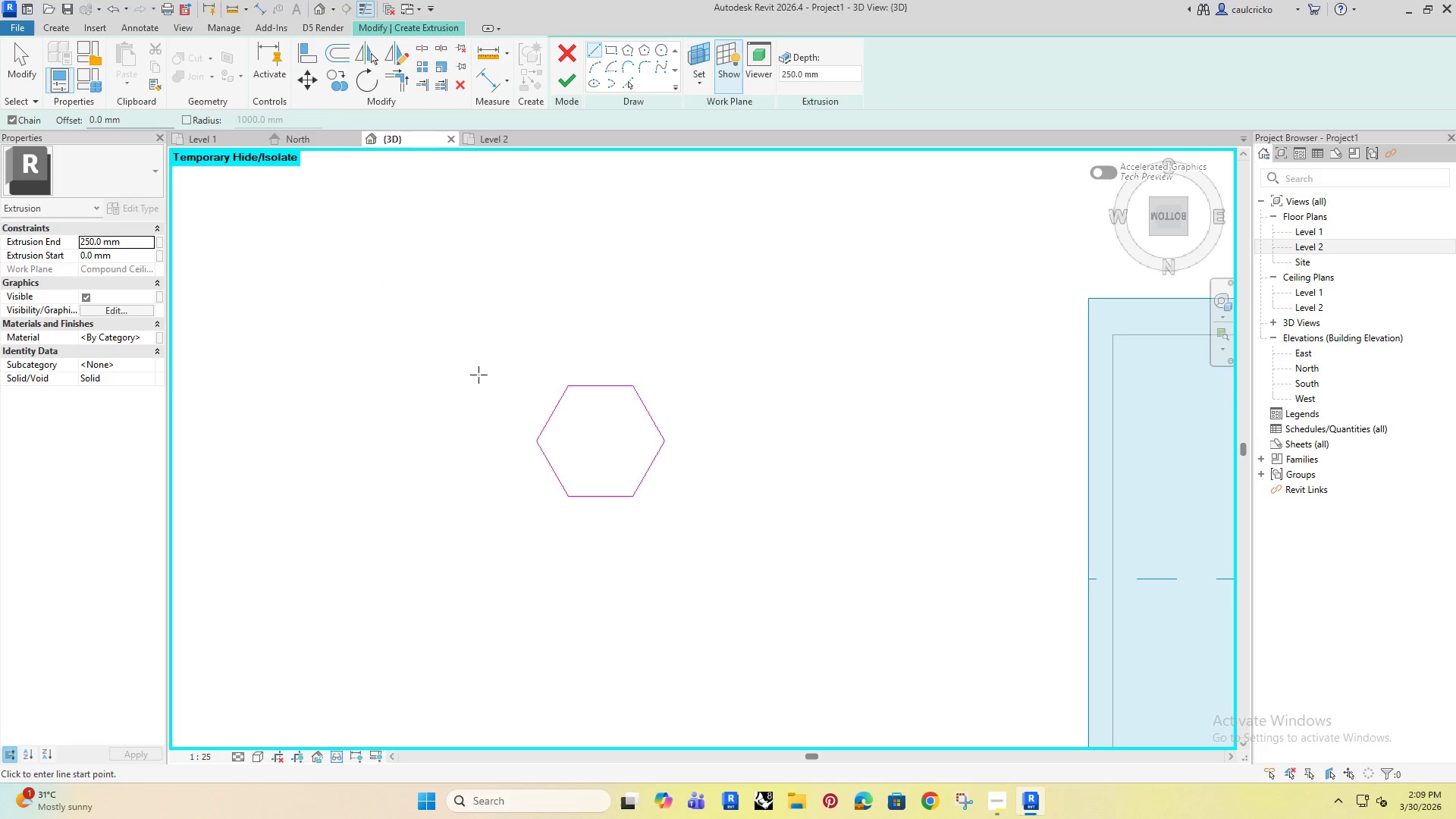 
scroll: coordinate [425, 388], scroll_direction: down, amount: 3.0
 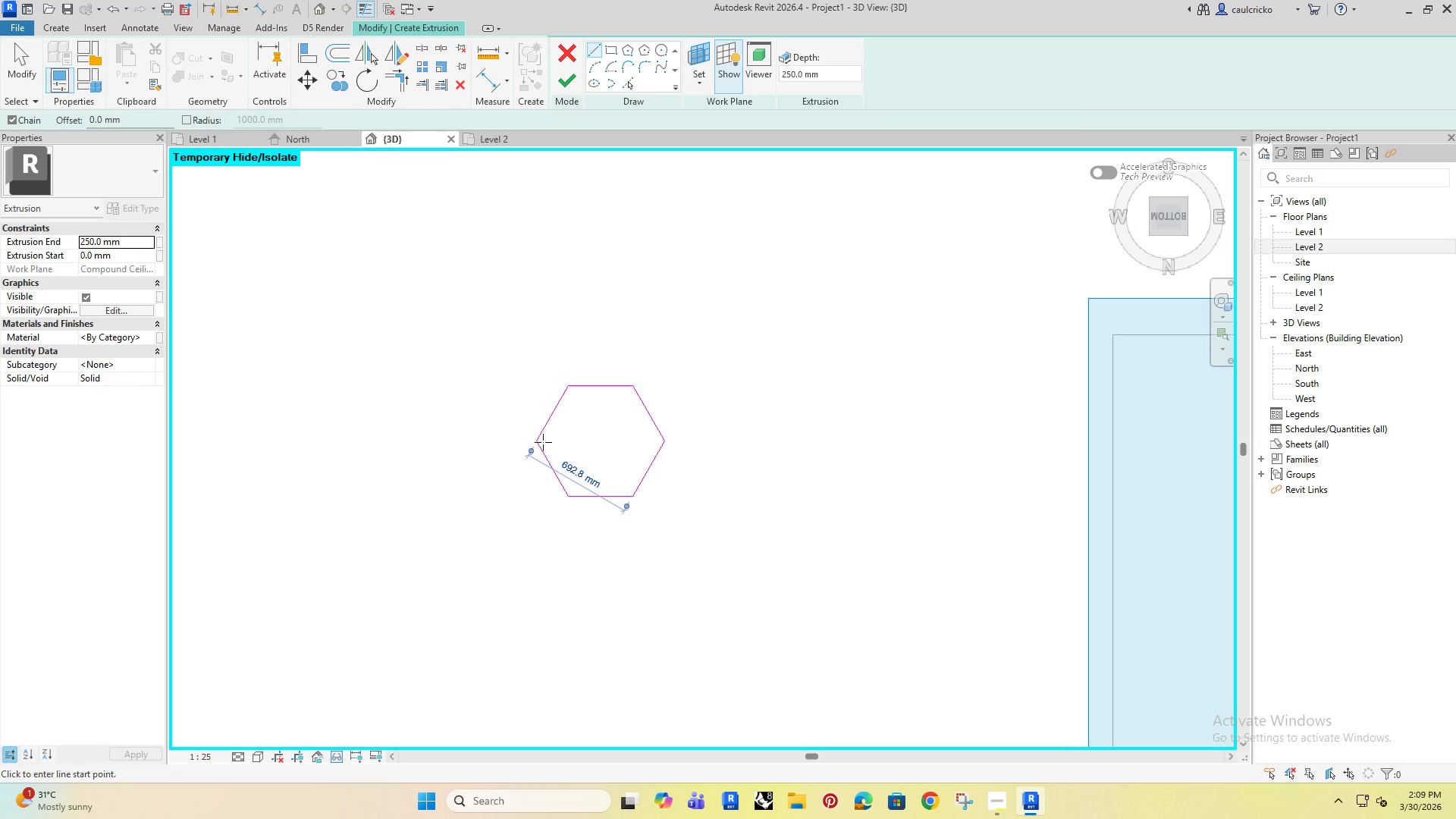 
key(Escape)
type(of)
 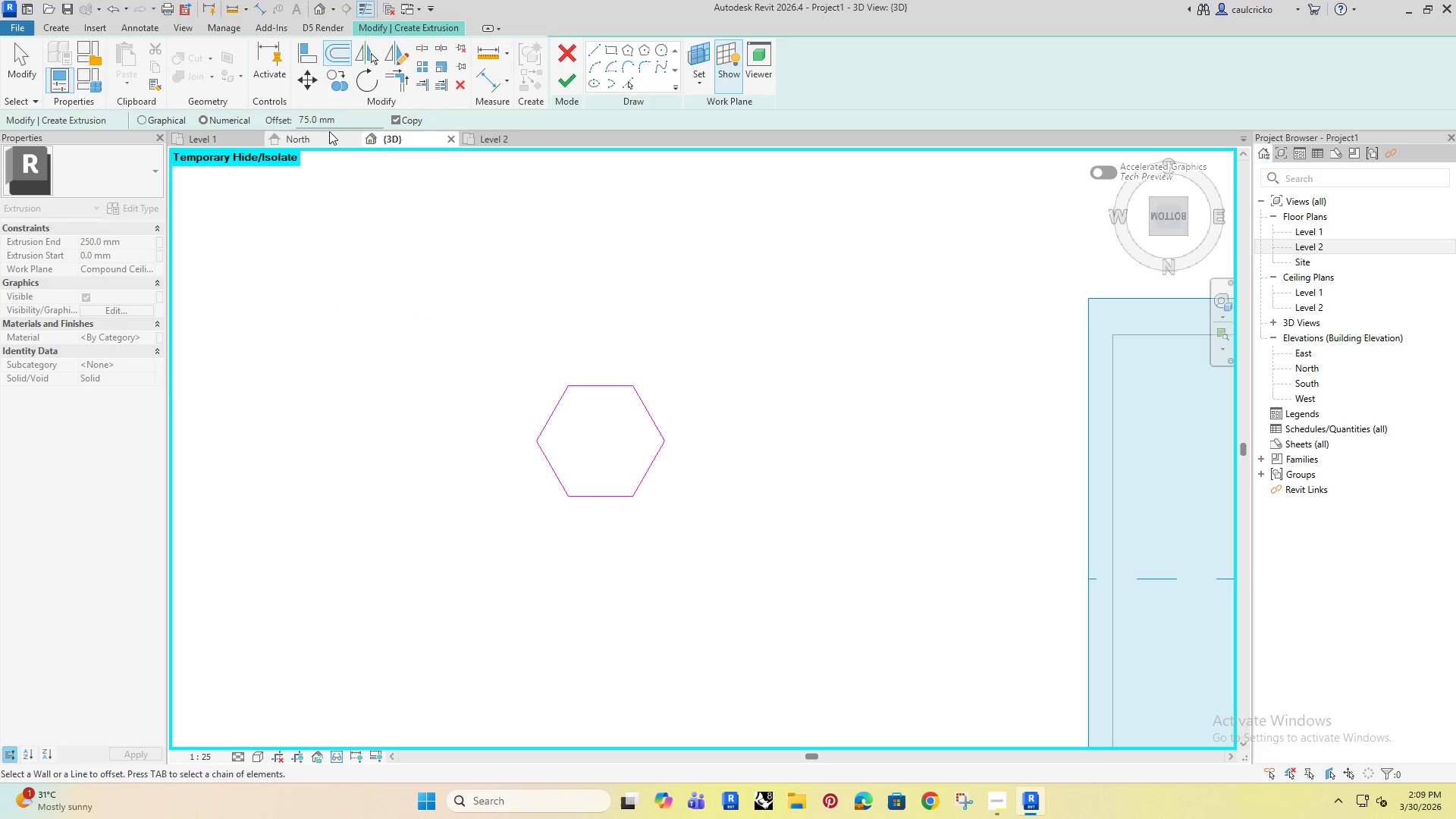 
left_click_drag(start_coordinate=[334, 121], to_coordinate=[279, 133])
 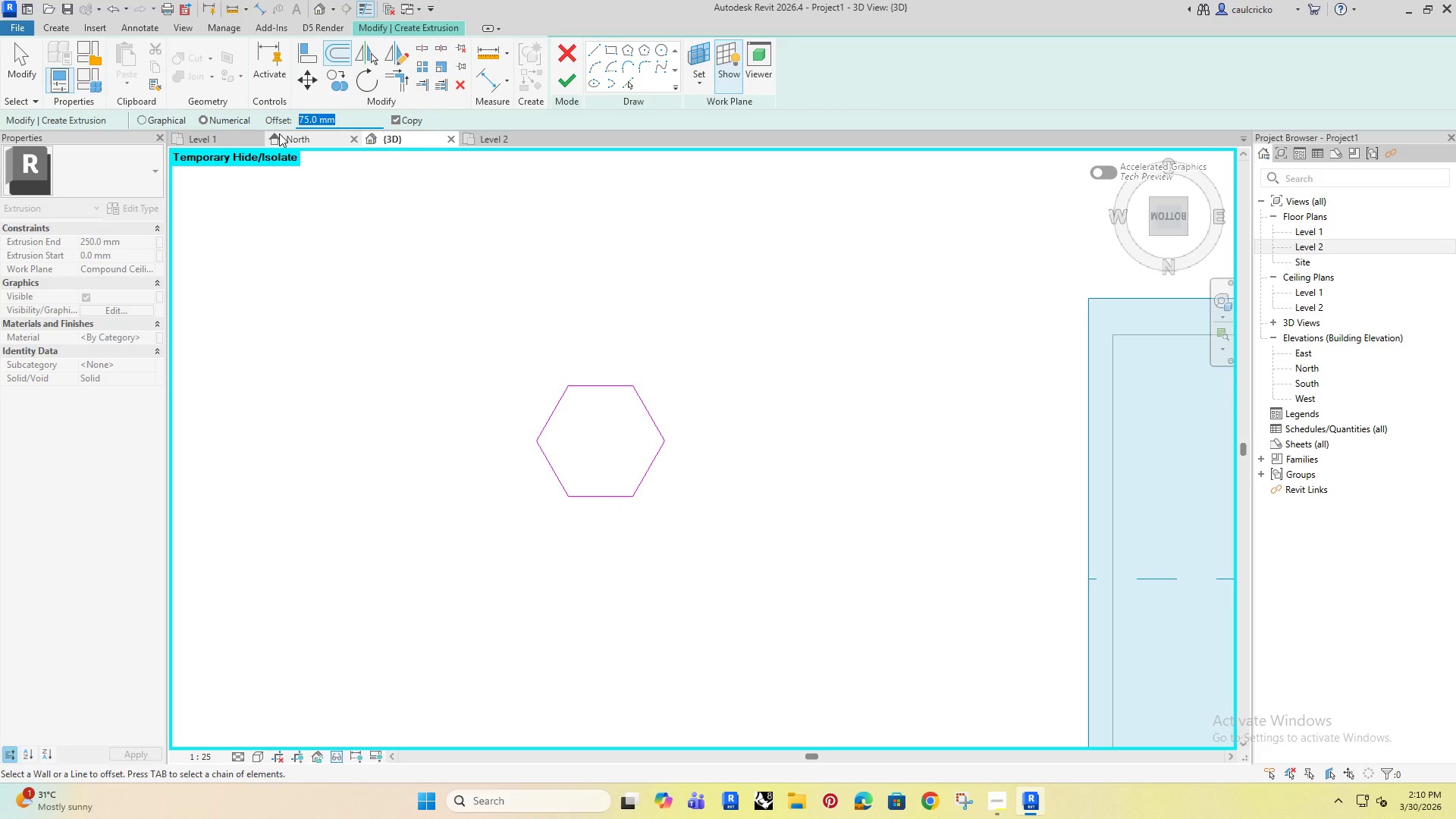 
key(5)
 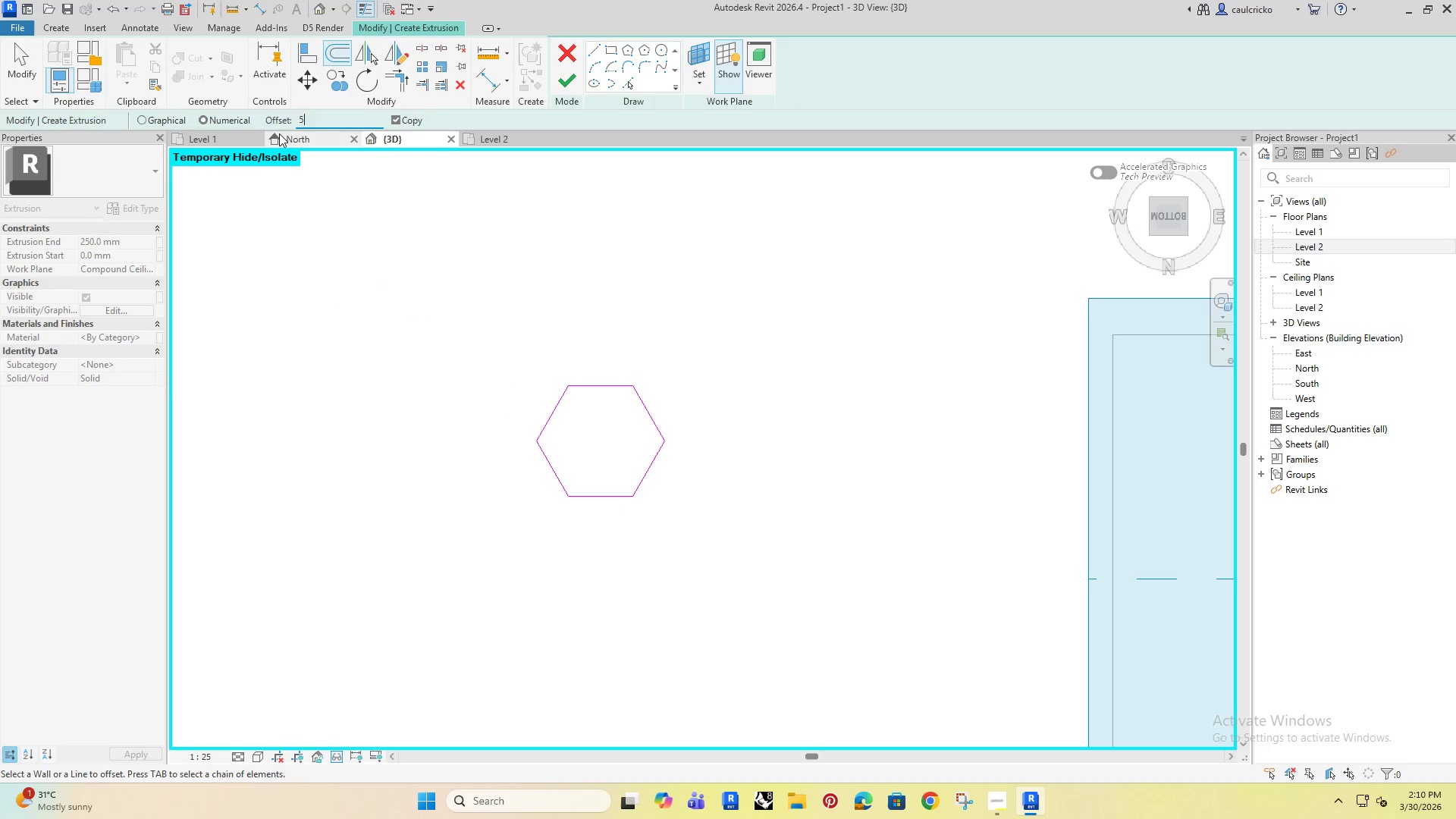 
key(Minus)
 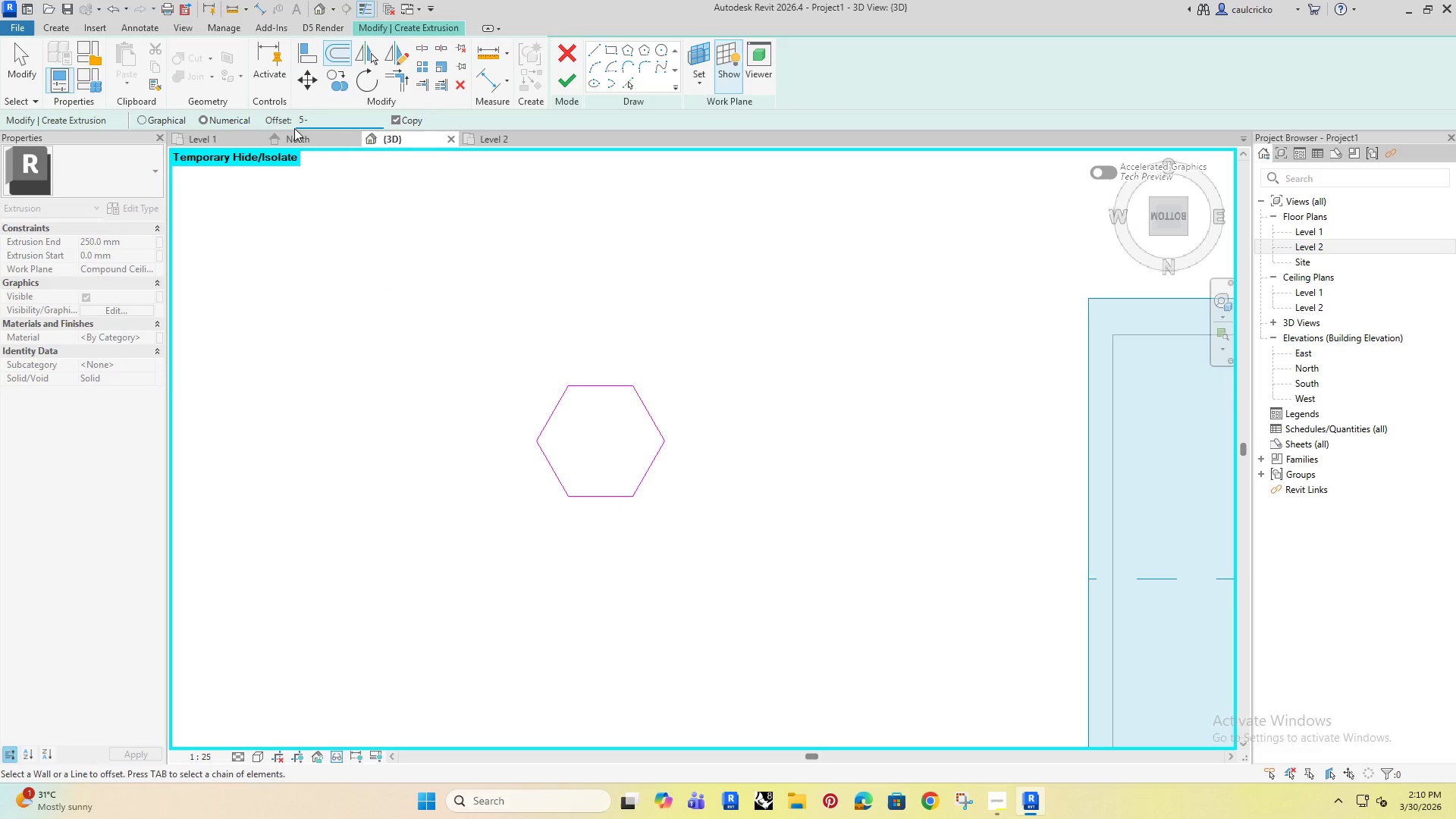 
key(Backspace)
 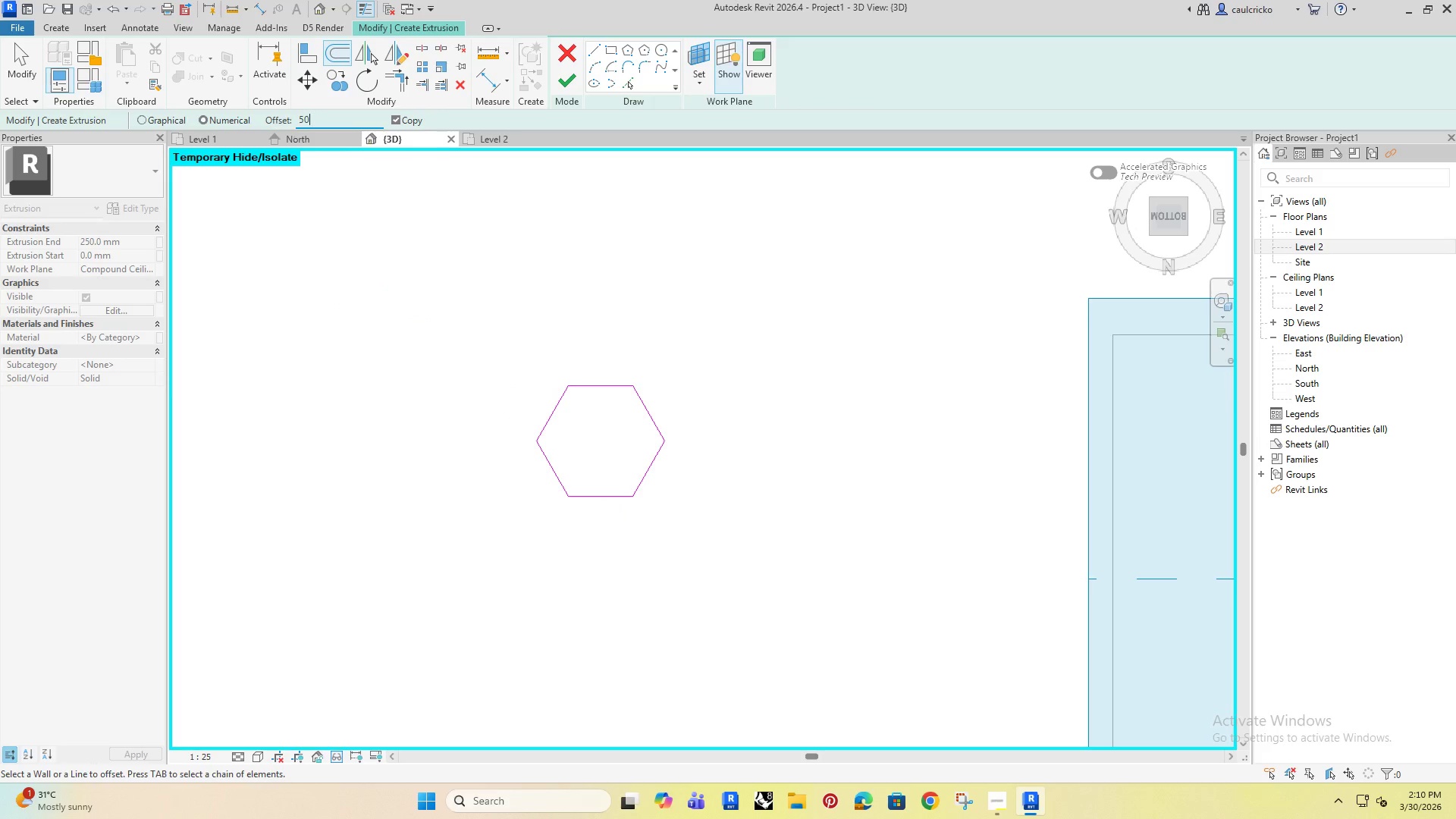 
key(0)
 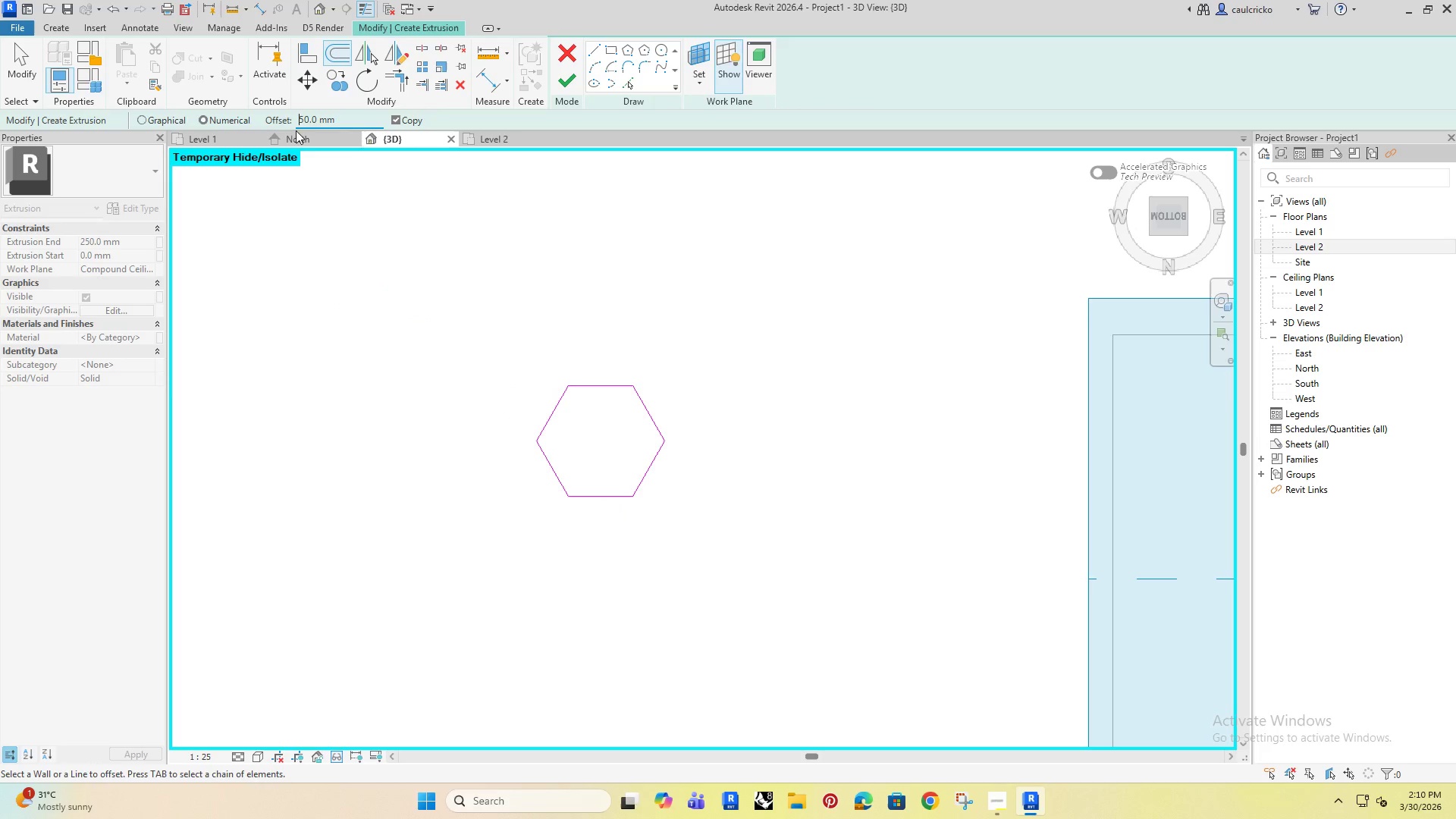 
key(Enter)
 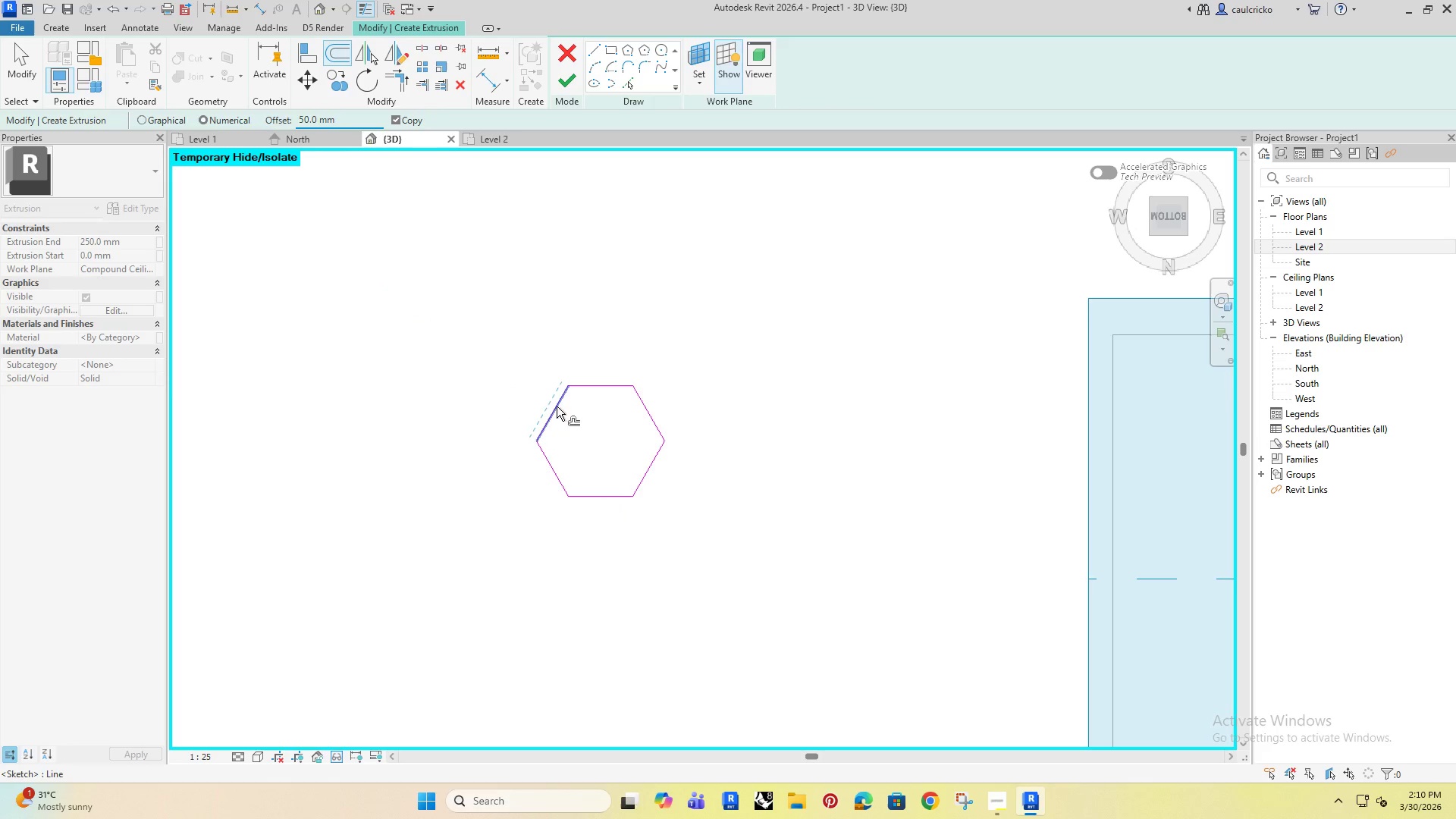 
left_click([557, 406])
 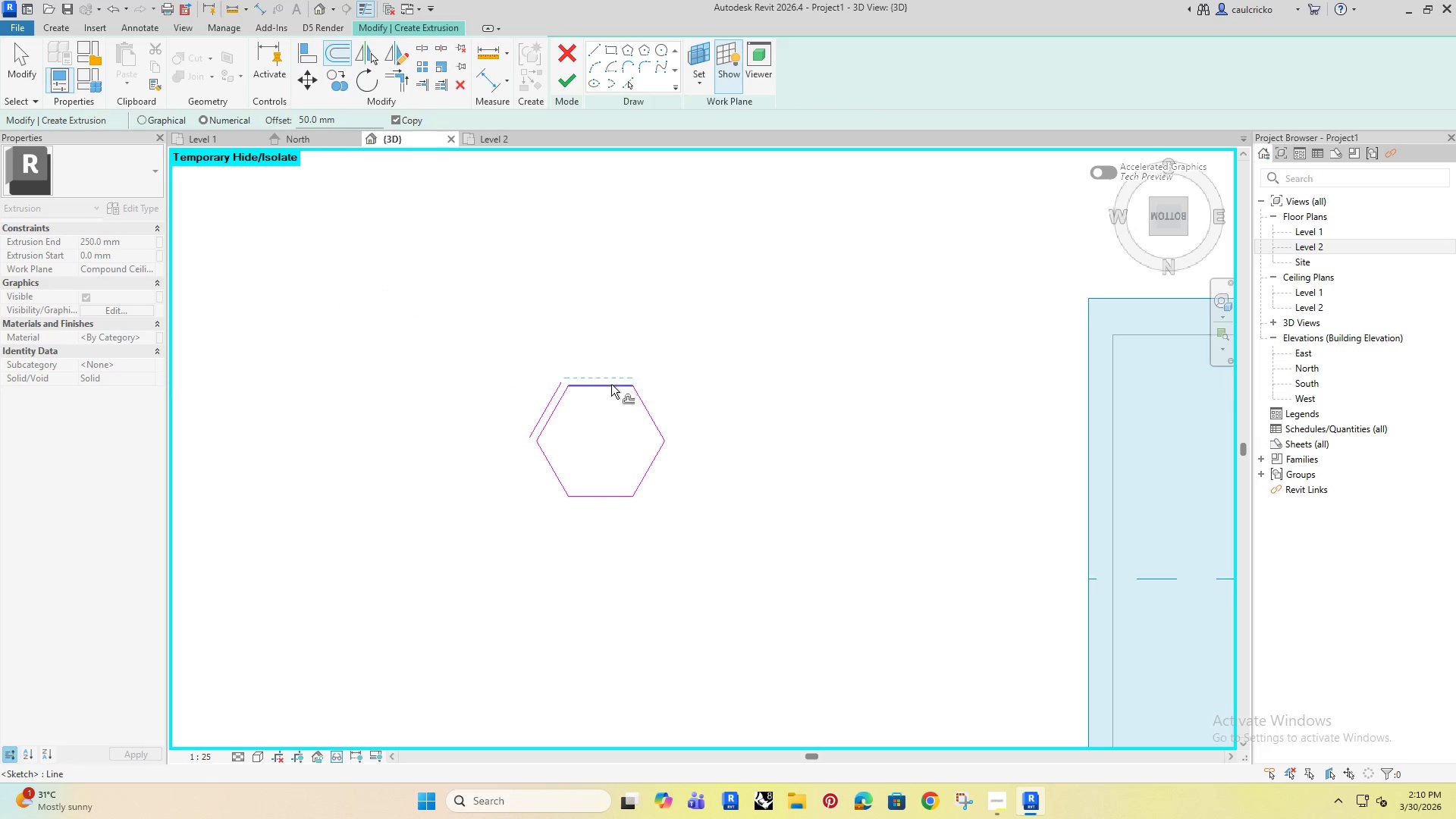 
left_click([608, 386])
 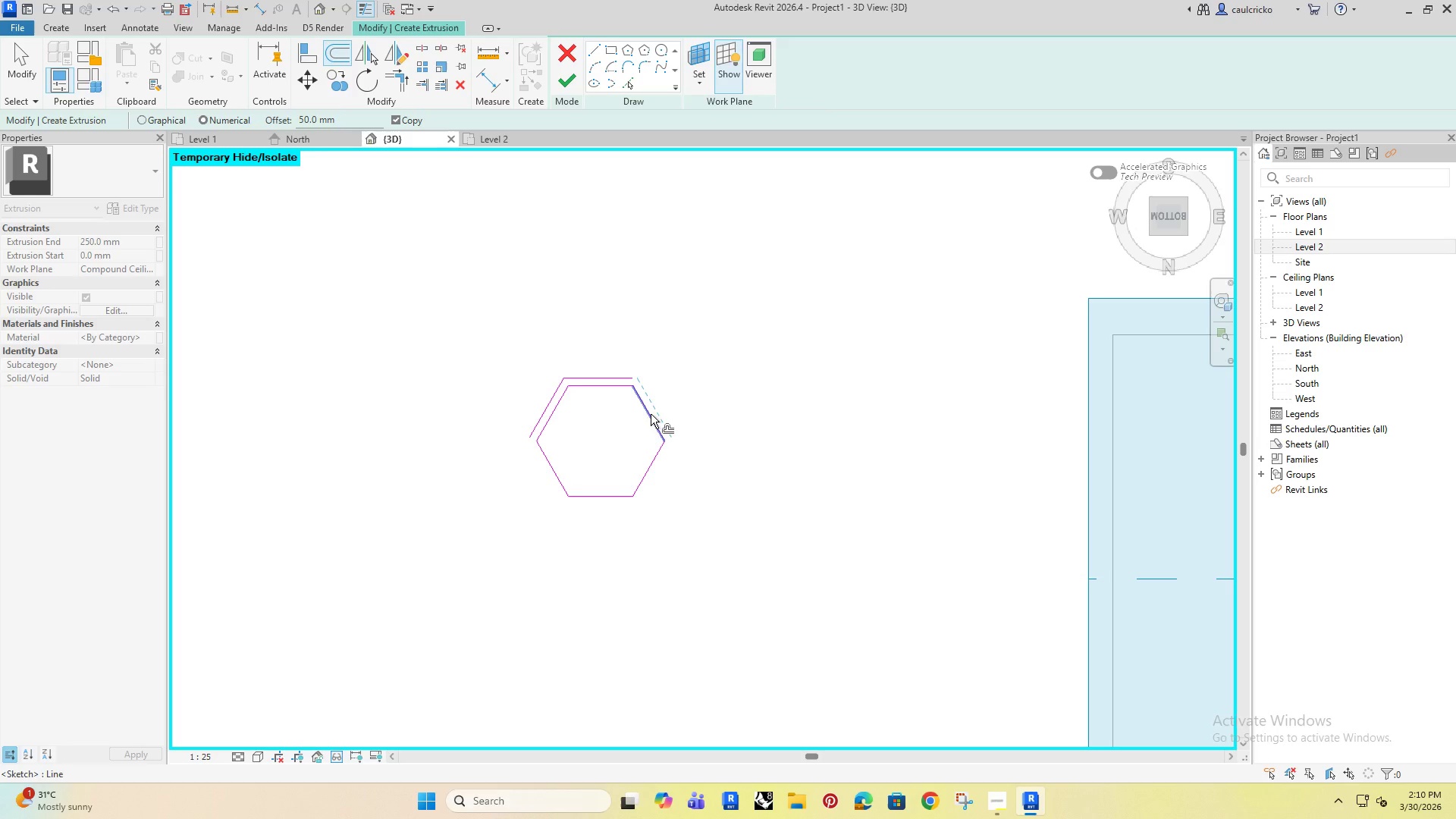 
left_click([649, 413])
 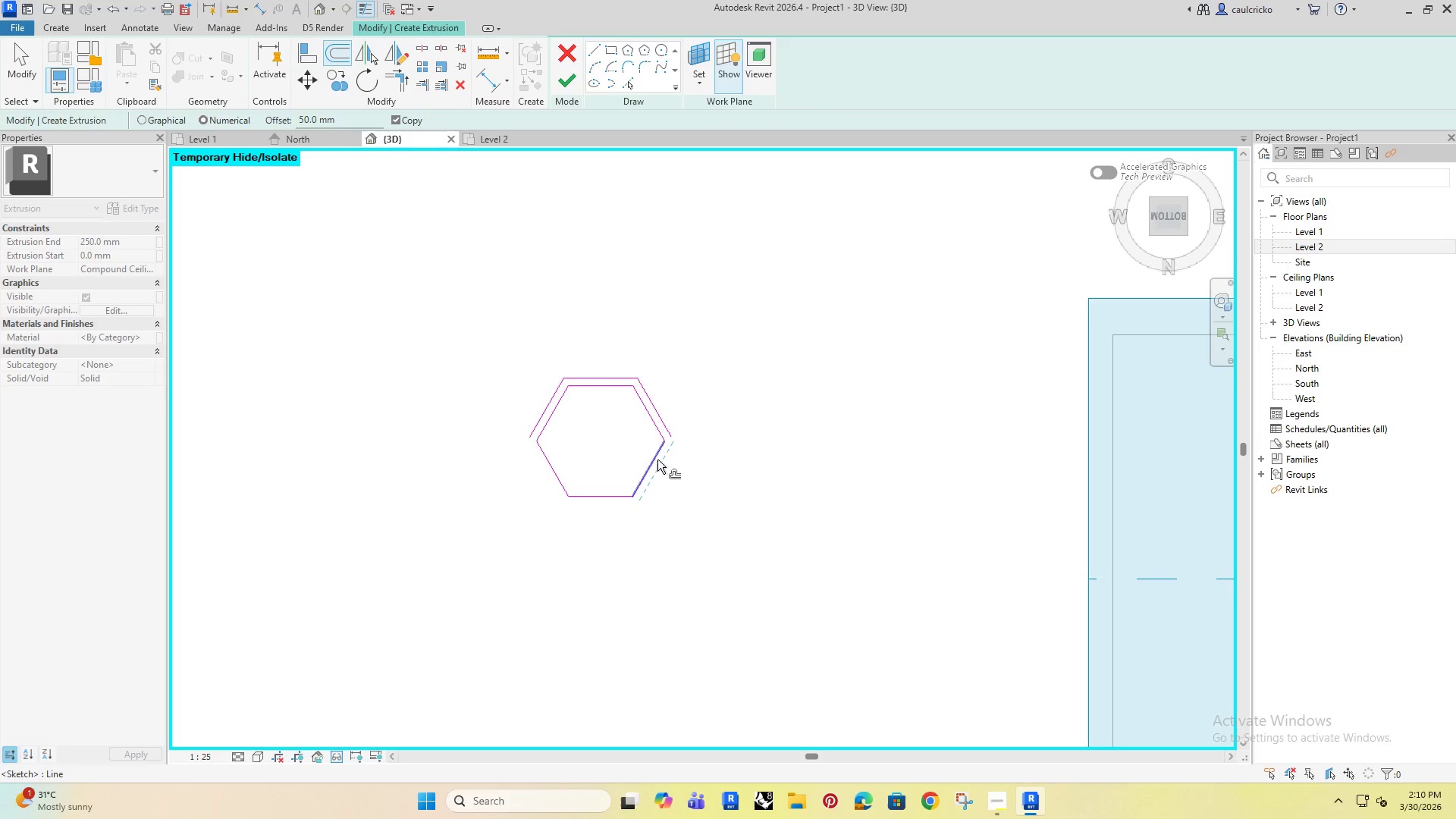 
left_click([657, 460])
 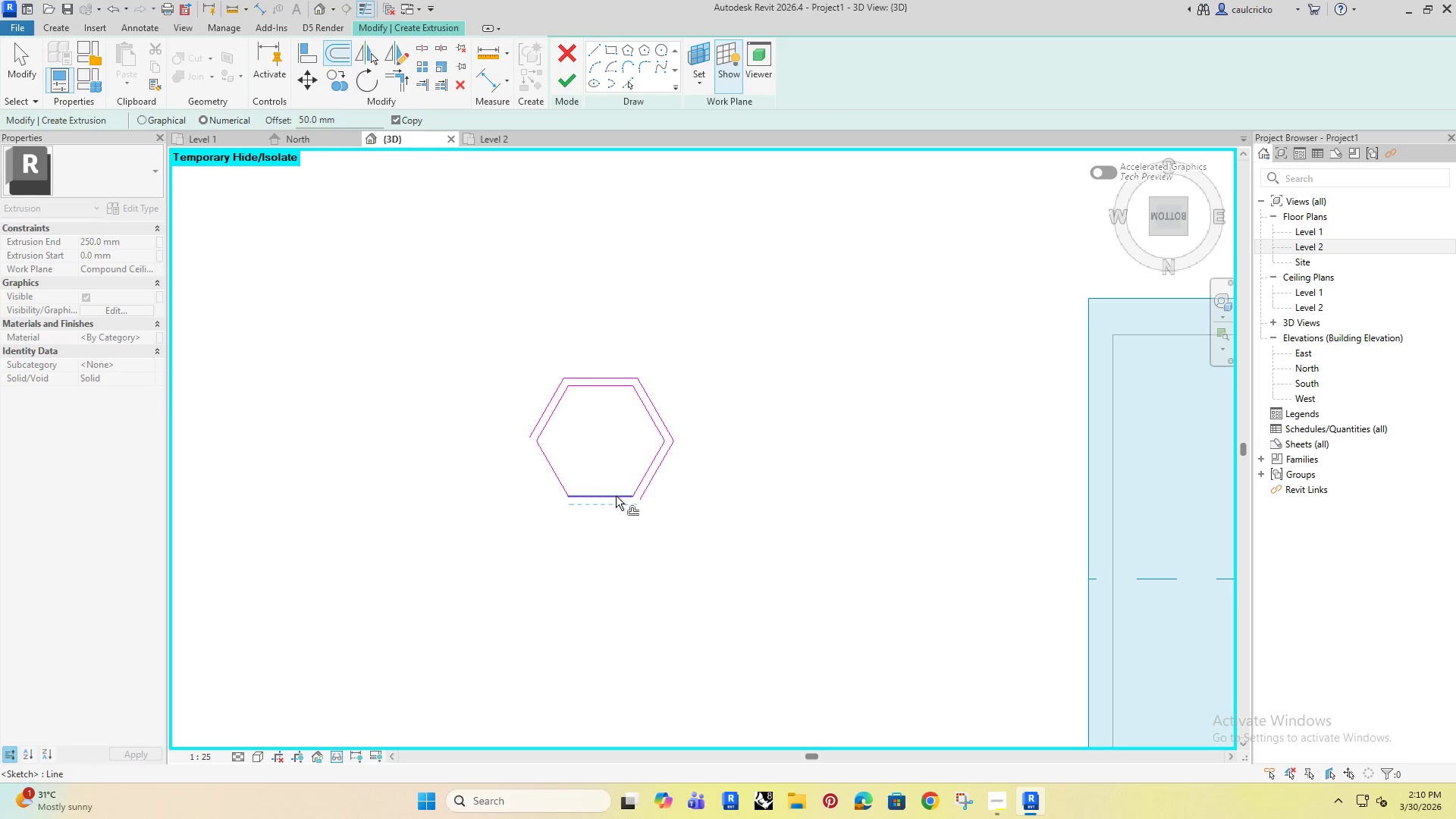 
left_click([616, 496])
 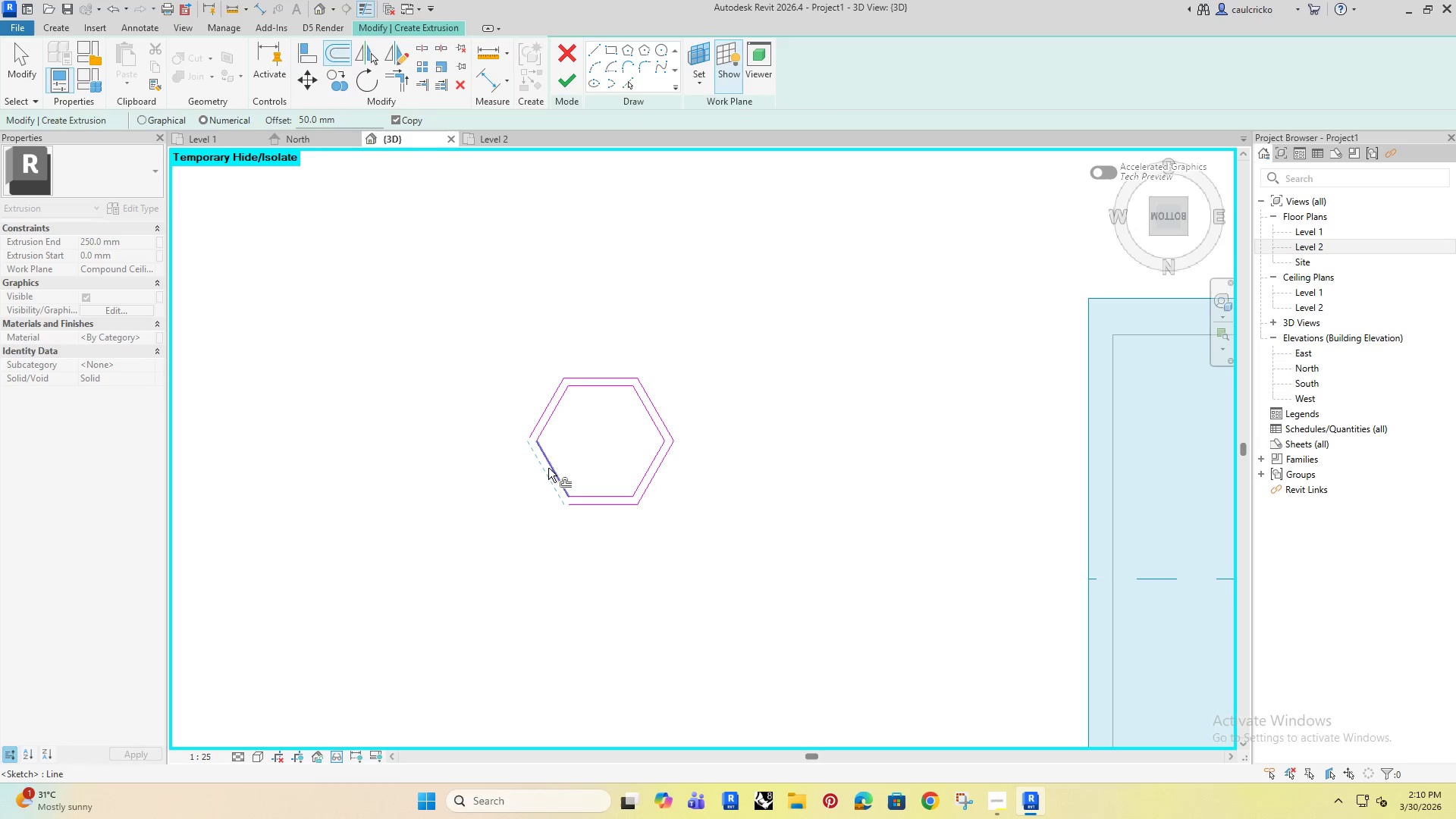 
left_click([548, 468])
 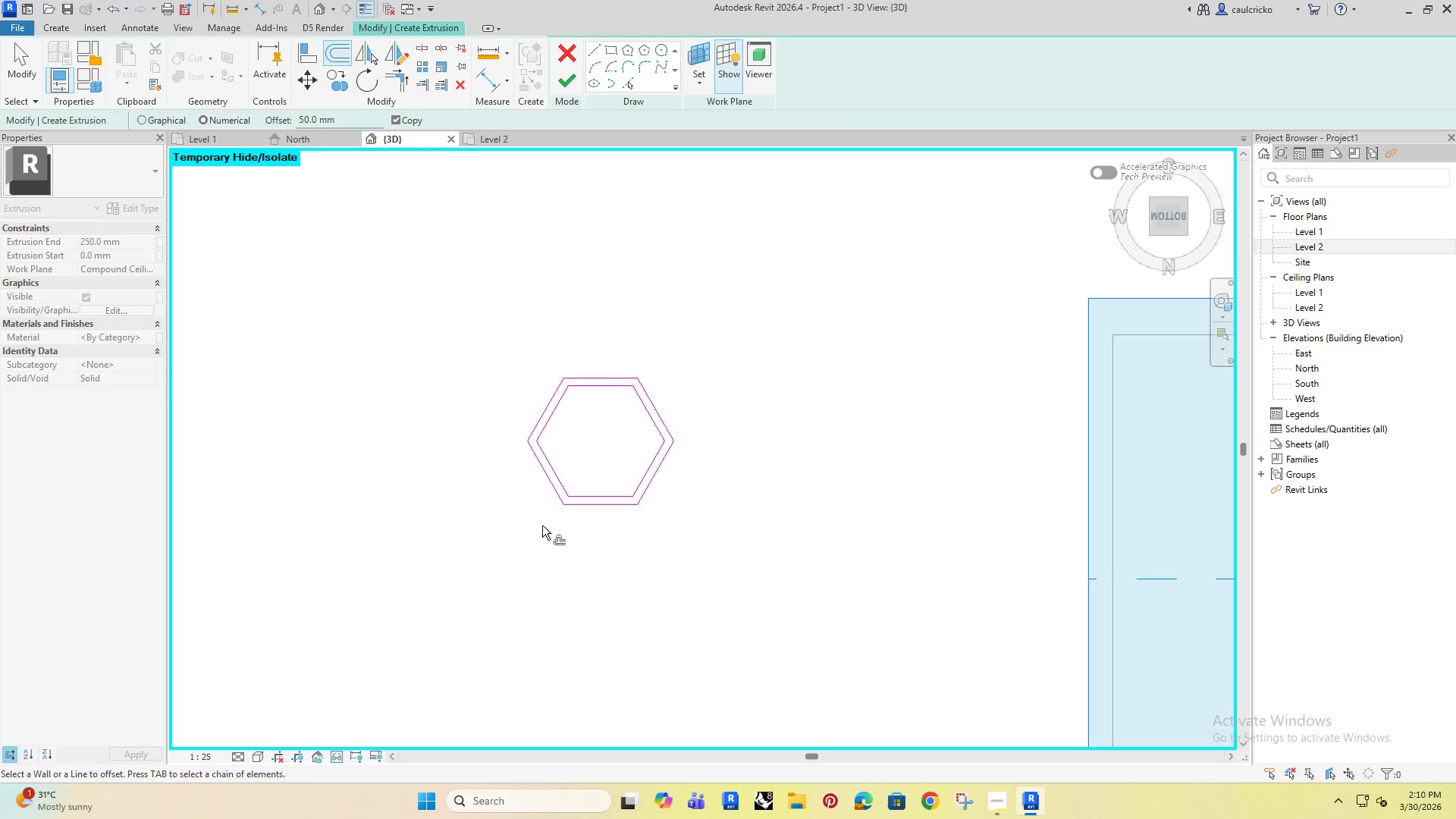 
scroll: coordinate [542, 526], scroll_direction: down, amount: 2.0
 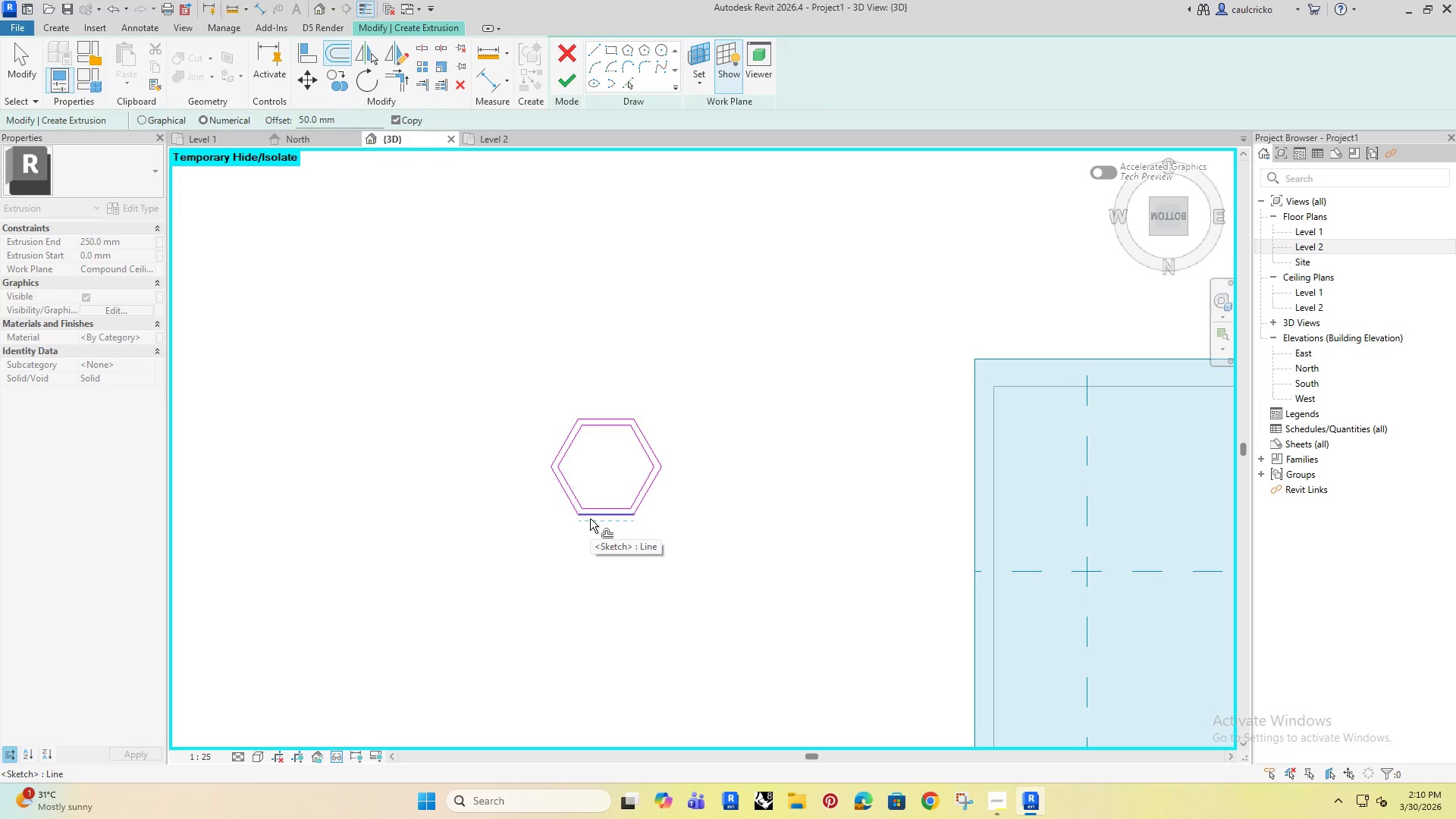 
wait(15.78)
 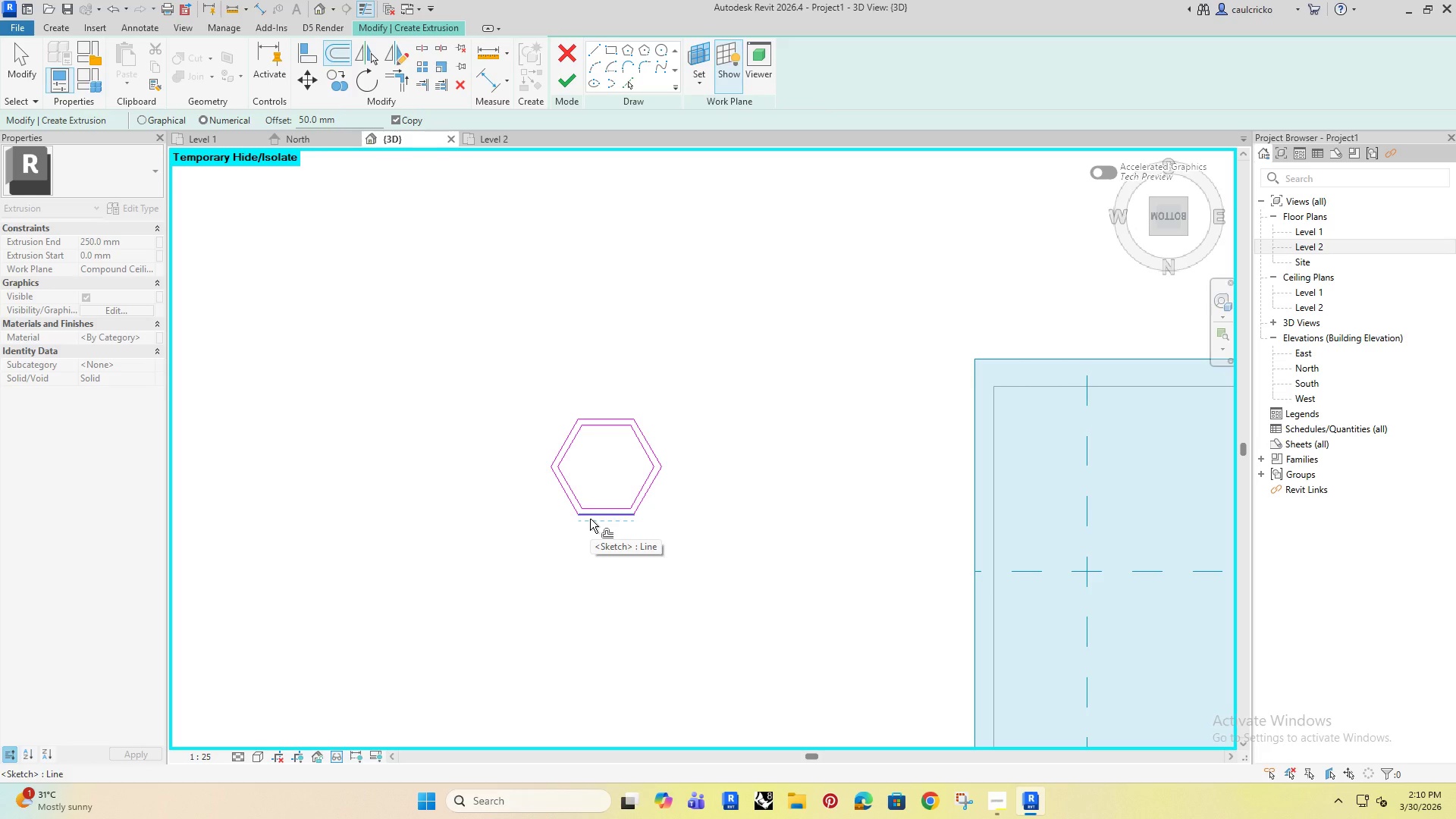 
scroll: coordinate [579, 445], scroll_direction: up, amount: 6.0
 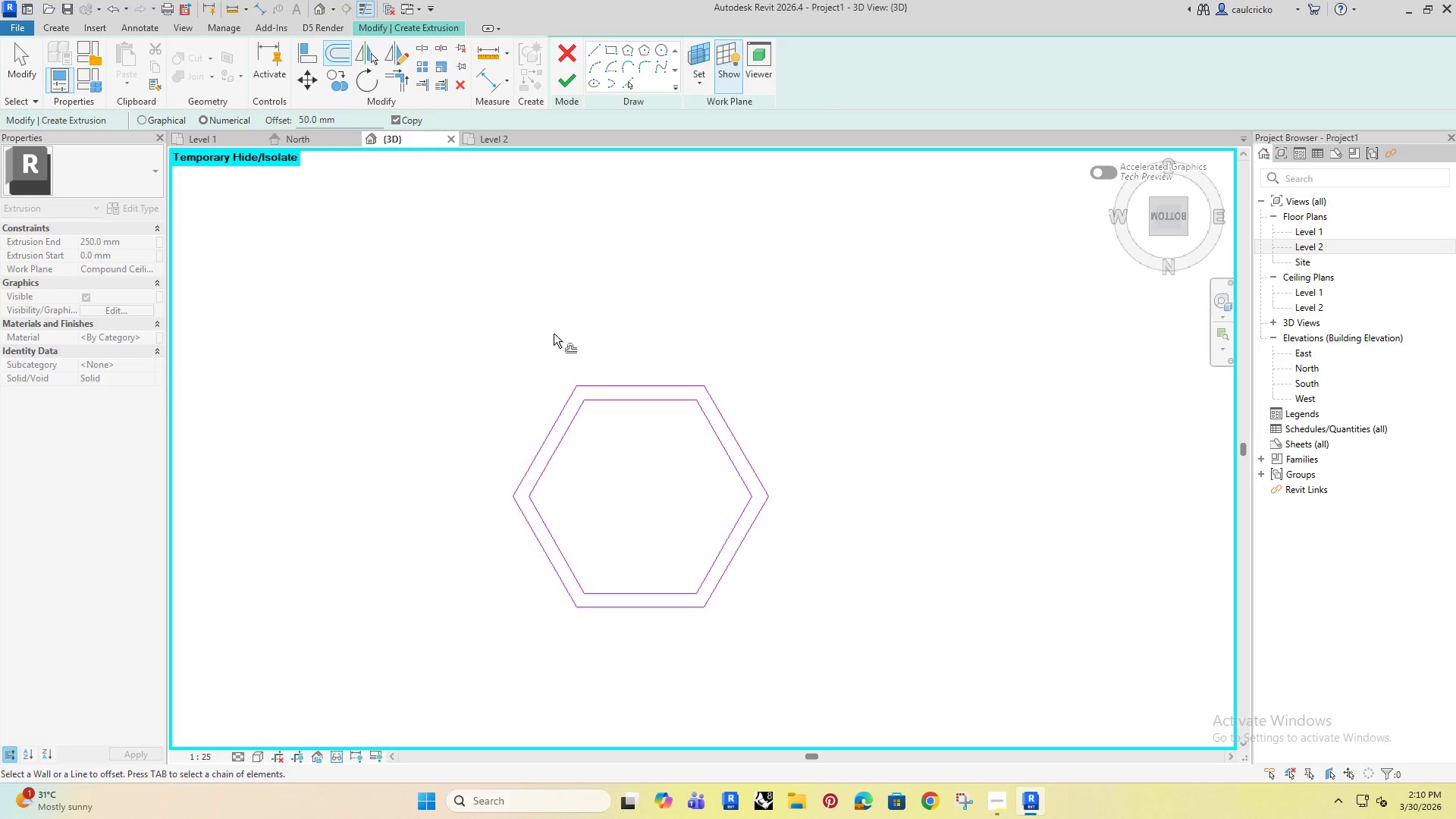 
hold_key(key=Escape, duration=13.02)
 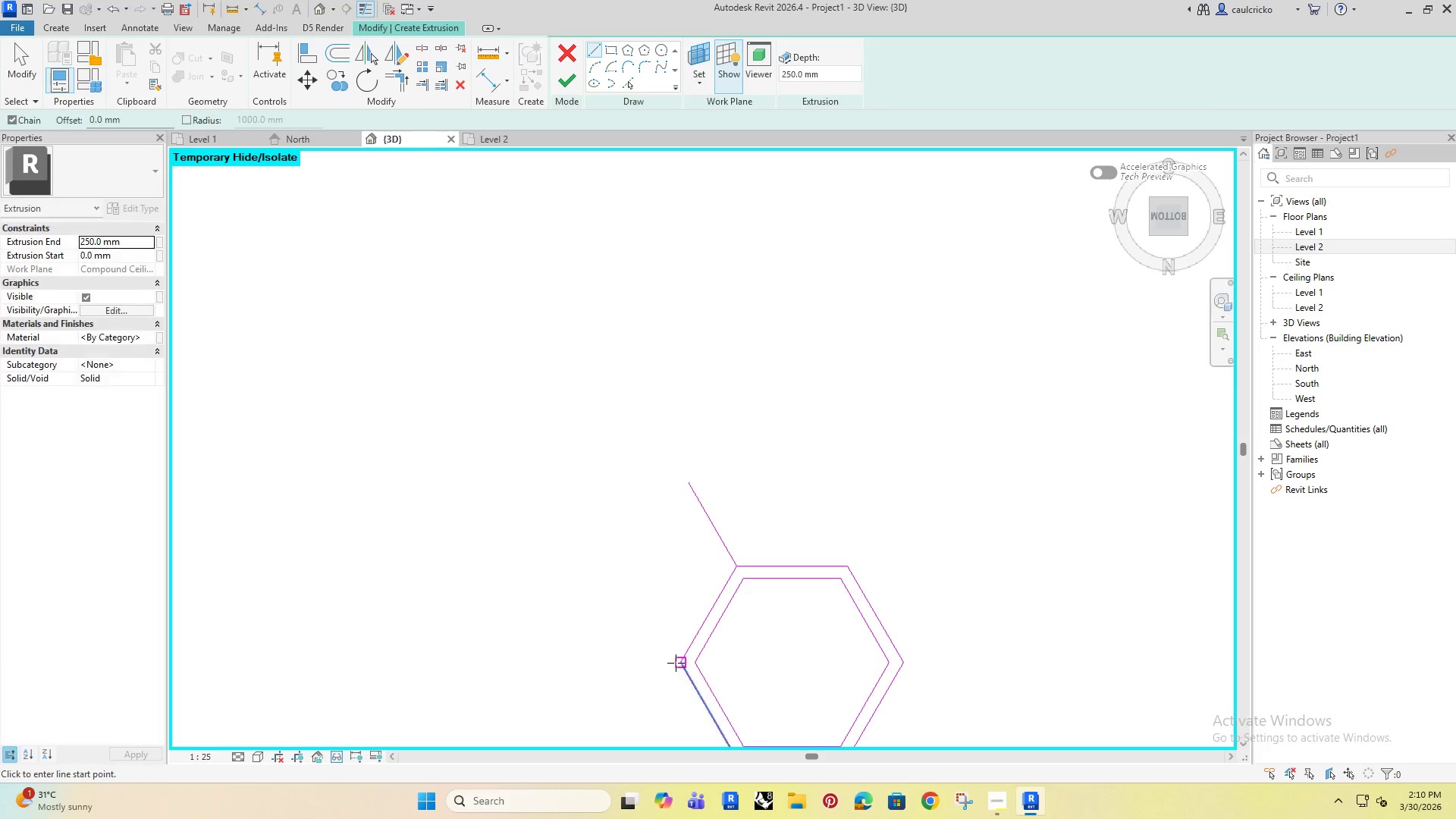 
left_click([593, 52])
 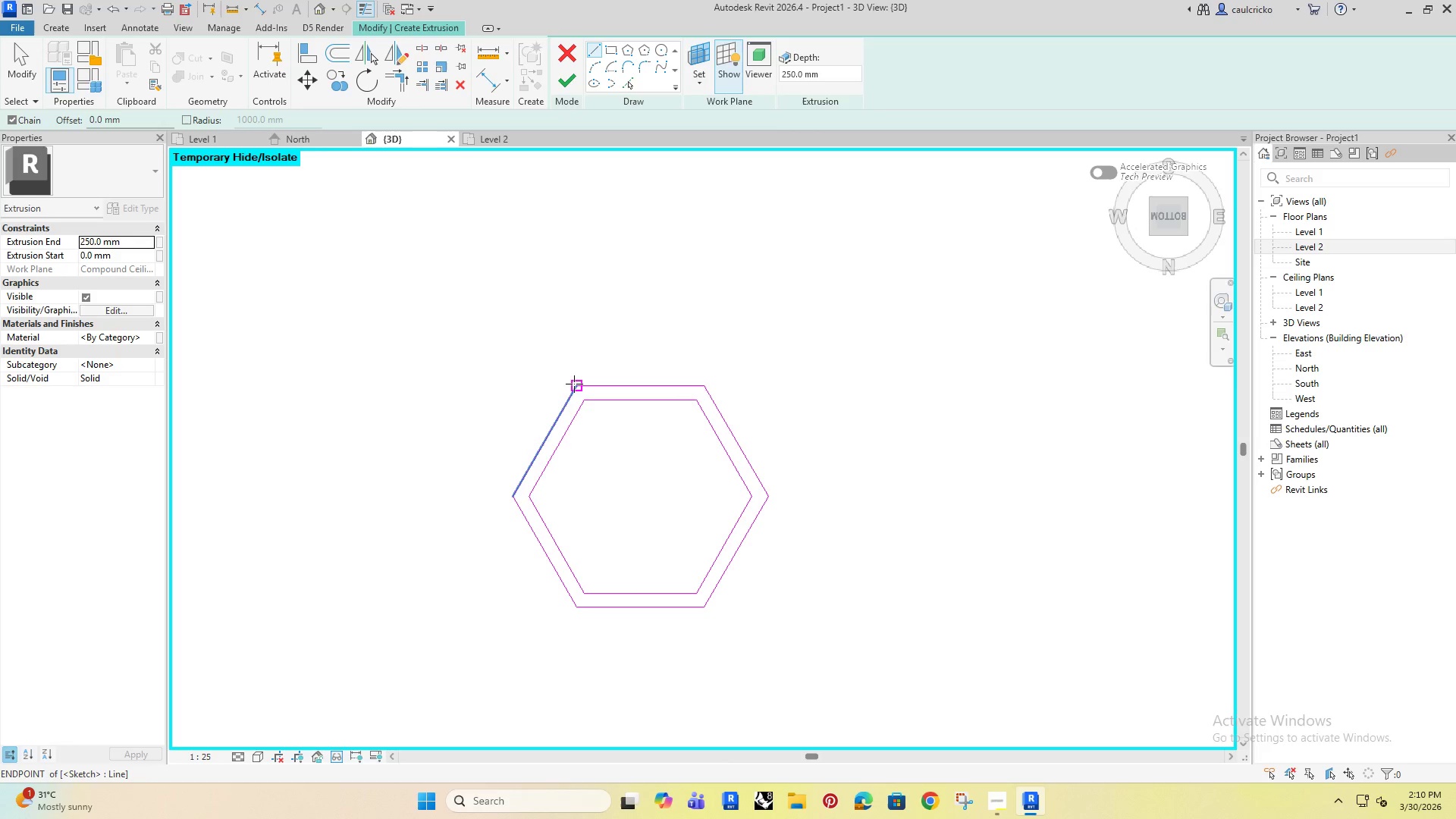 
left_click([574, 384])
 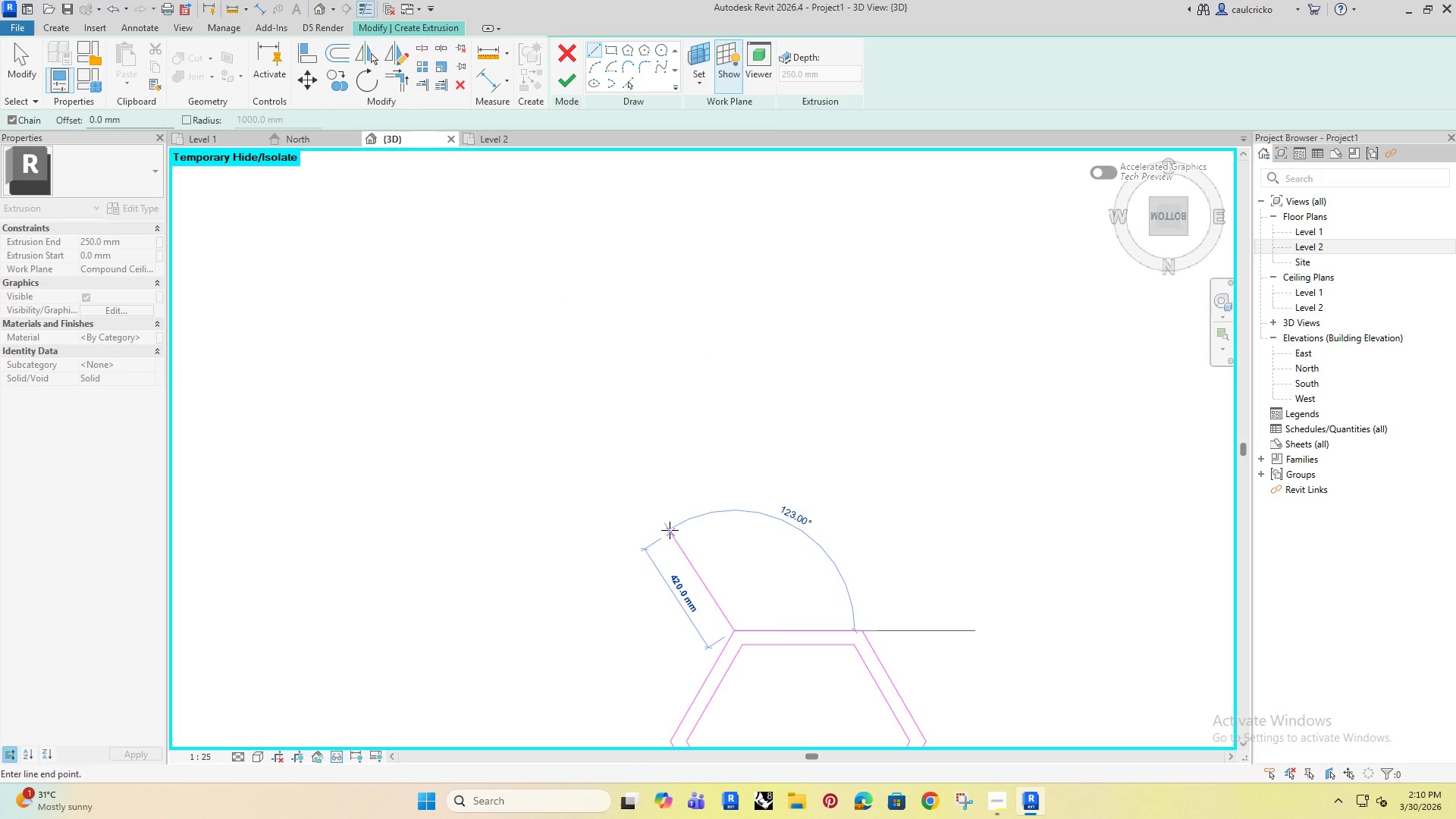 
left_click([667, 507])
 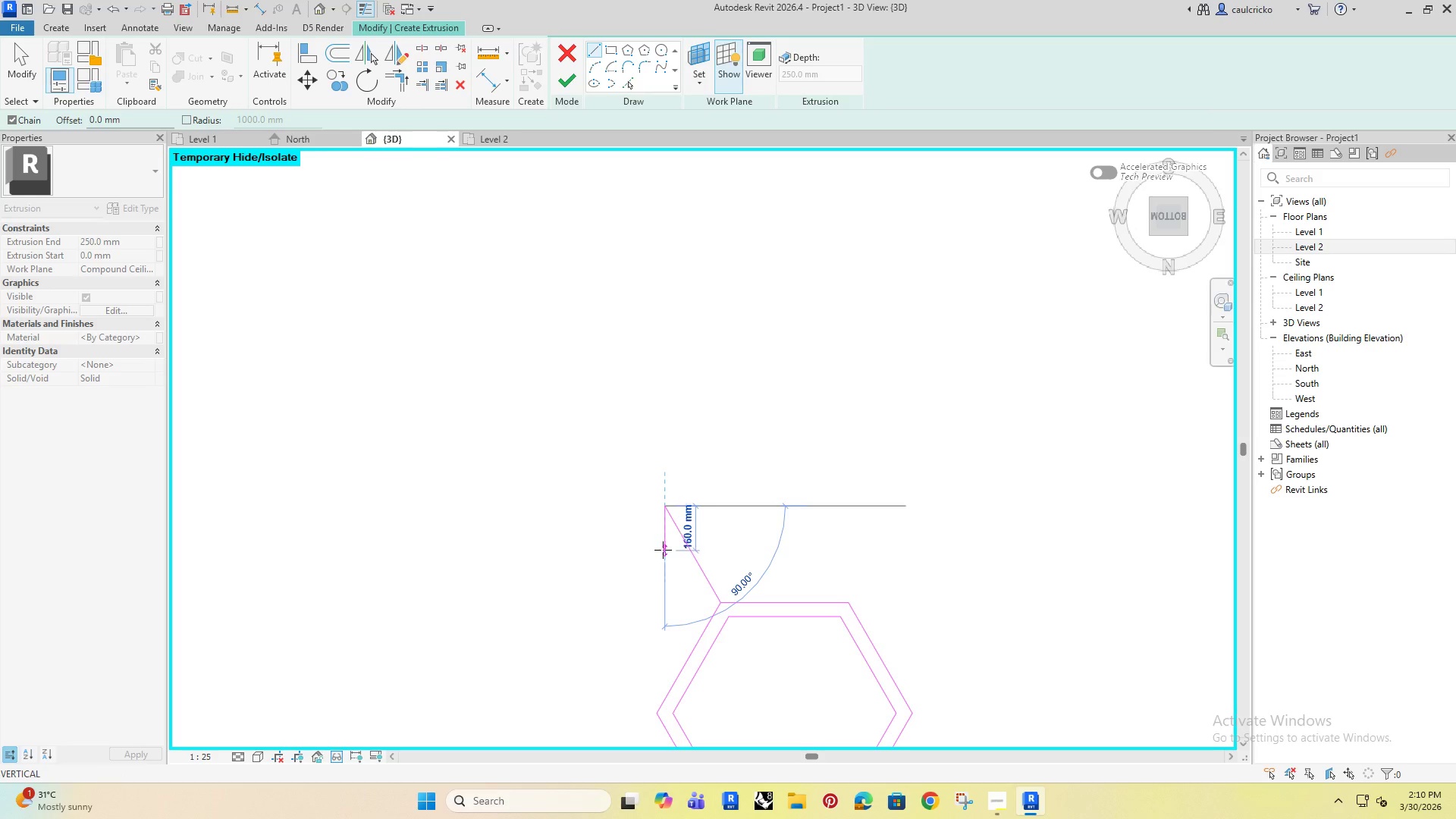 
scroll: coordinate [662, 551], scroll_direction: down, amount: 1.0
 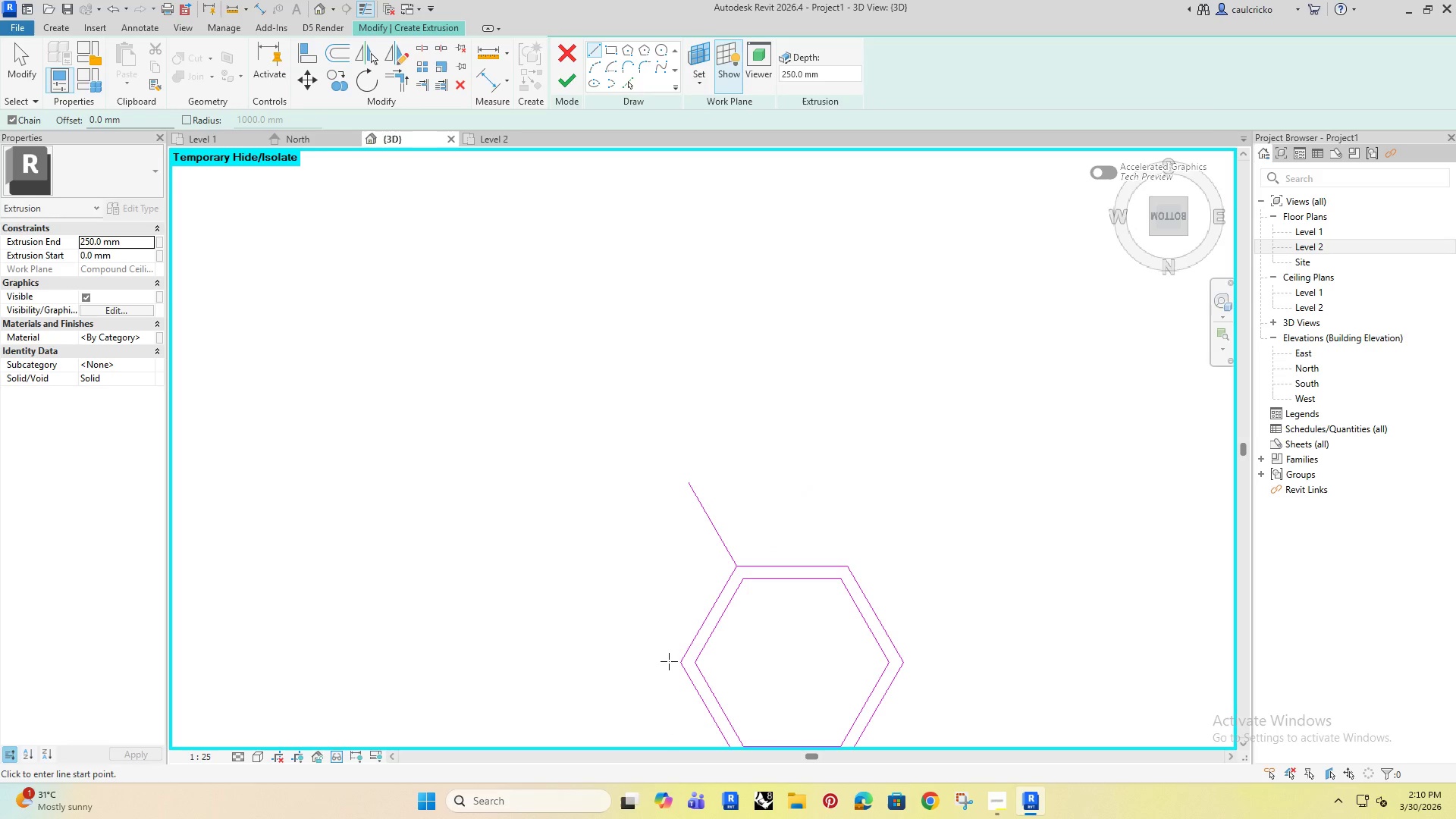 
wait(5.21)
 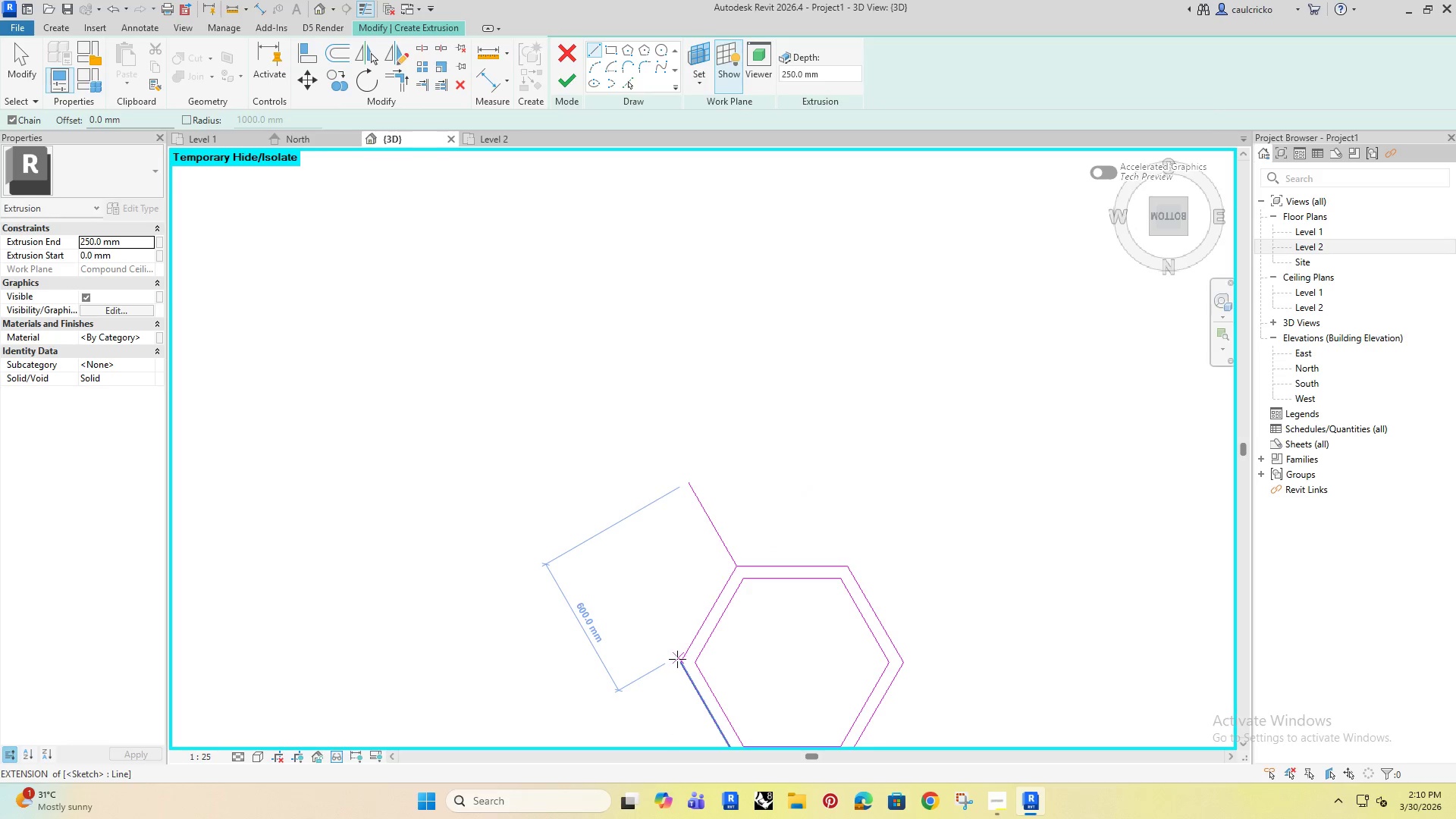 
left_click([679, 664])
 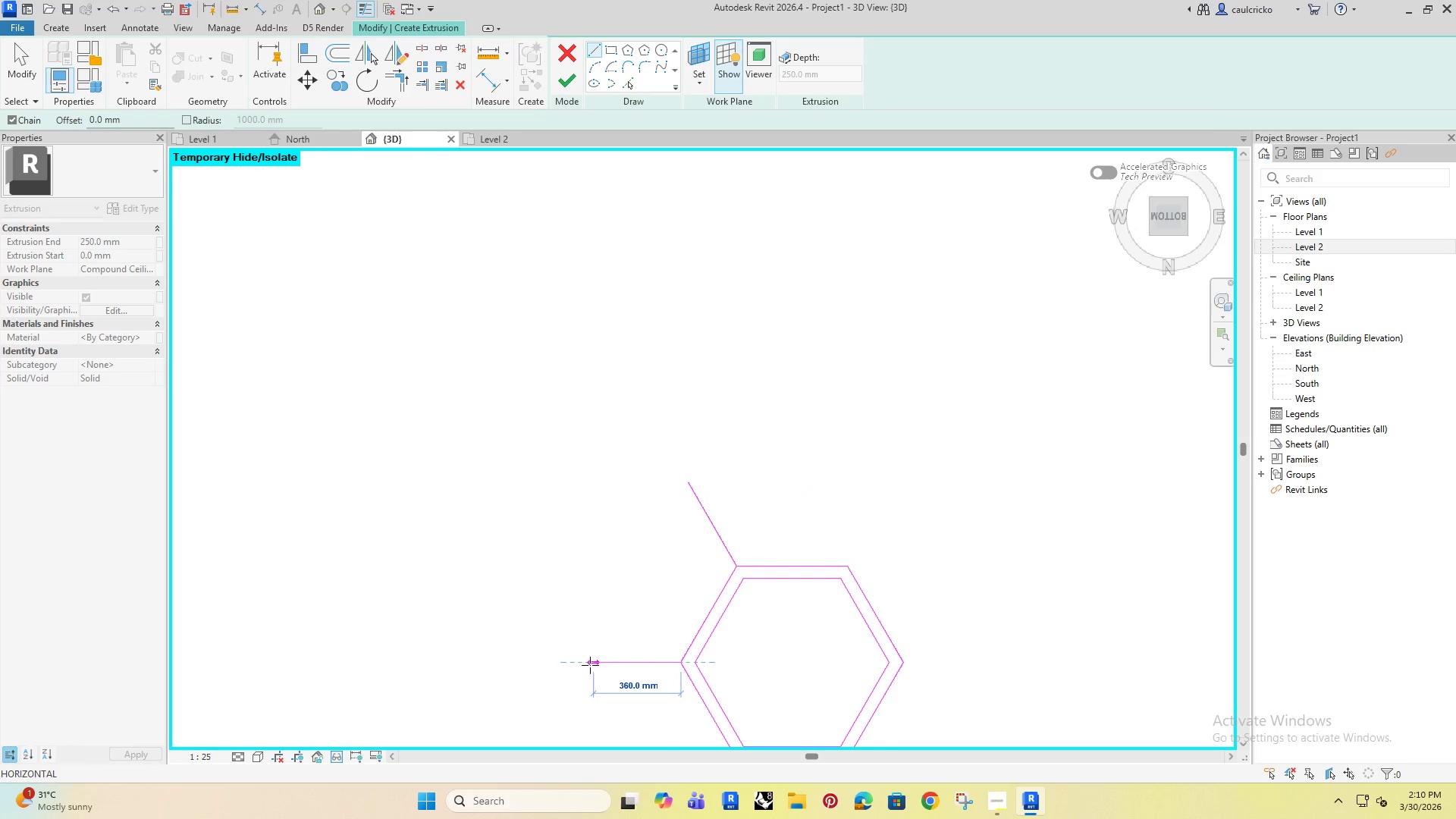 
left_click([585, 664])
 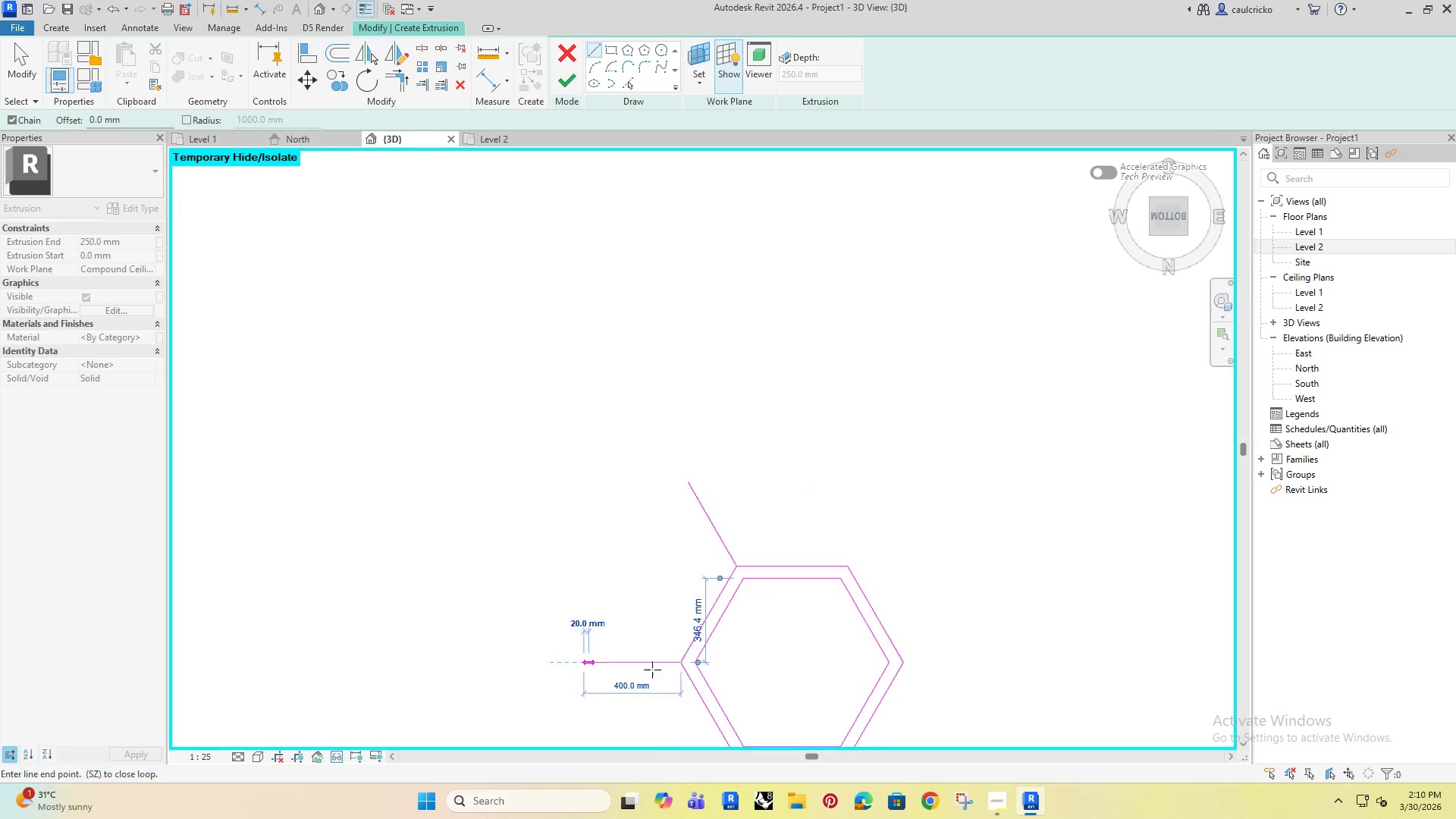 
key(Escape)
 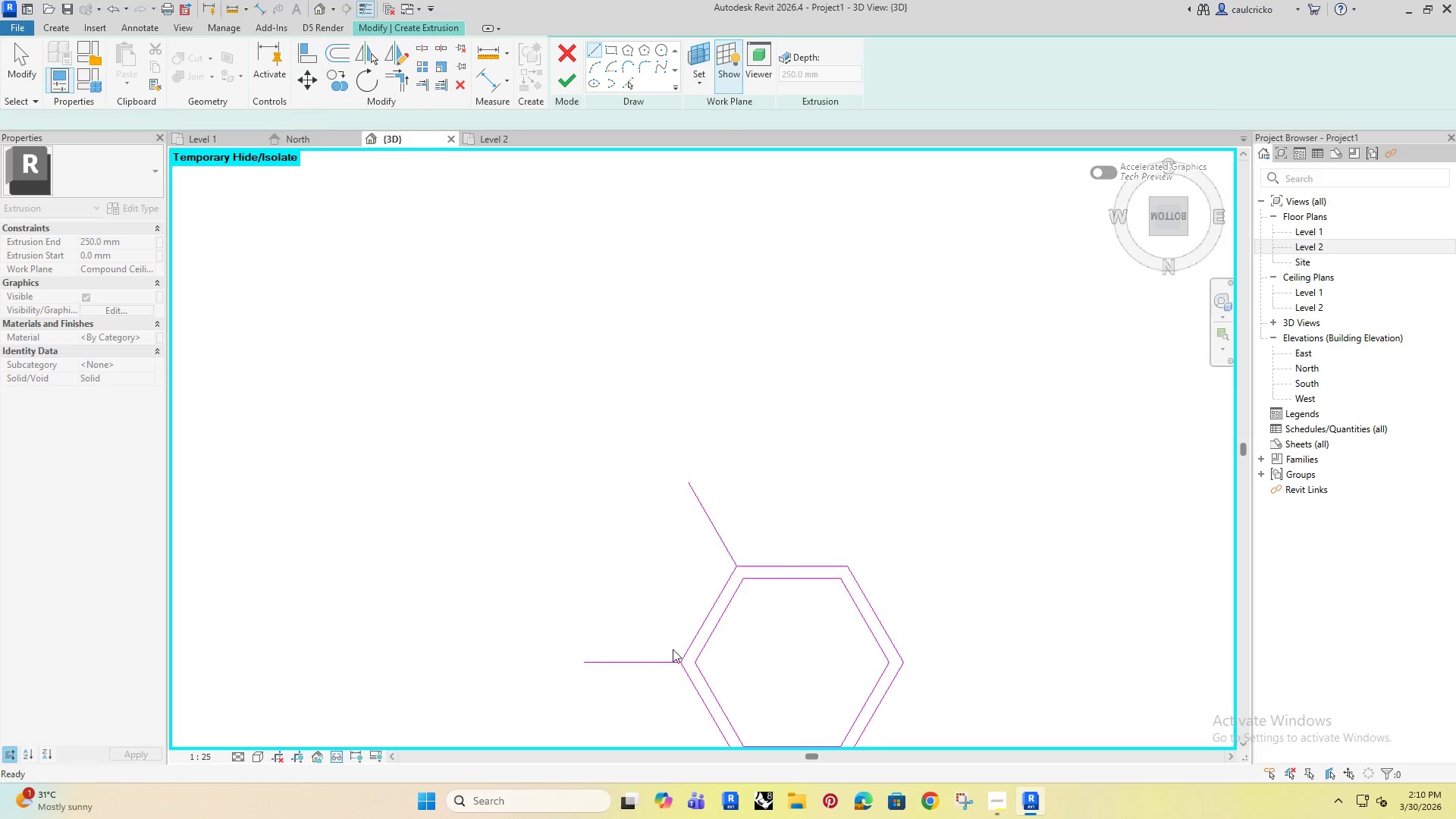 
key(Escape)
 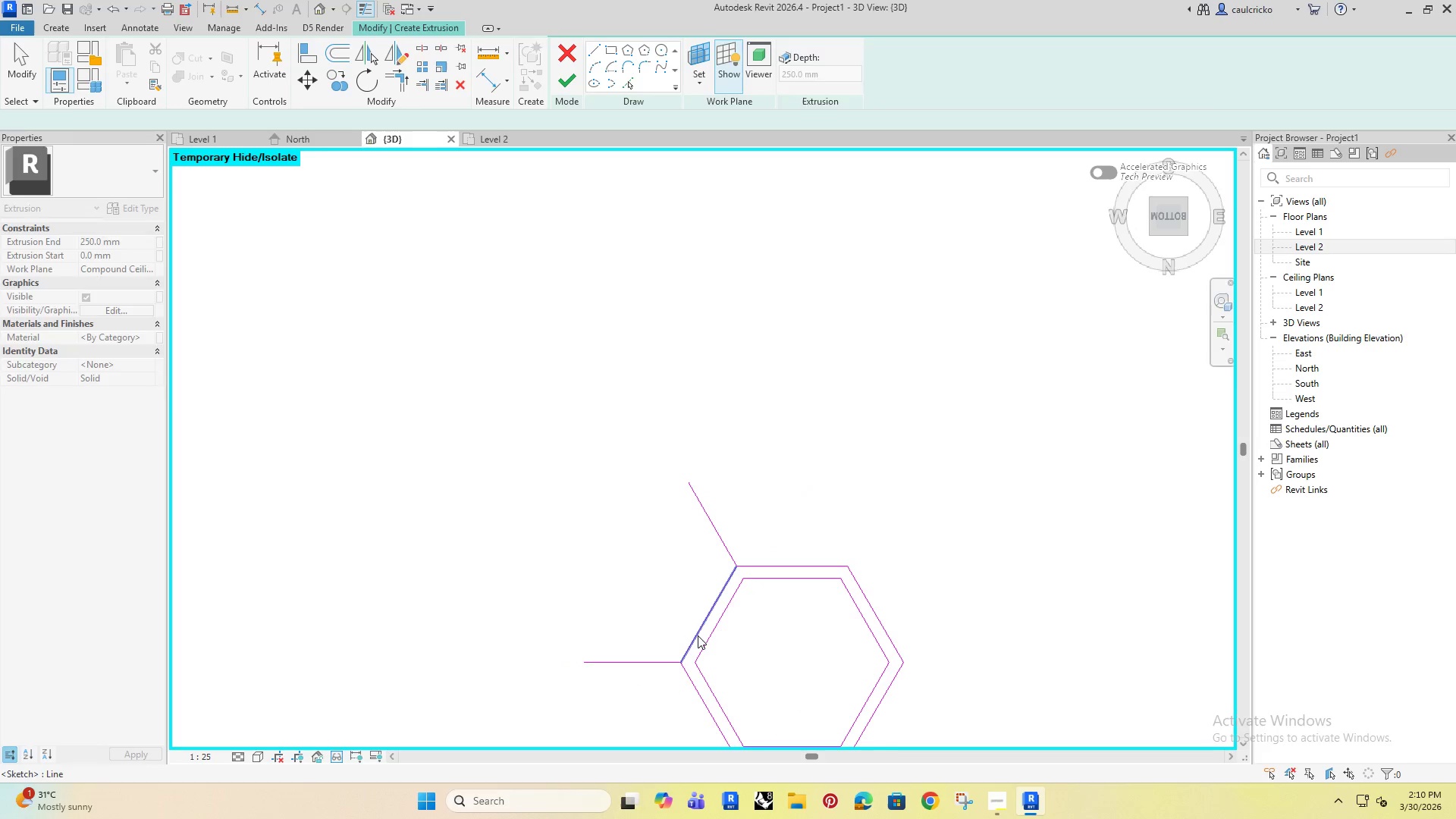 
left_click([698, 635])
 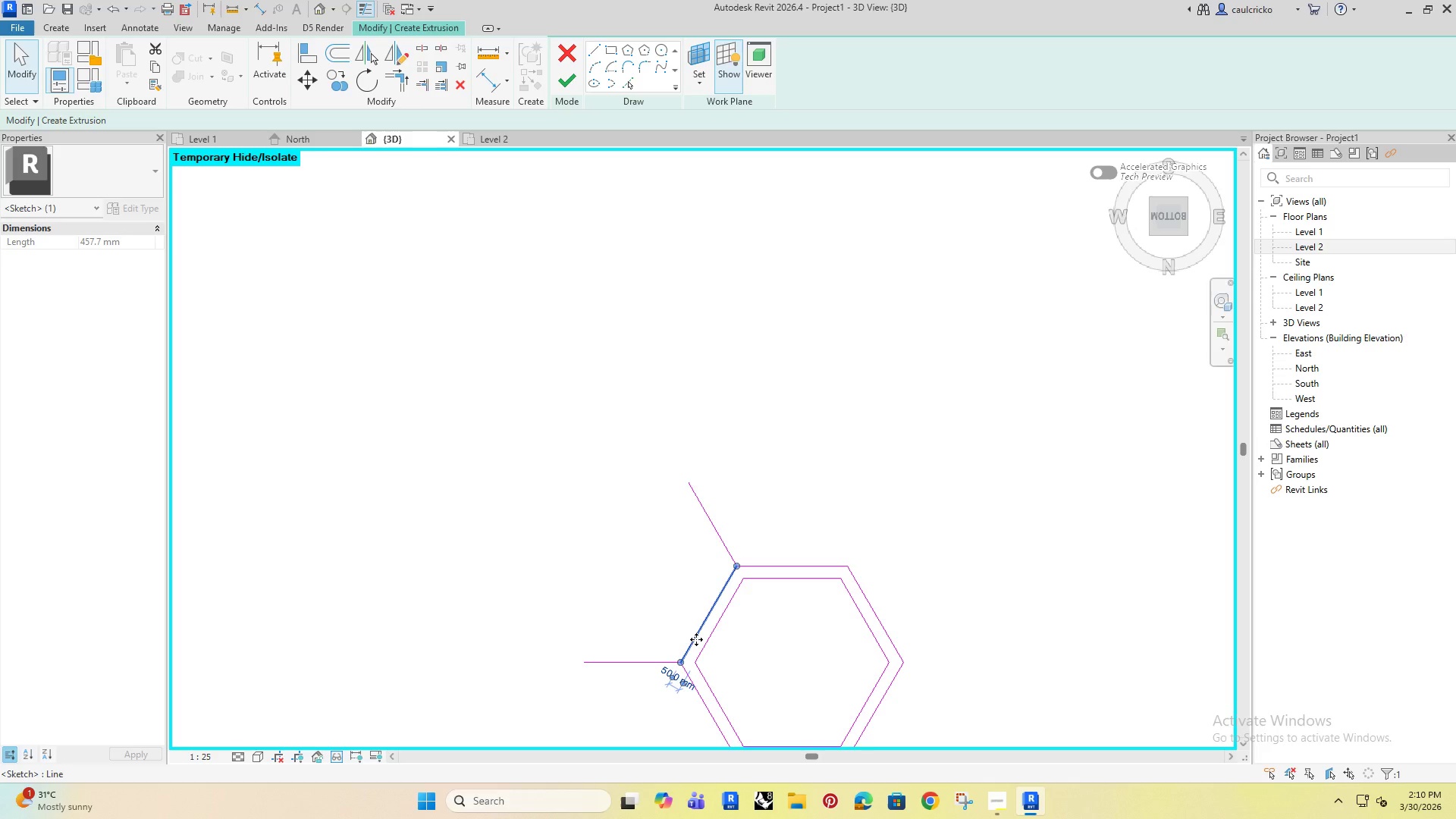 
scroll: coordinate [694, 639], scroll_direction: up, amount: 4.0
 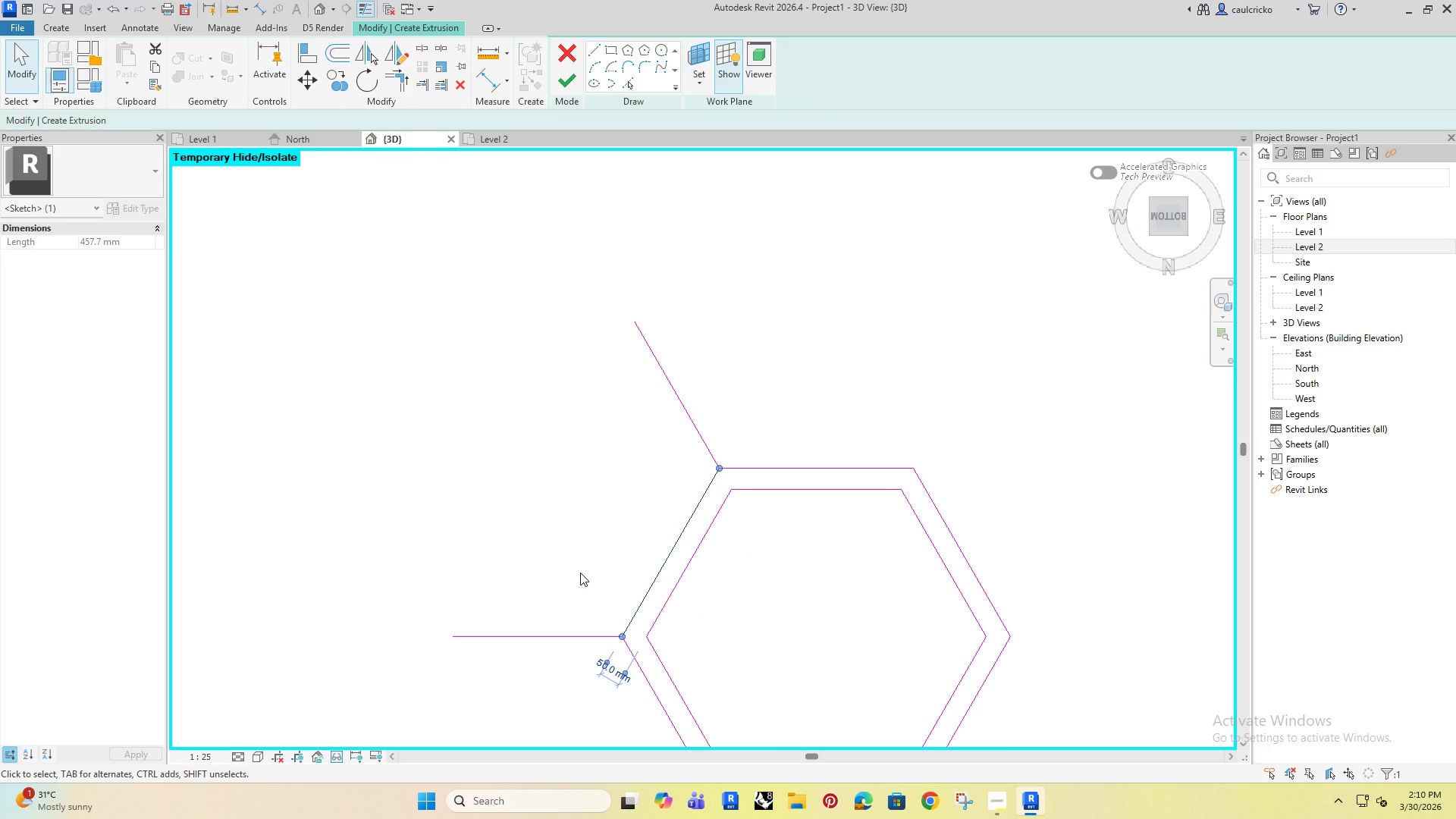 
left_click([580, 573])
 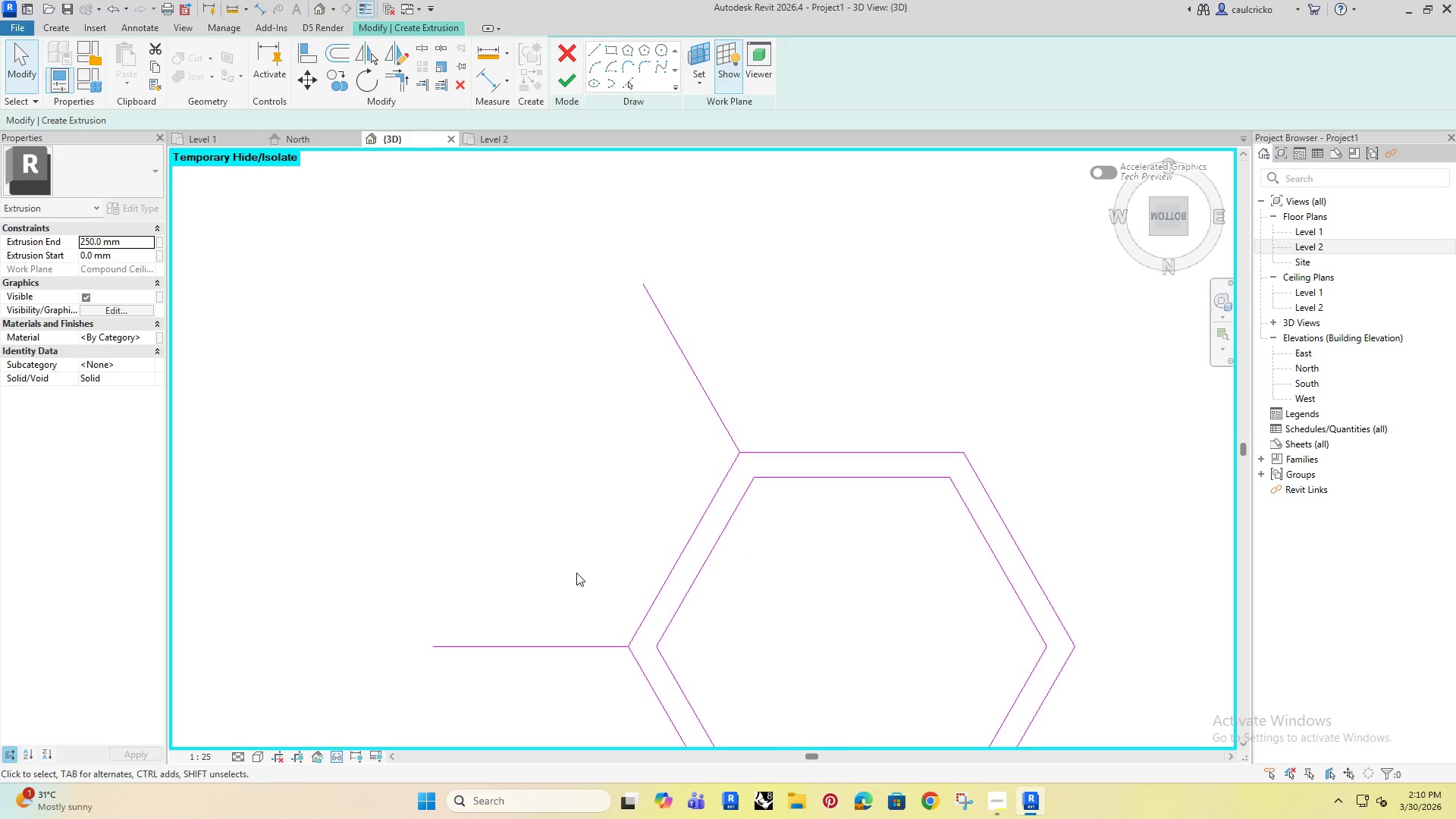 
scroll: coordinate [580, 573], scroll_direction: up, amount: 1.0
 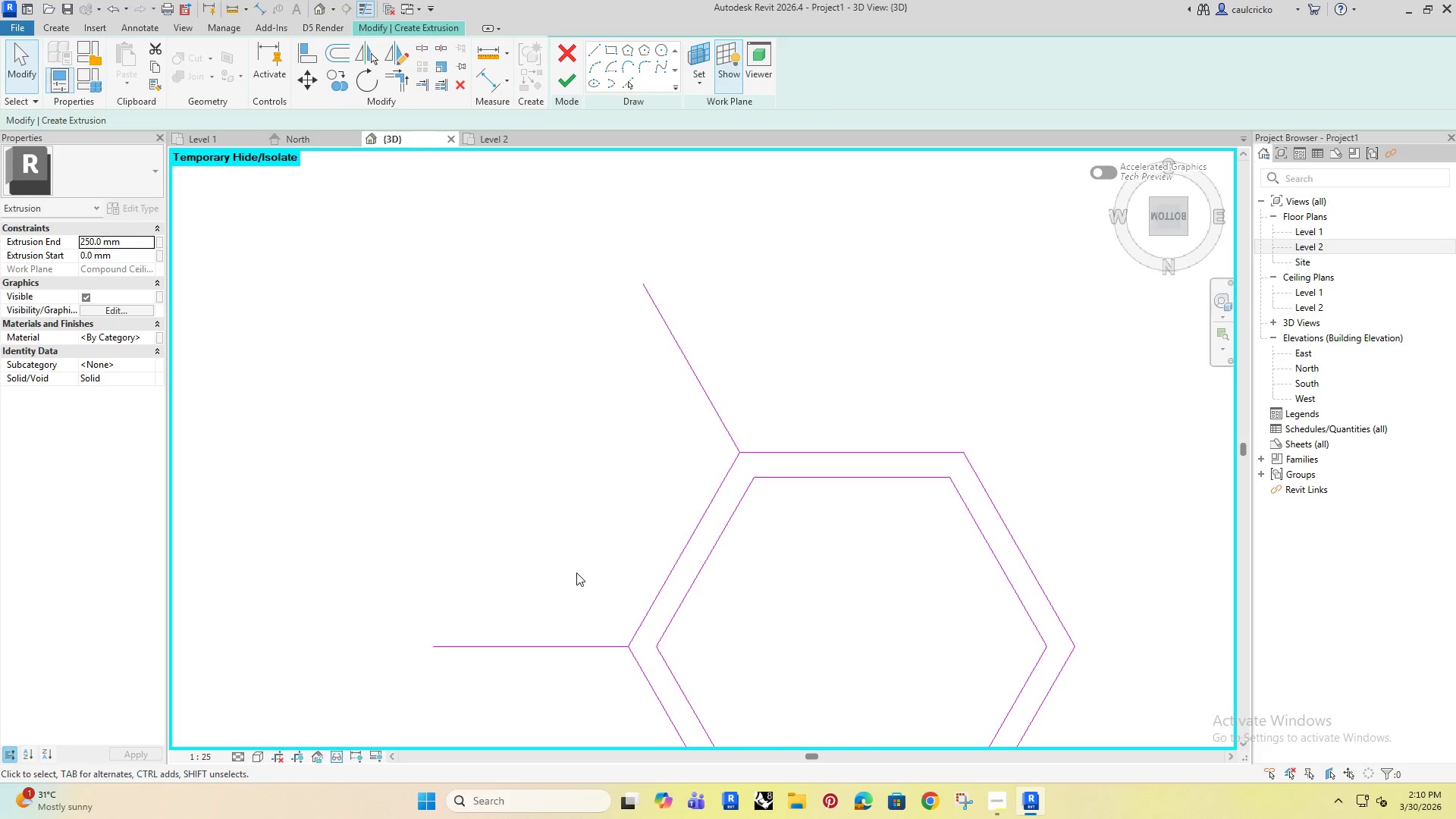 
type(di)
 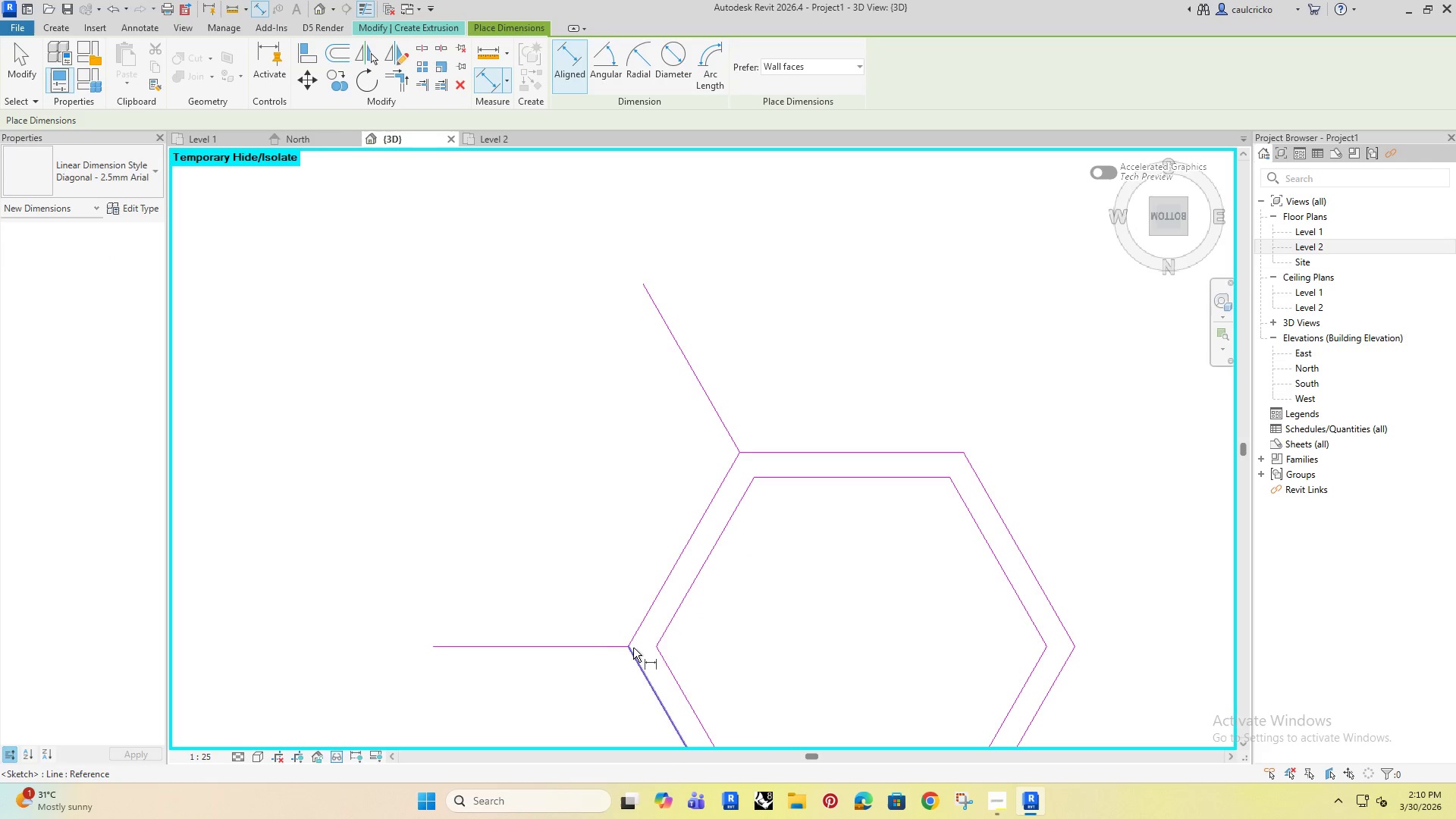 
key(Tab)
 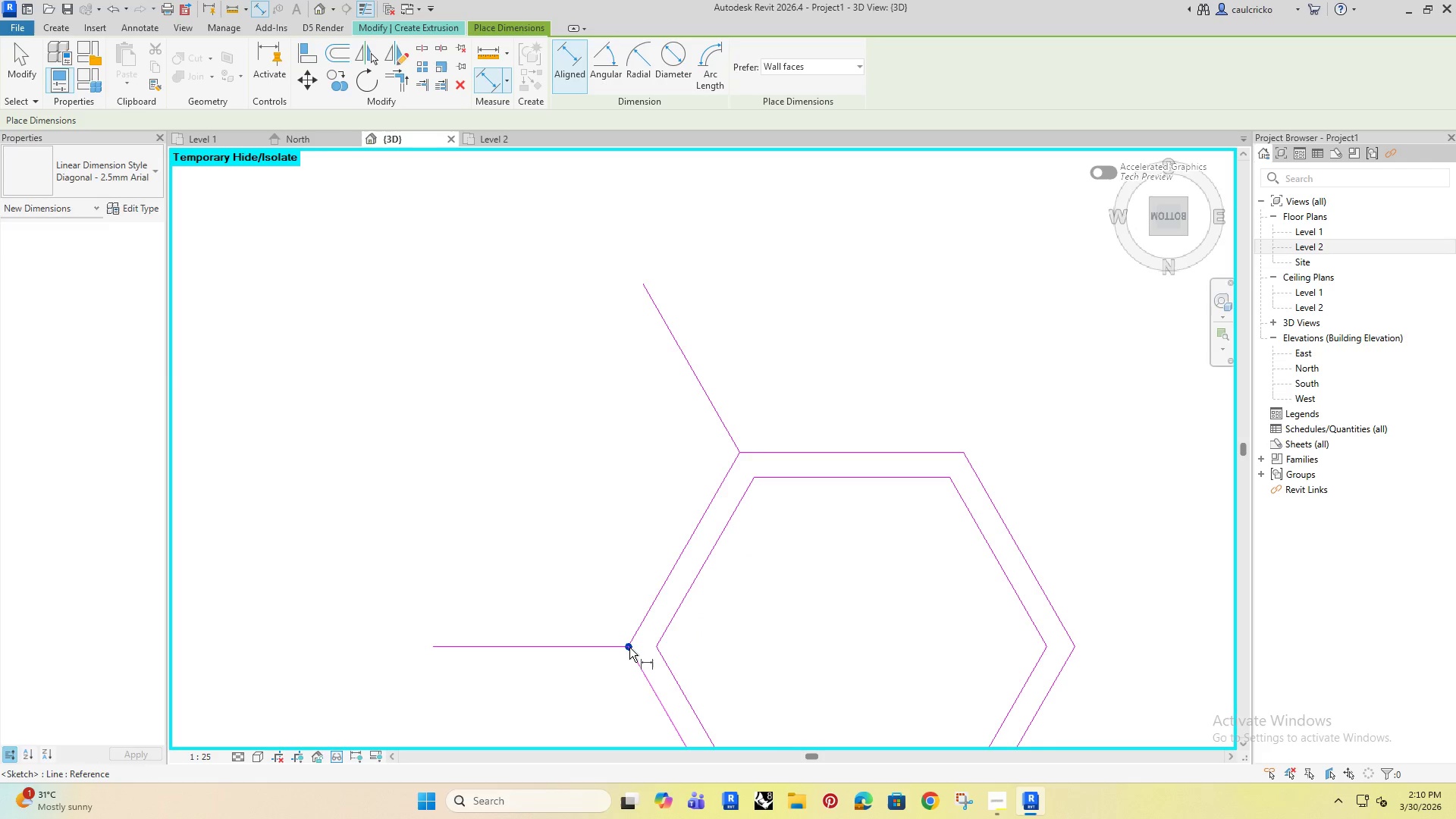 
left_click([629, 648])
 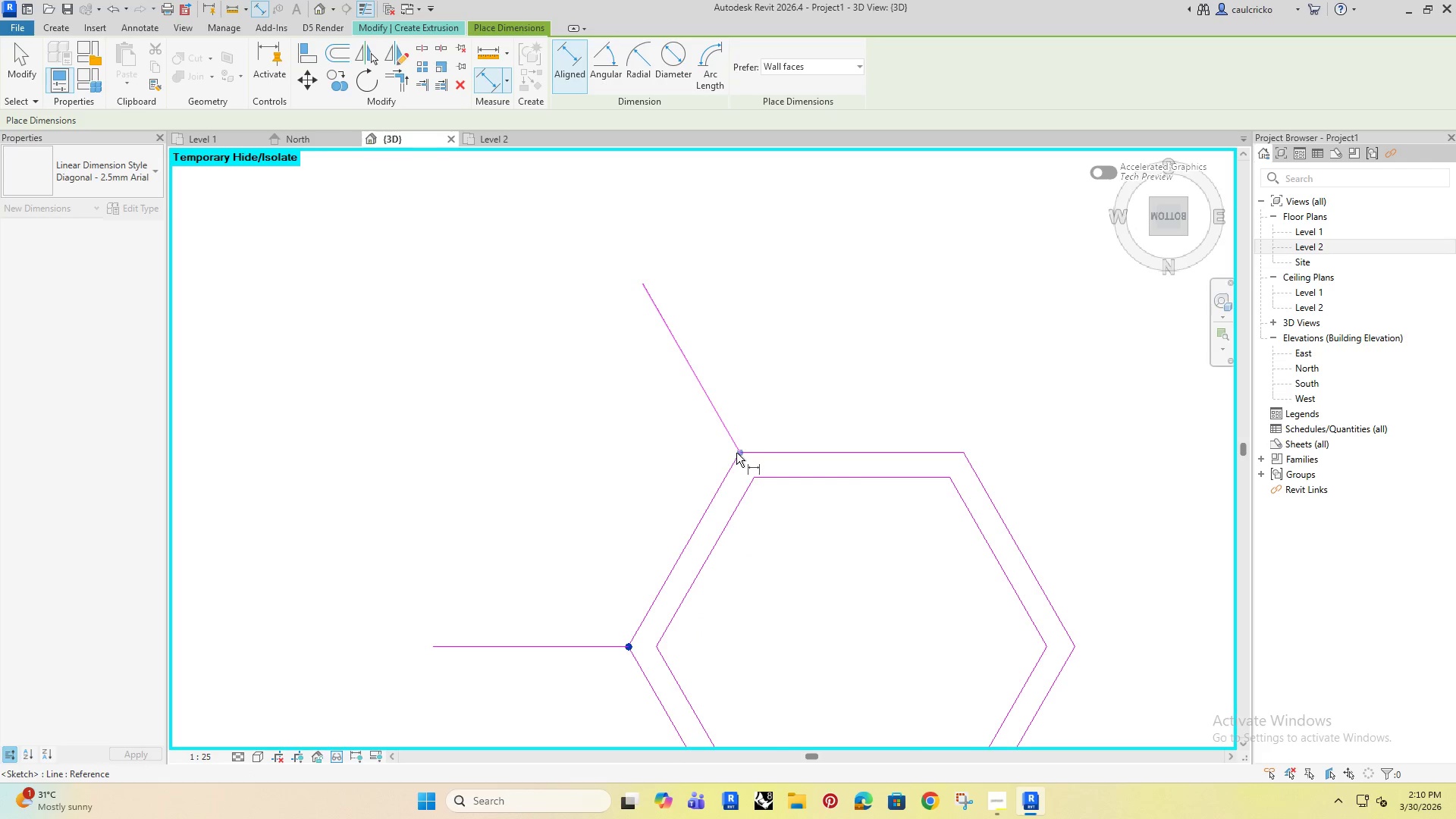 
left_click([737, 453])
 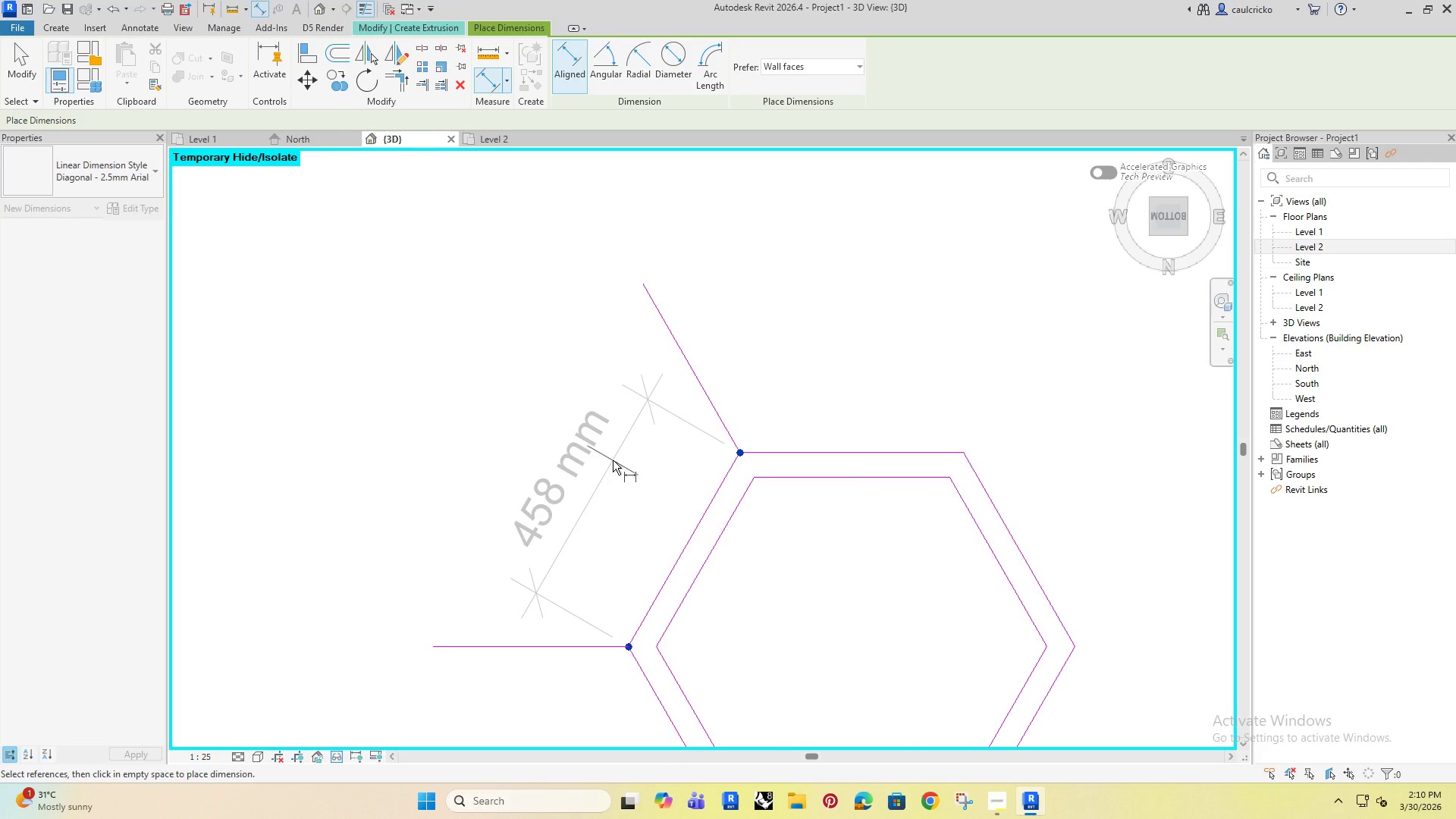 
key(Escape)
key(Escape)
type(of)
 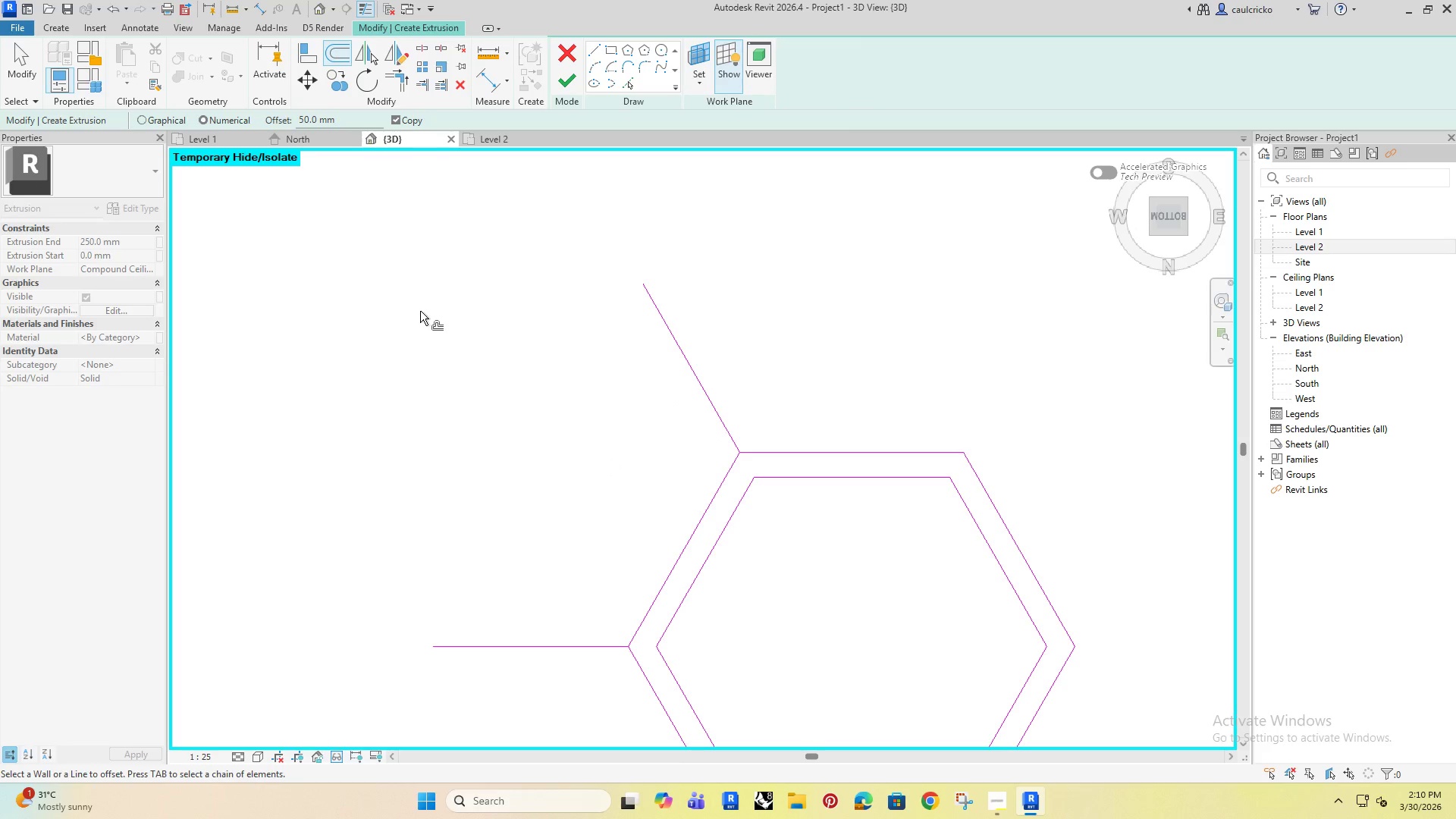 
hold_key(key=Escape, duration=9.28)
 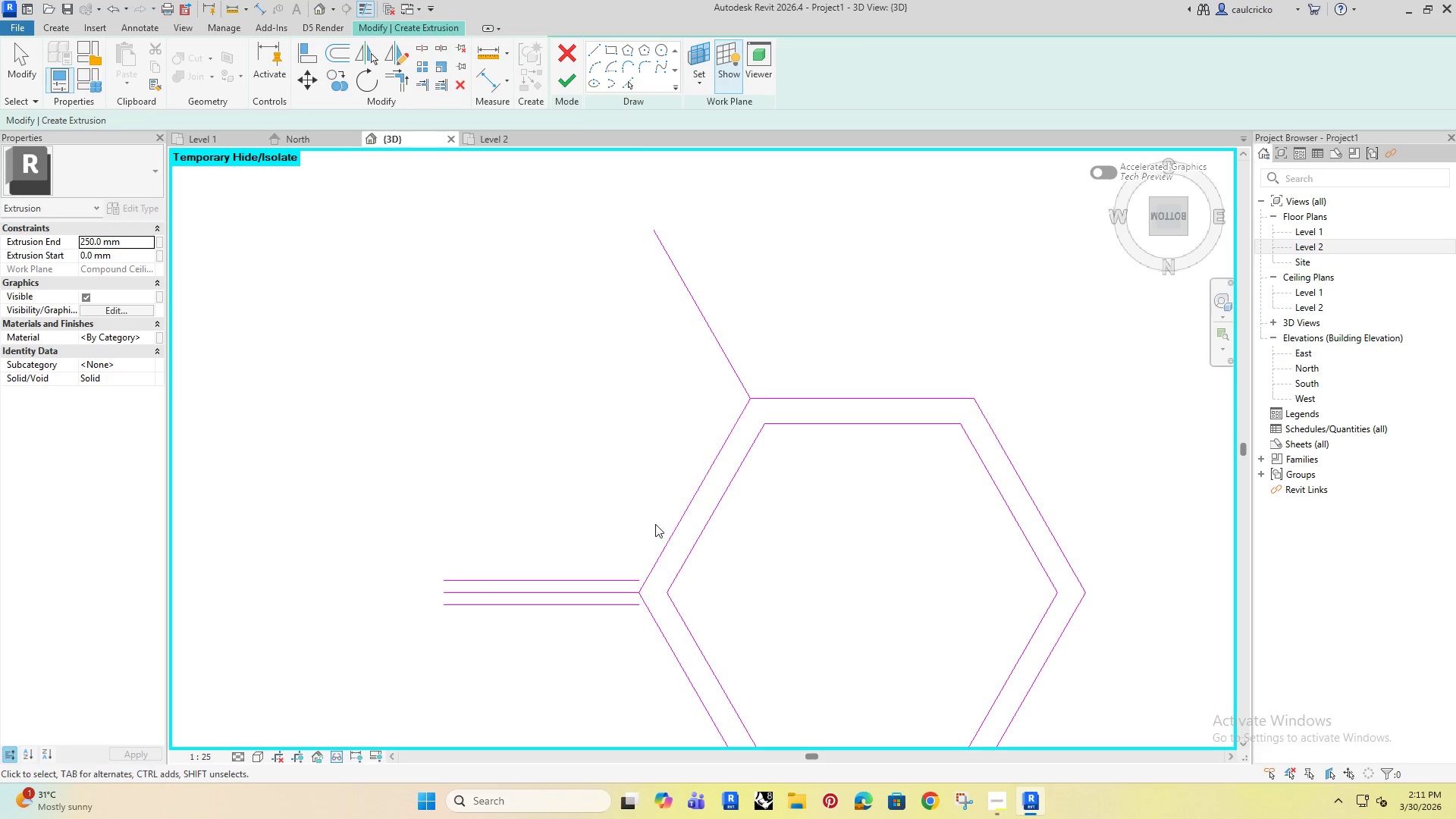 
left_click_drag(start_coordinate=[340, 118], to_coordinate=[293, 142])
 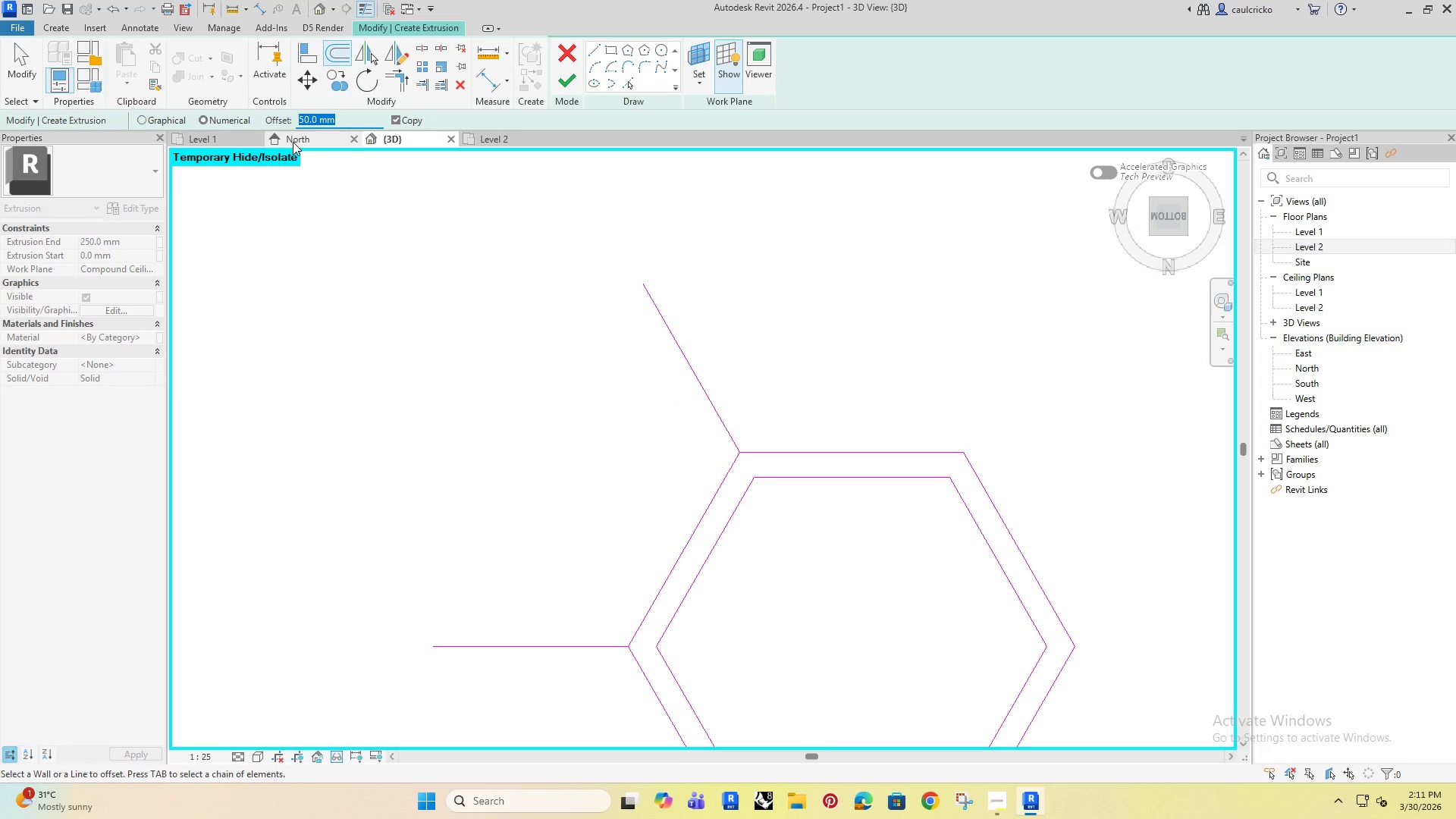 
type(25)
 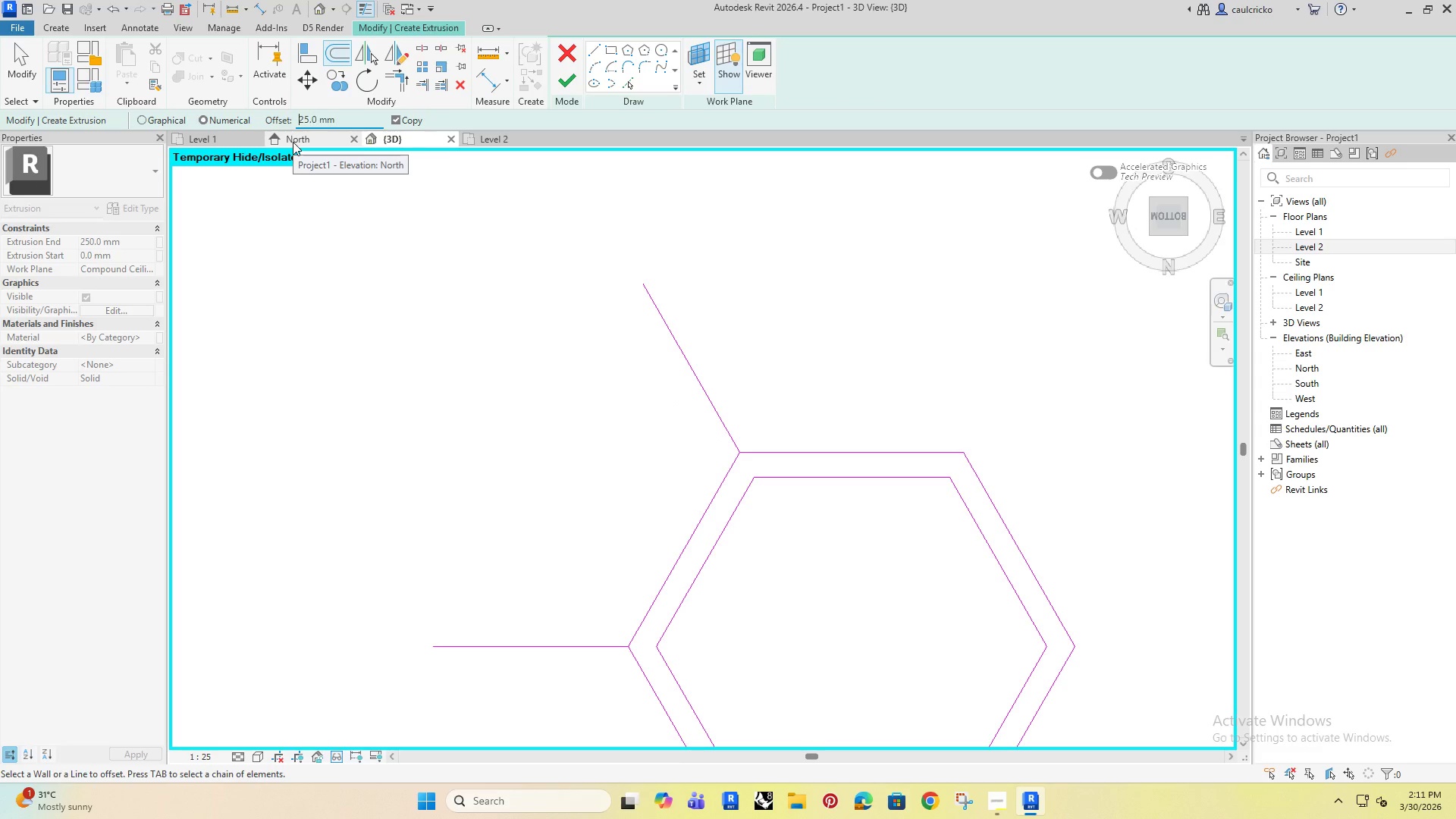 
key(Enter)
 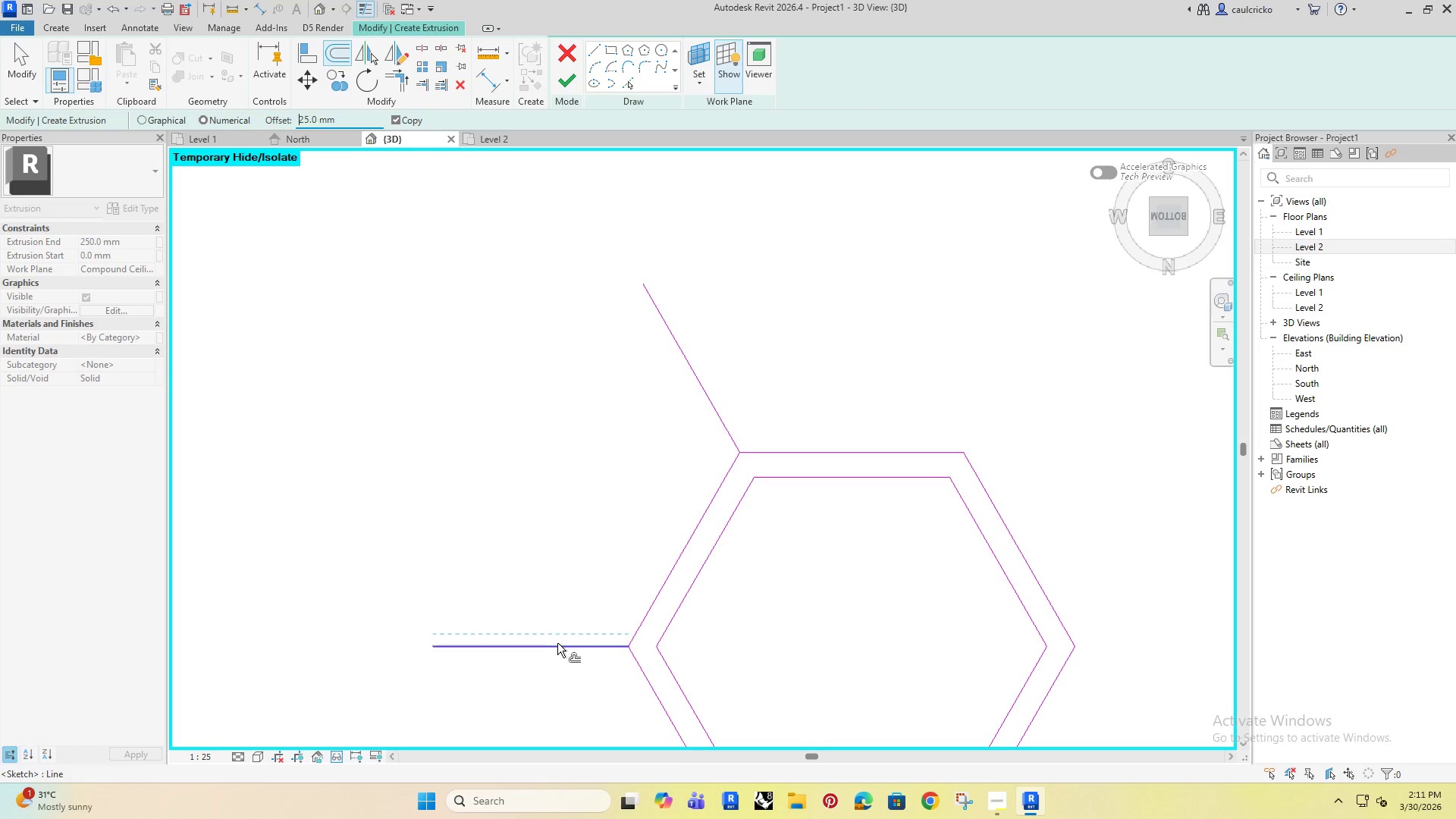 
left_click([557, 643])
 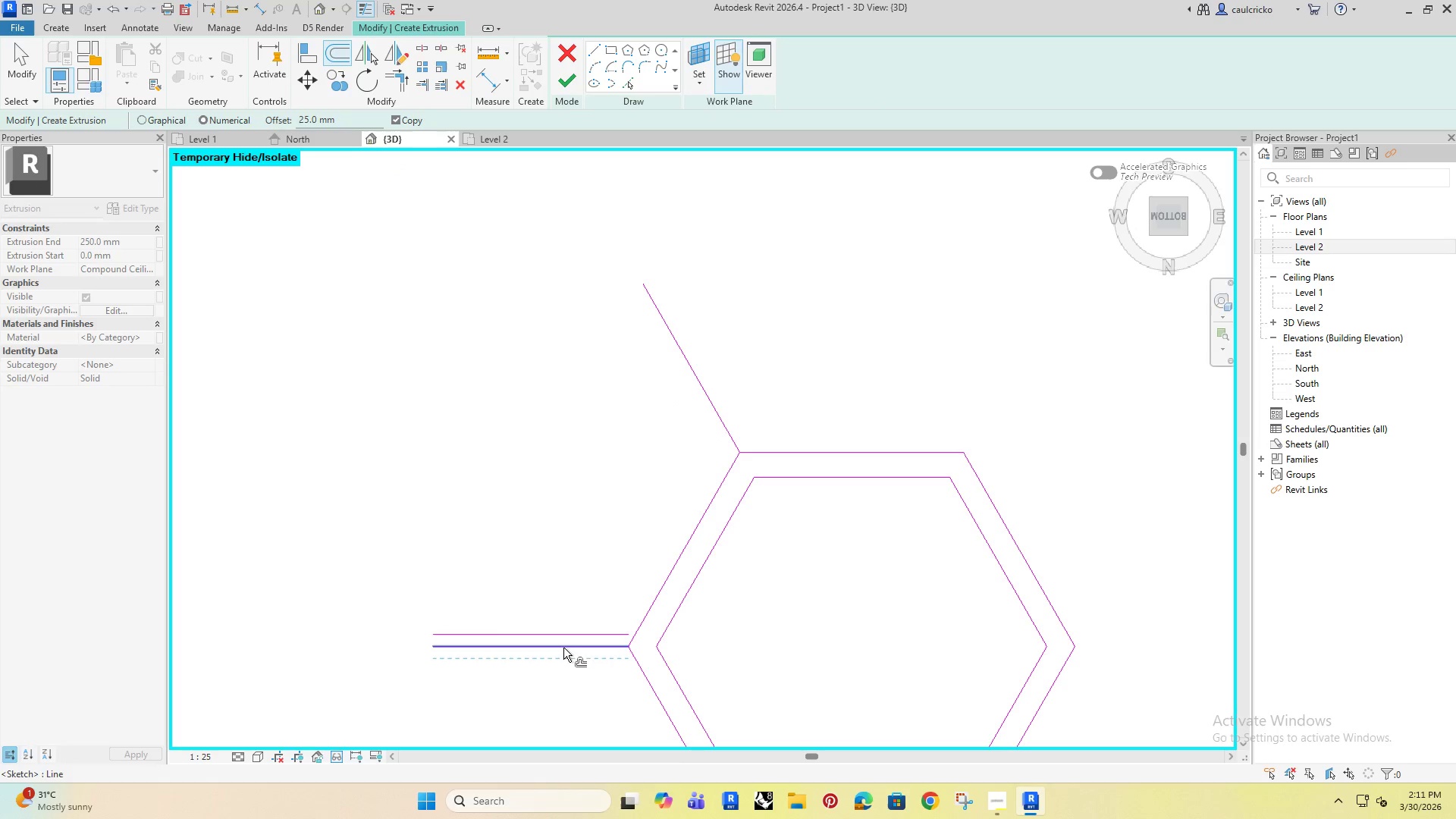 
left_click([563, 648])
 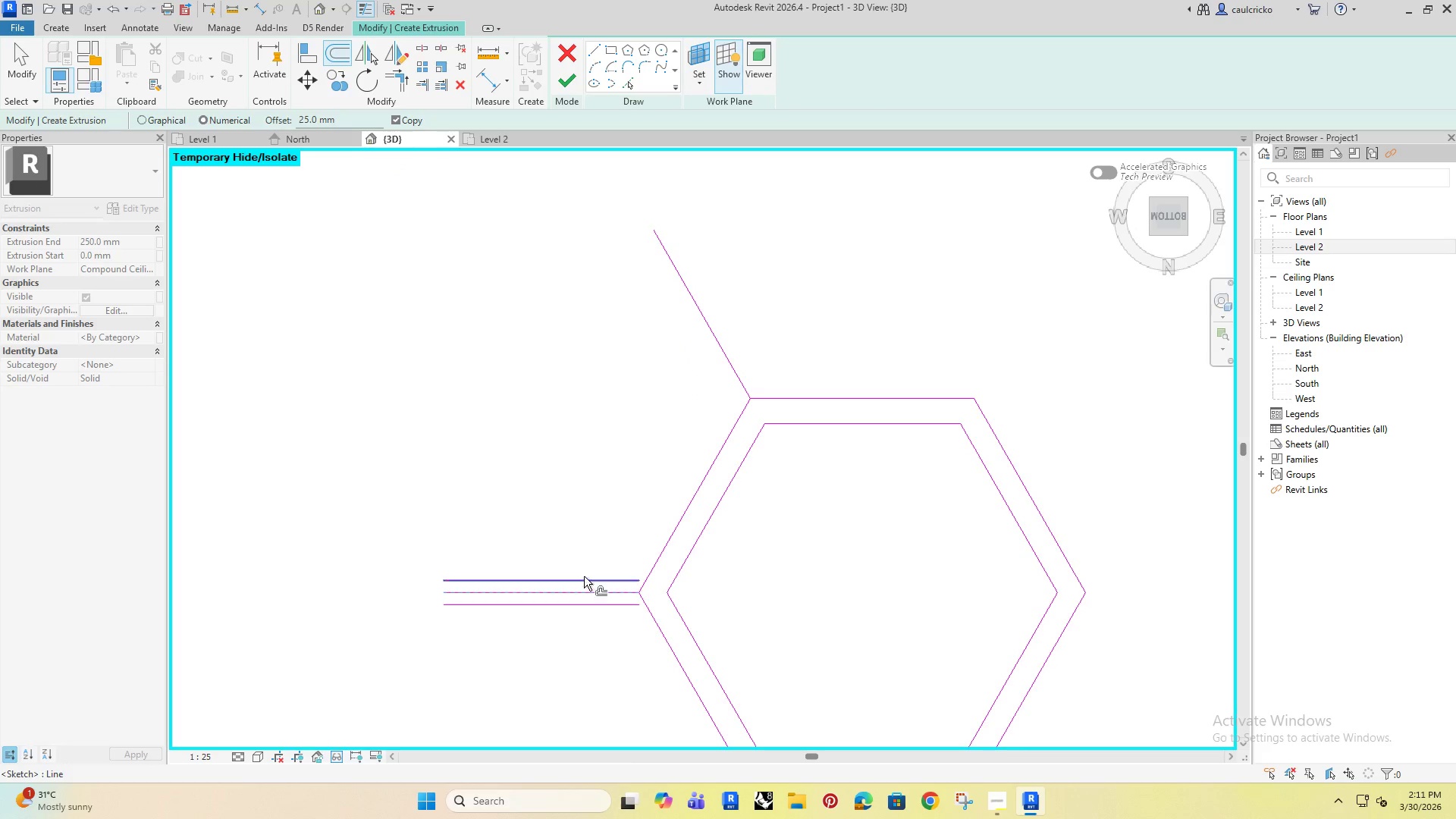 
key(Escape)
type(tr)
 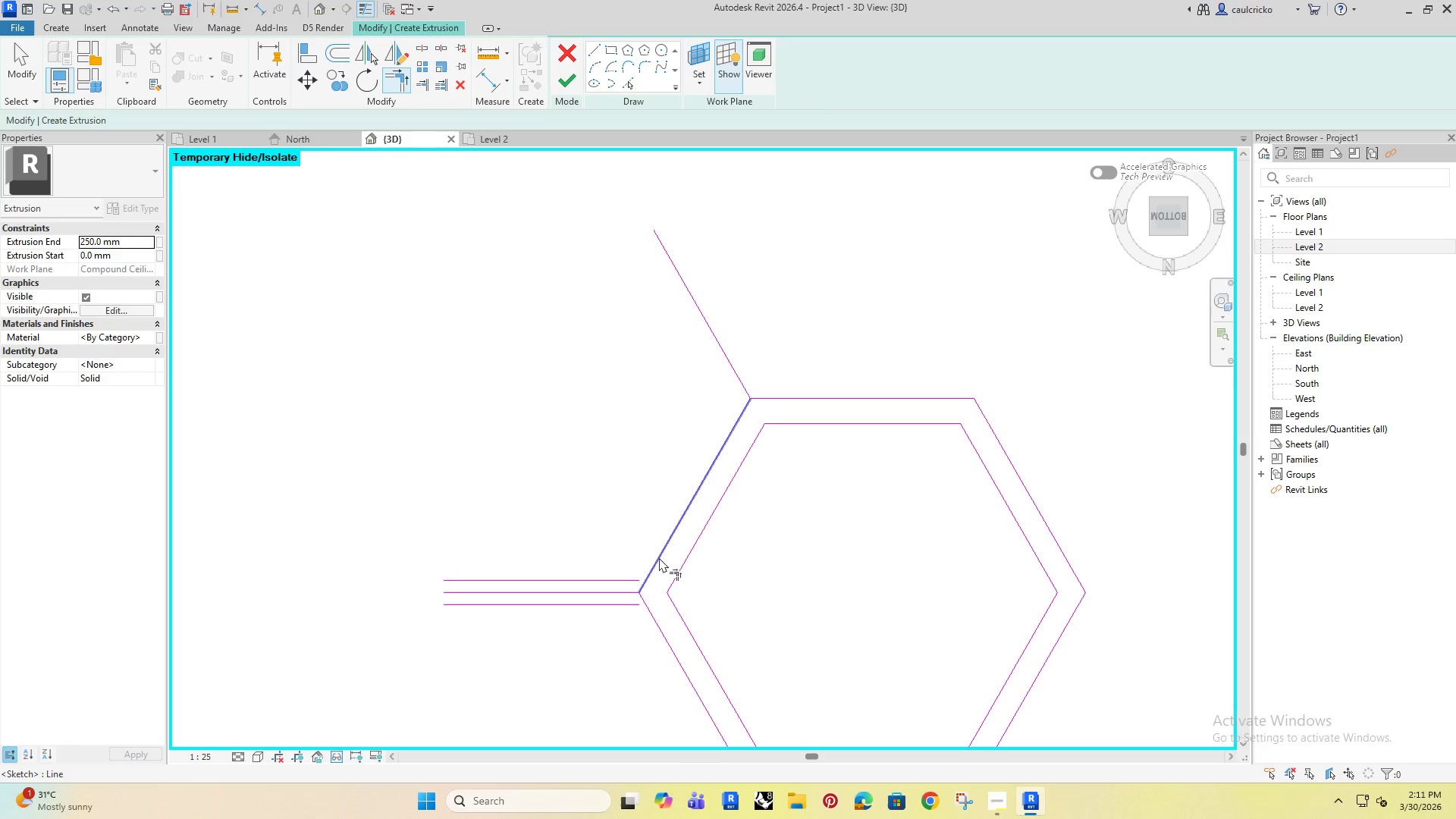 
left_click([659, 558])
 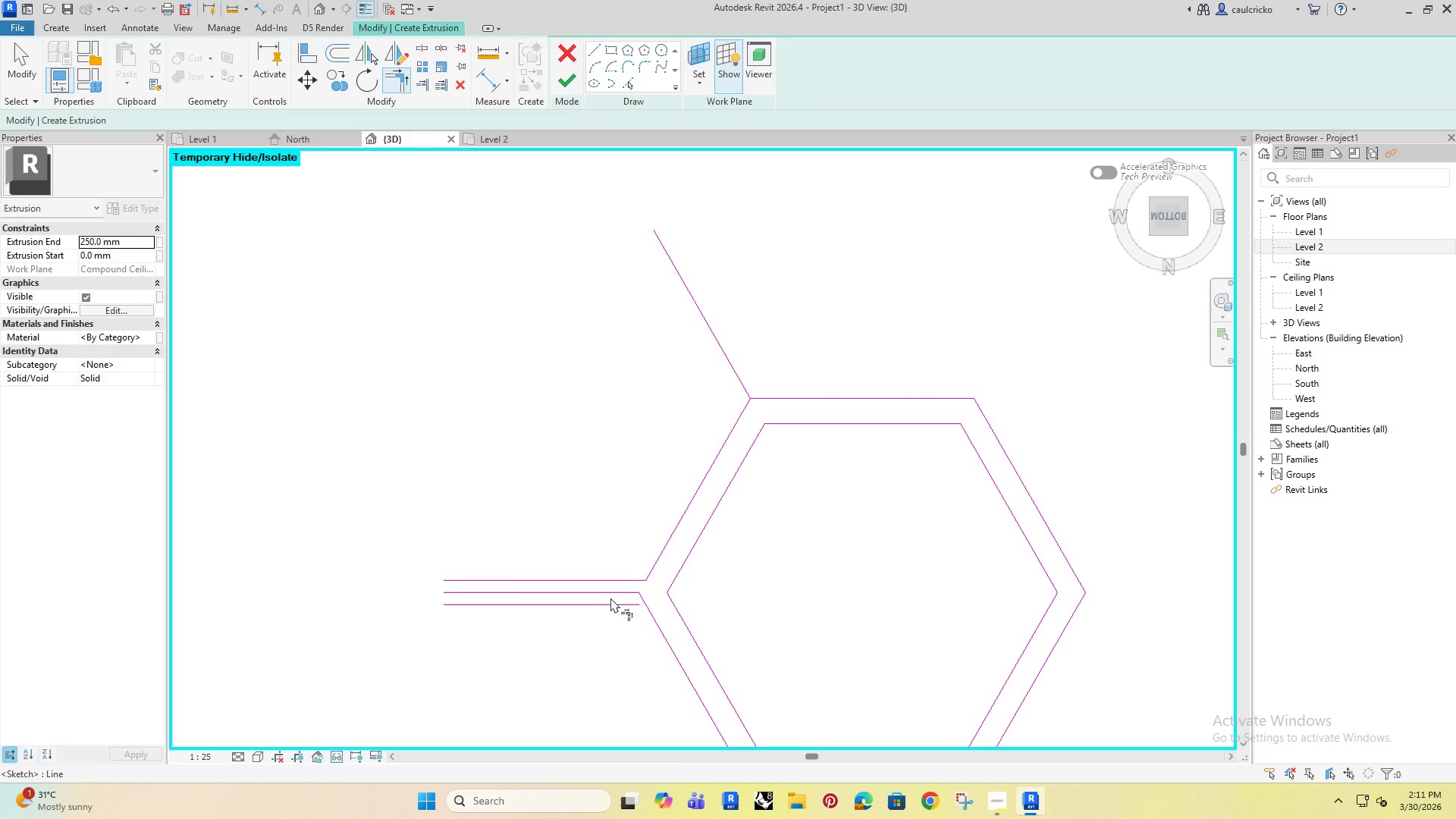 
double_click([613, 608])
 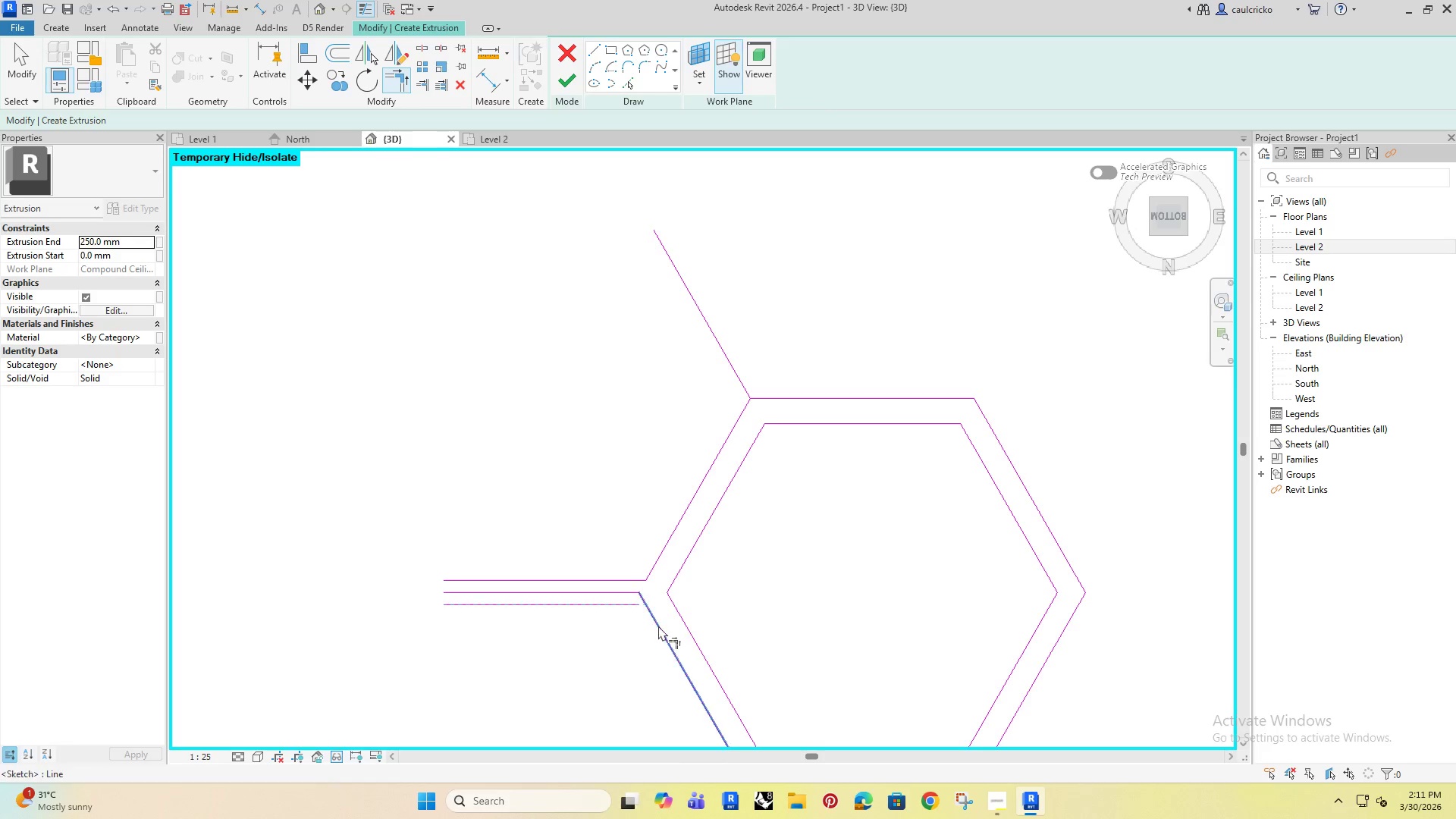 
left_click([658, 626])
 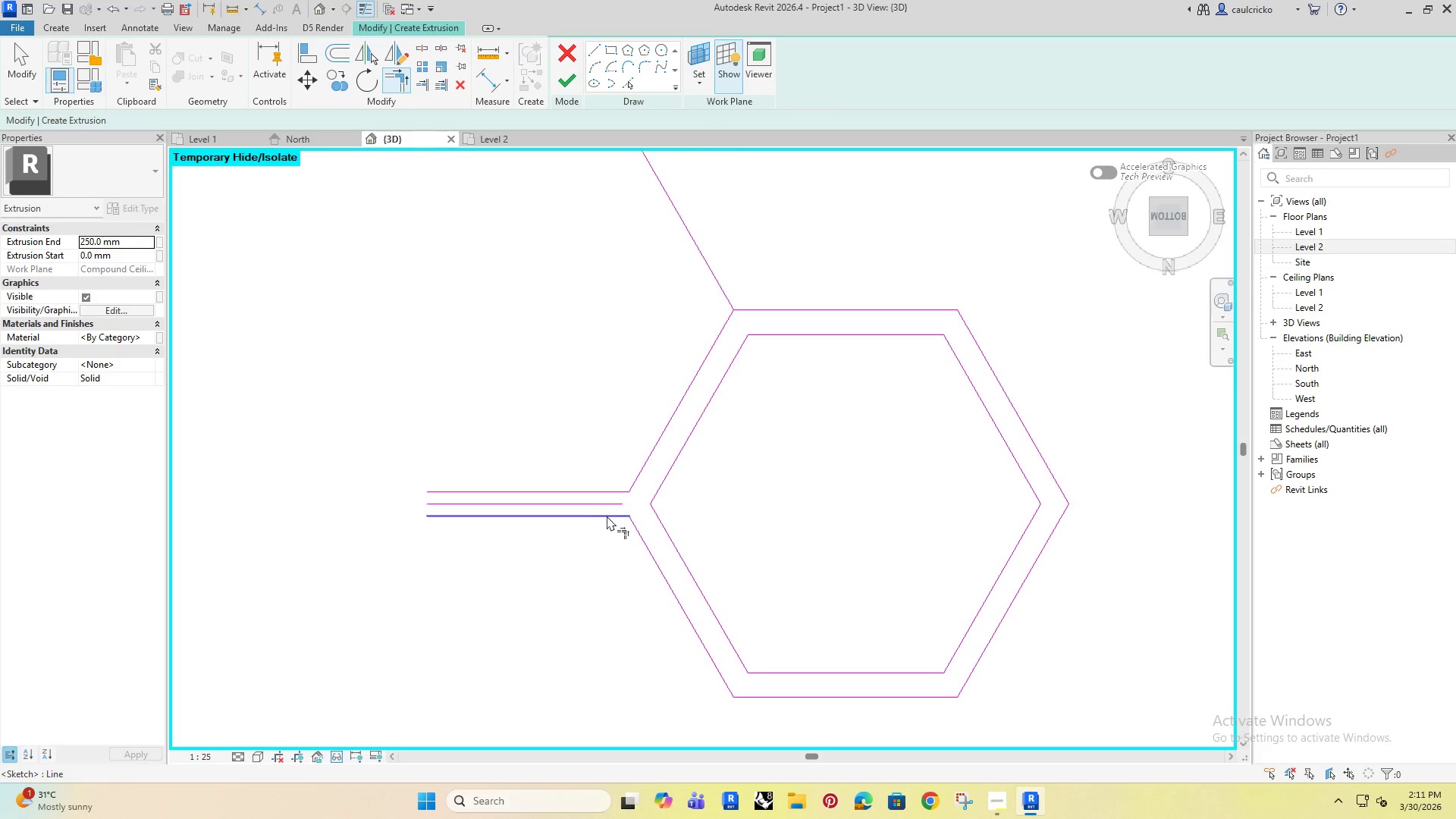 
key(Escape)
 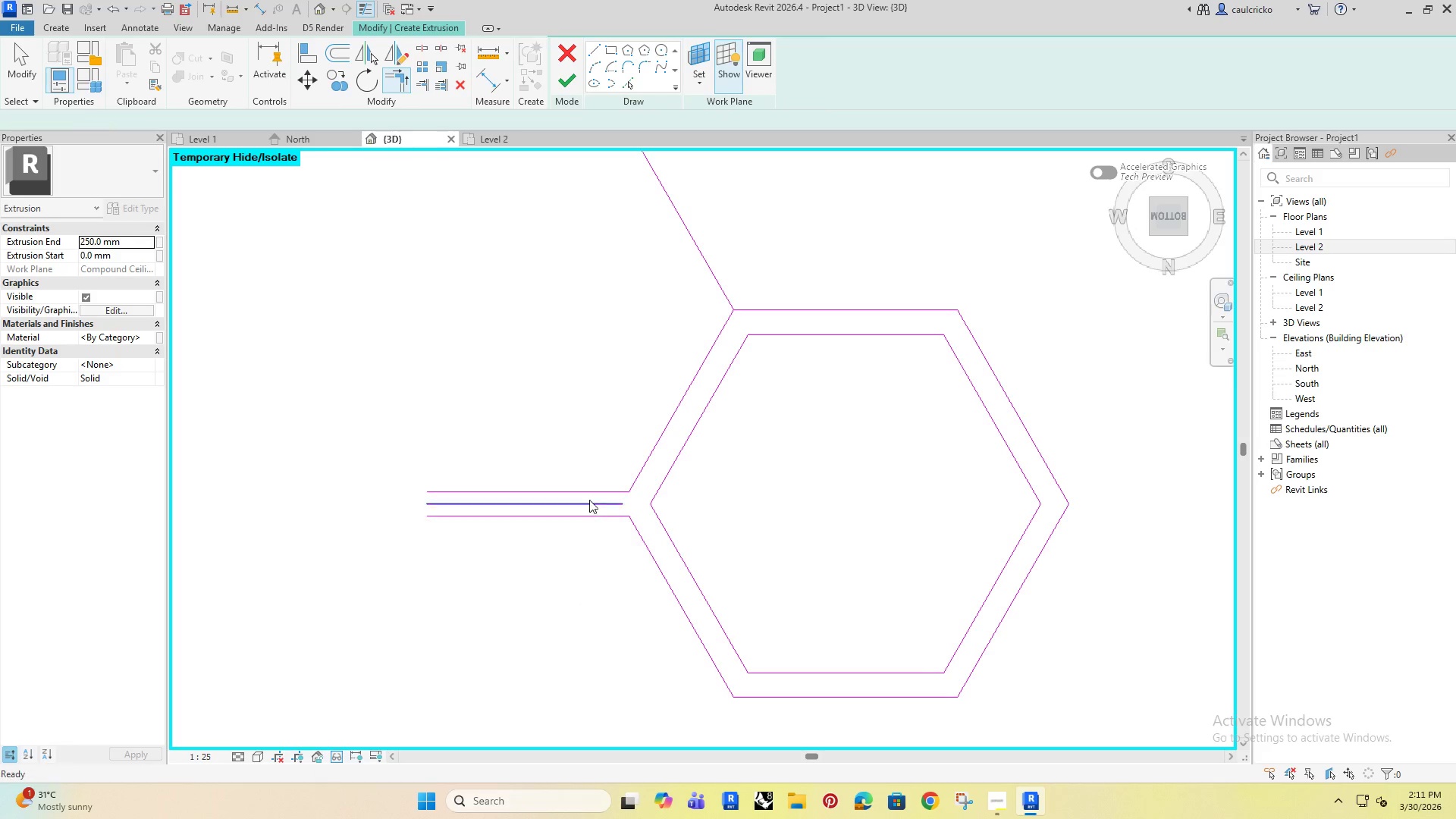 
key(Escape)
 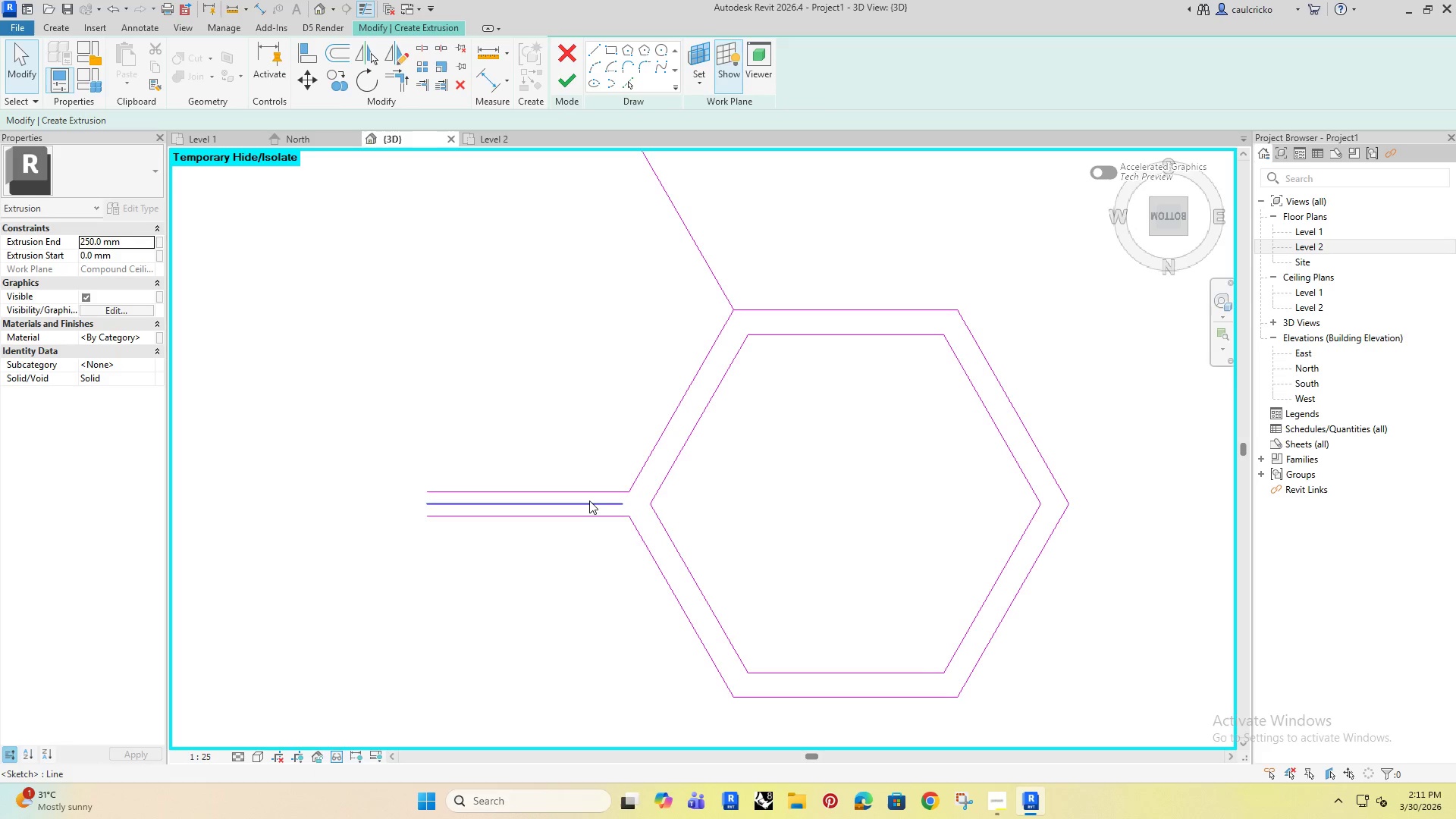 
left_click([589, 500])
 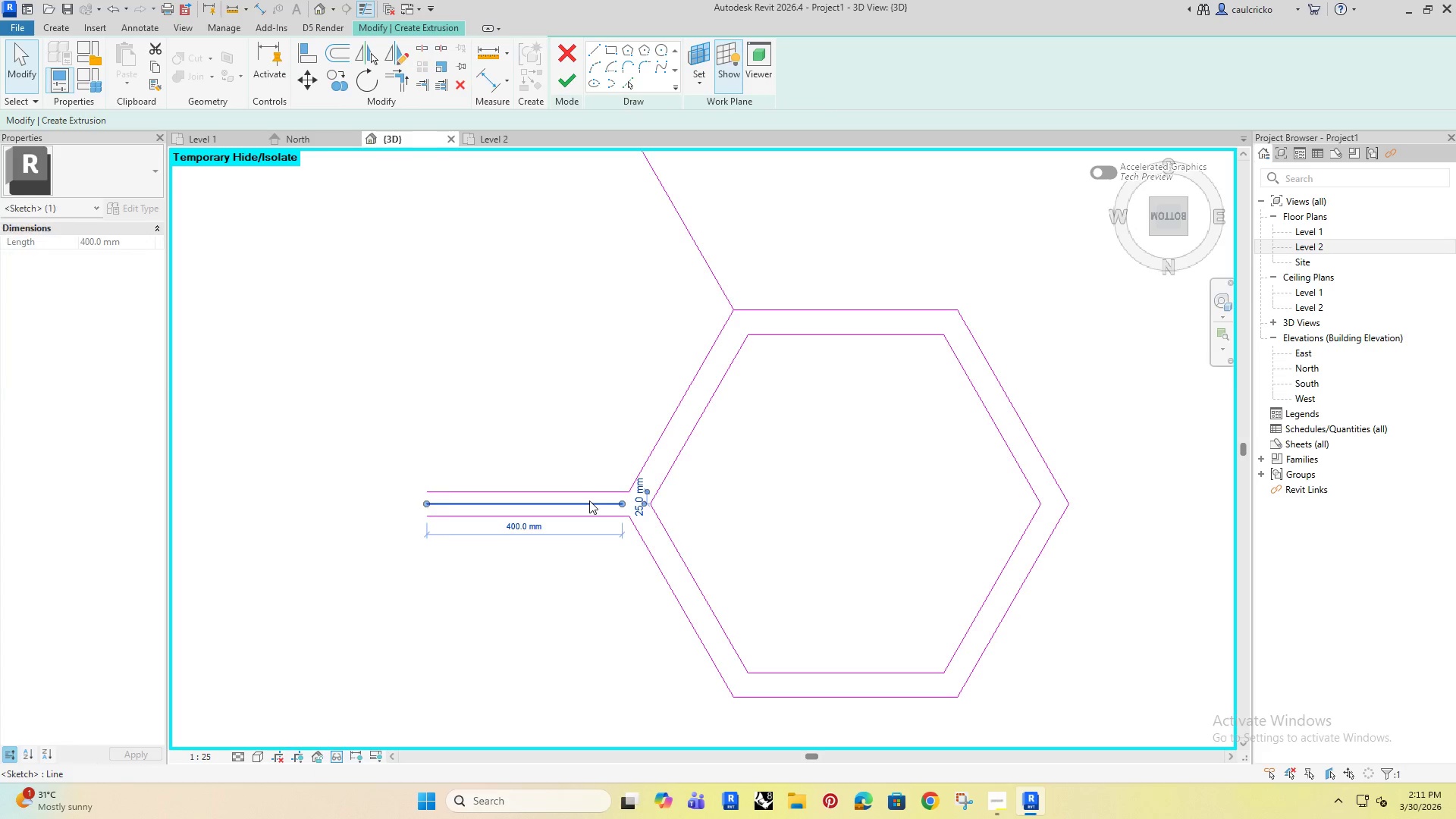 
key(Delete)
 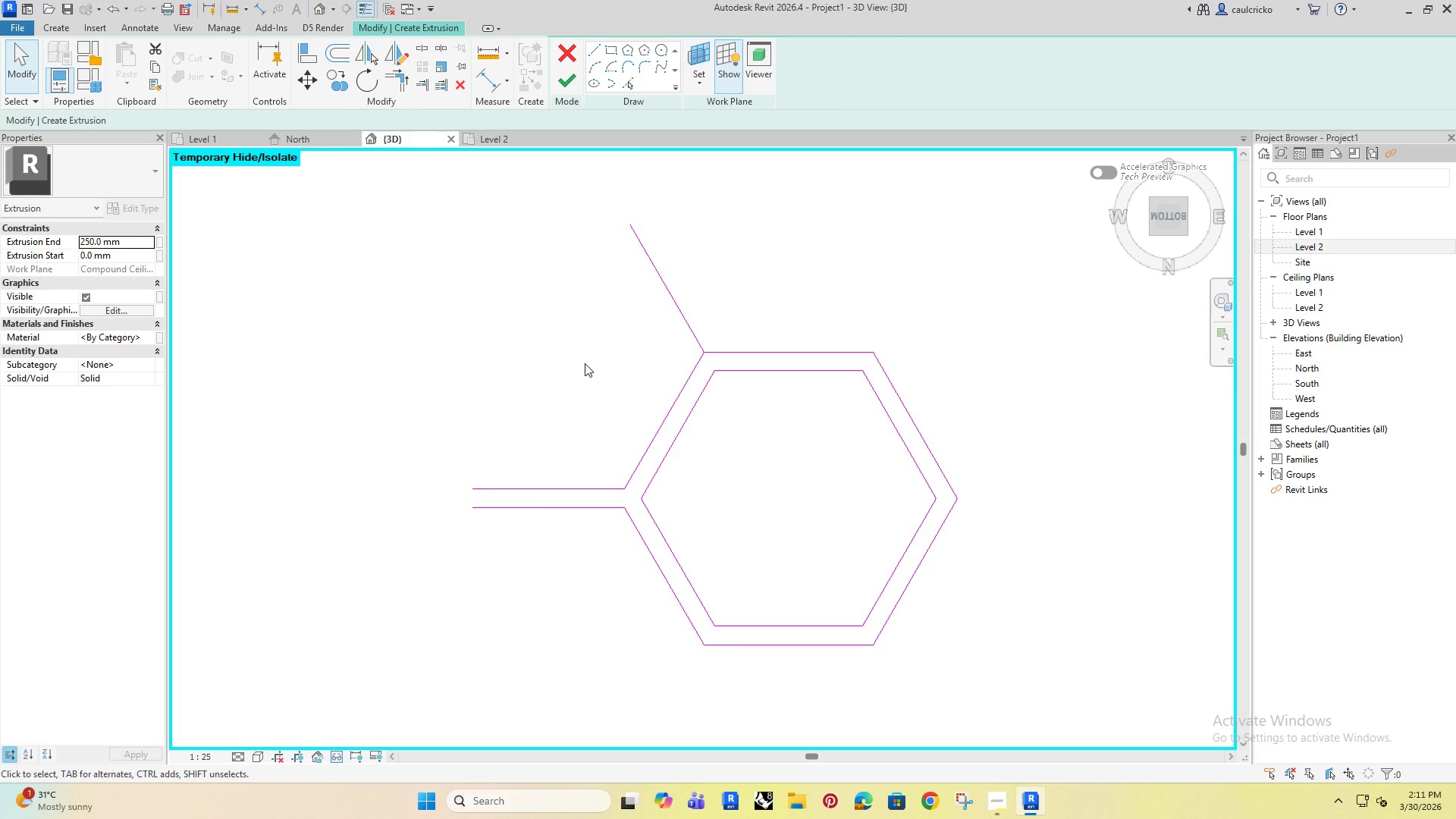 
scroll: coordinate [582, 372], scroll_direction: down, amount: 4.0
 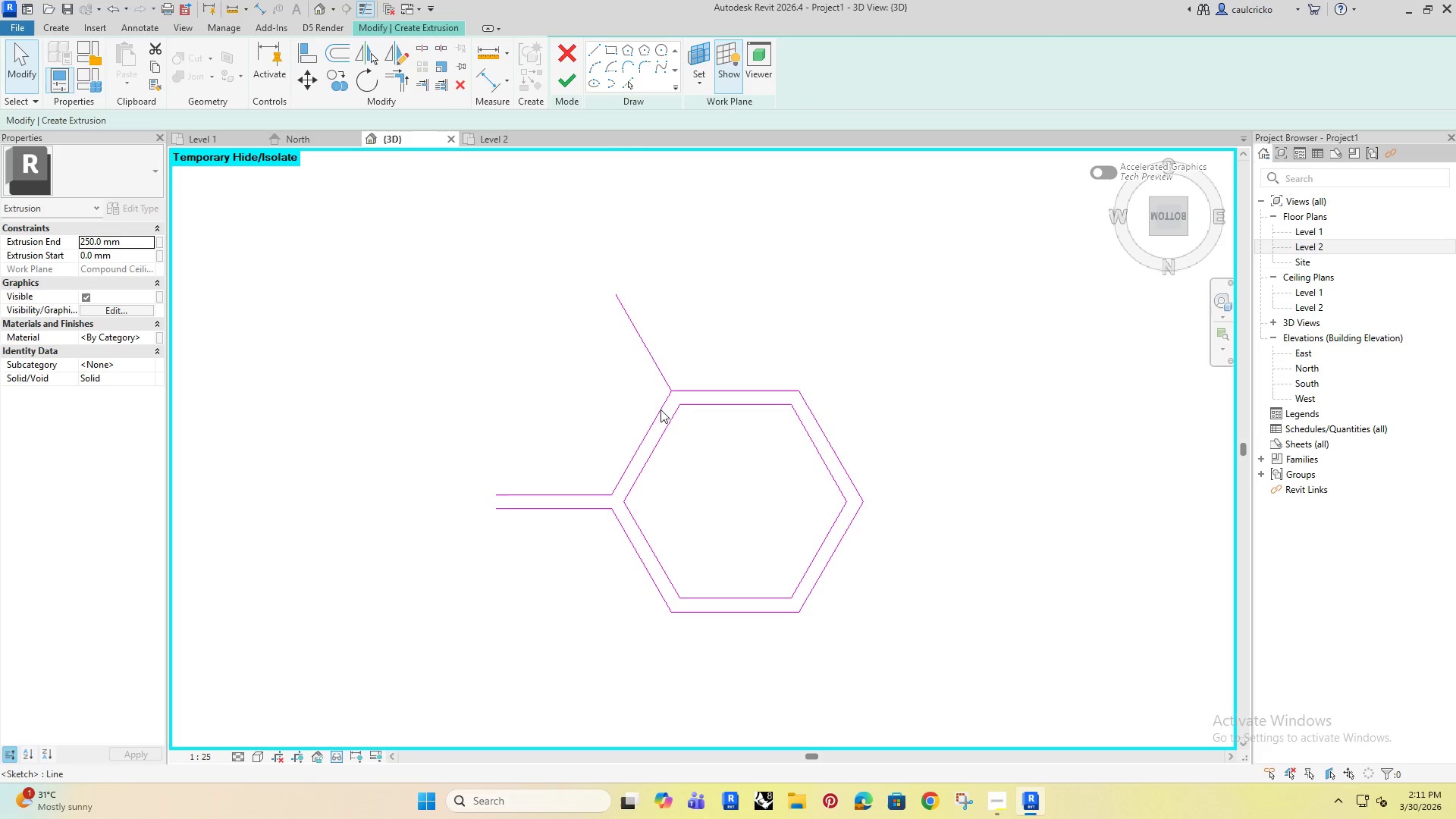 
scroll: coordinate [626, 381], scroll_direction: up, amount: 3.0
 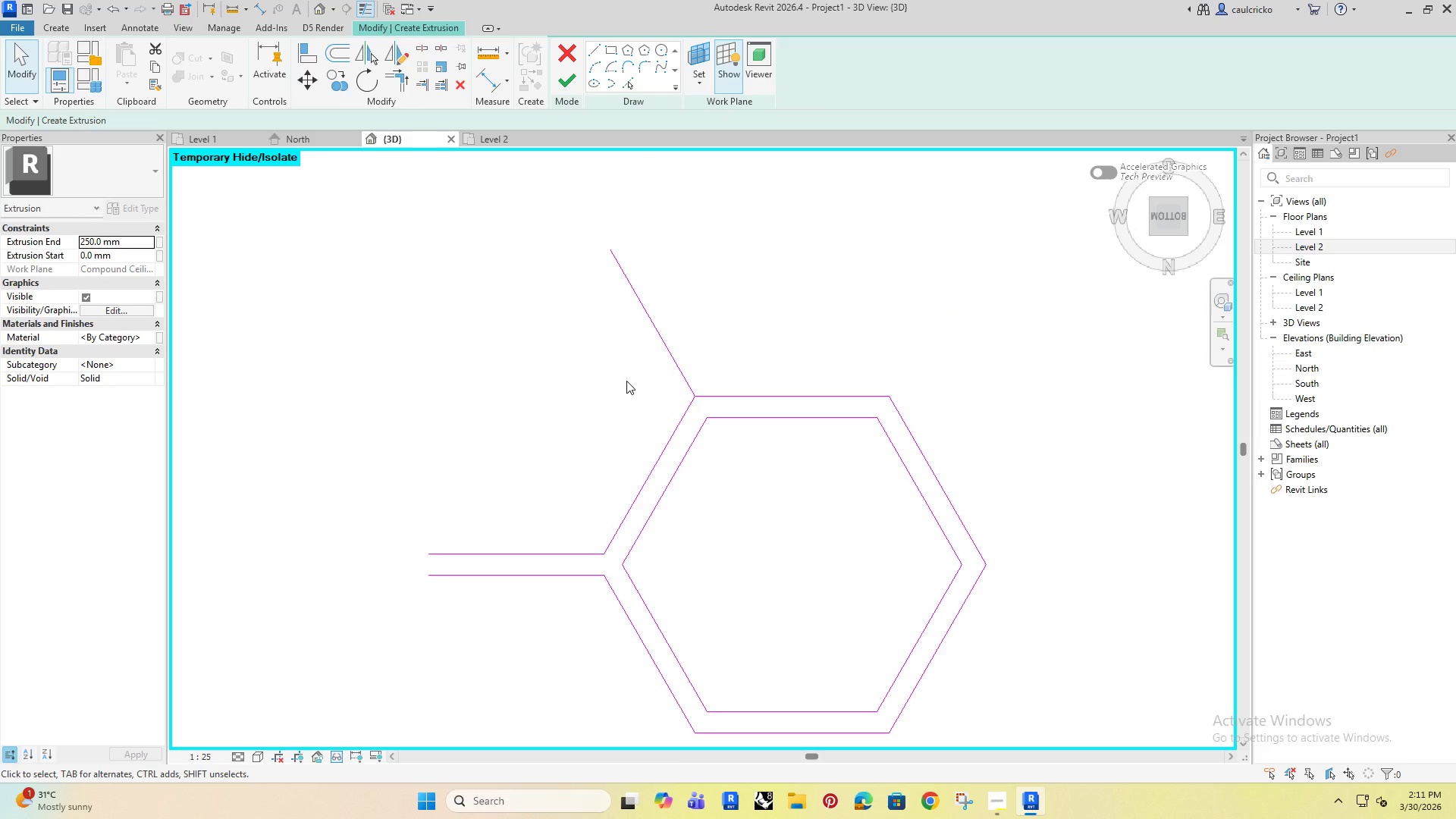 
type(of)
 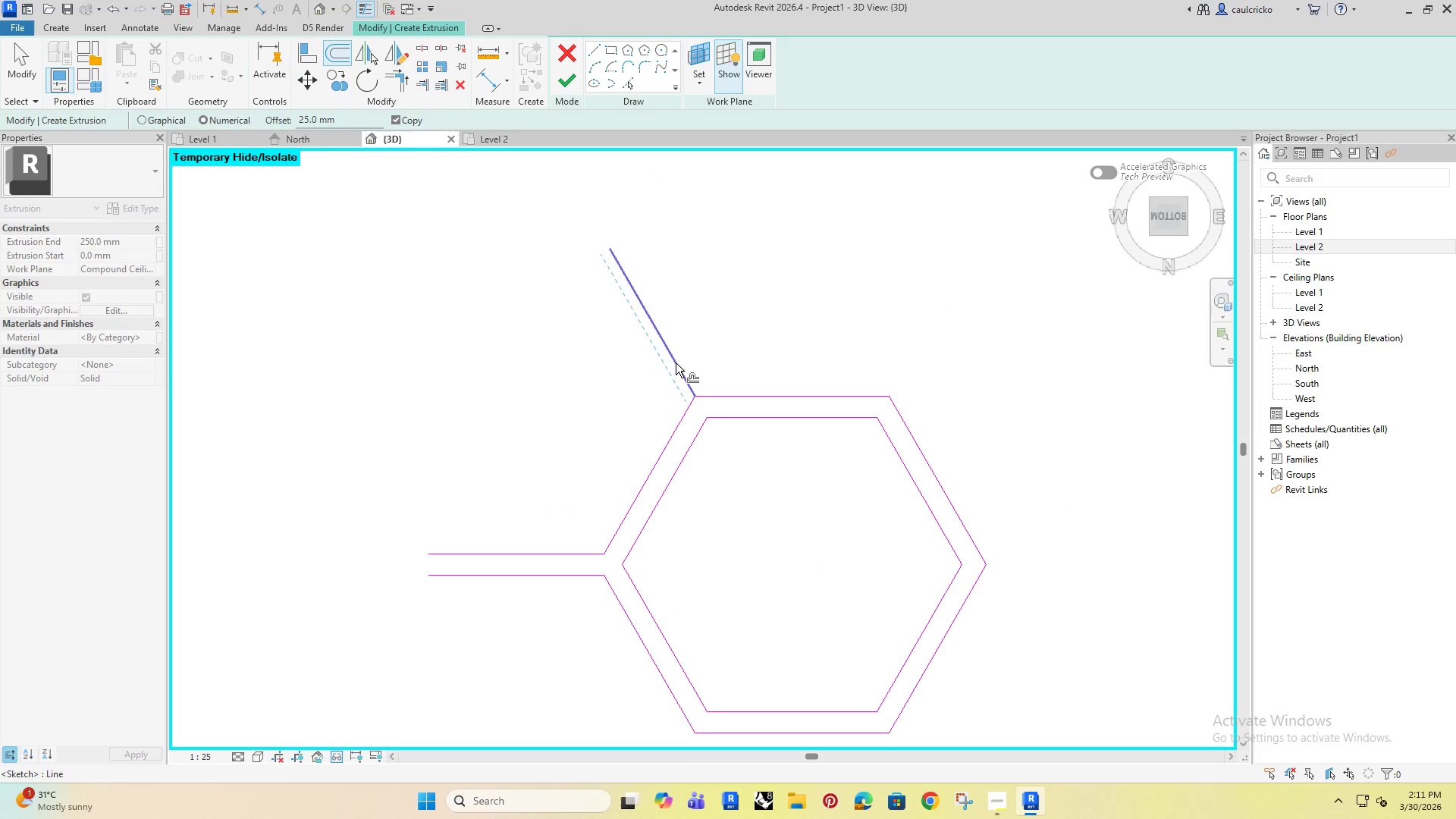 
left_click([676, 362])
 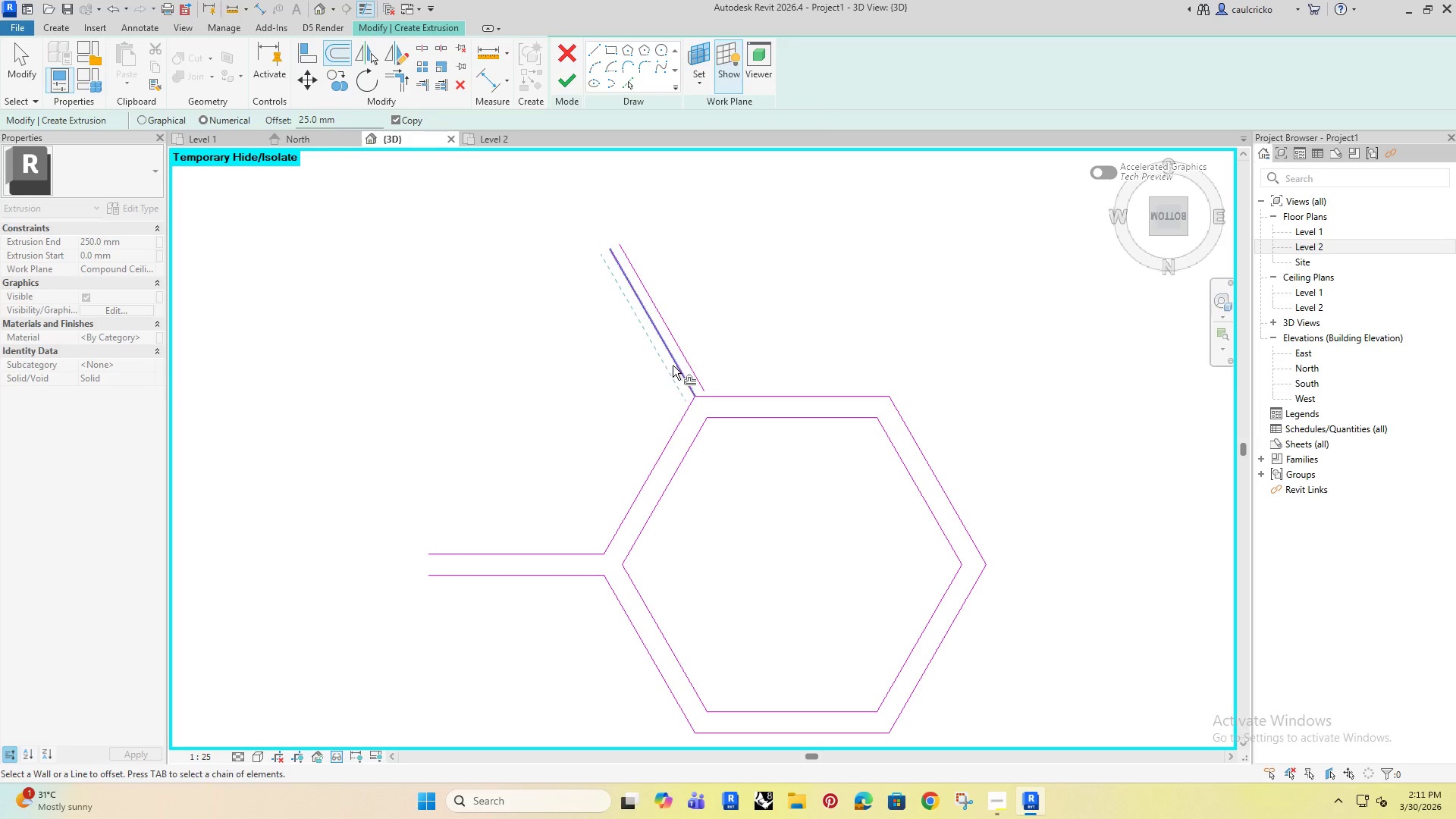 
left_click([673, 366])
 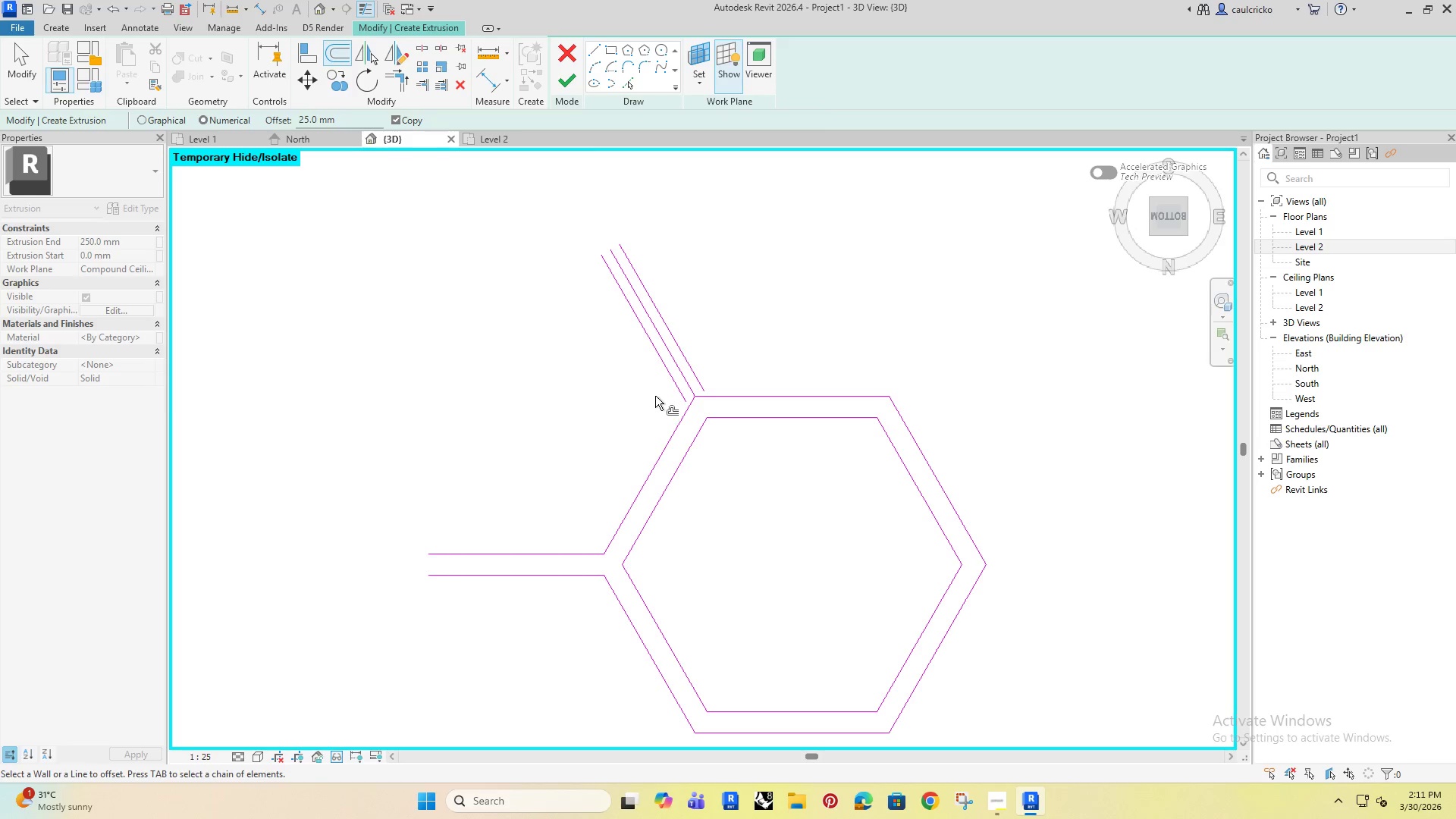 
middle_click([655, 396])
 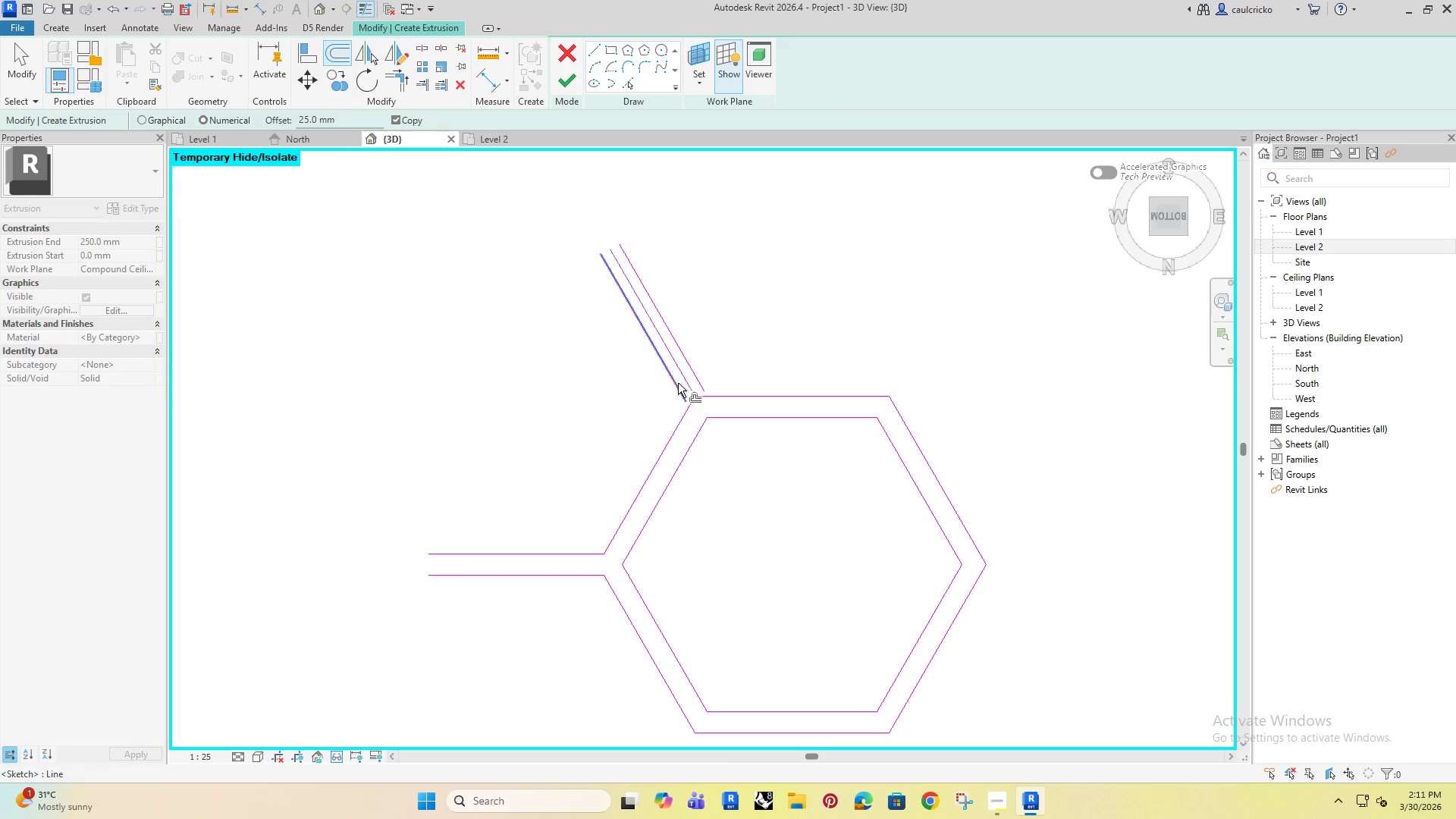 
key(Escape)
 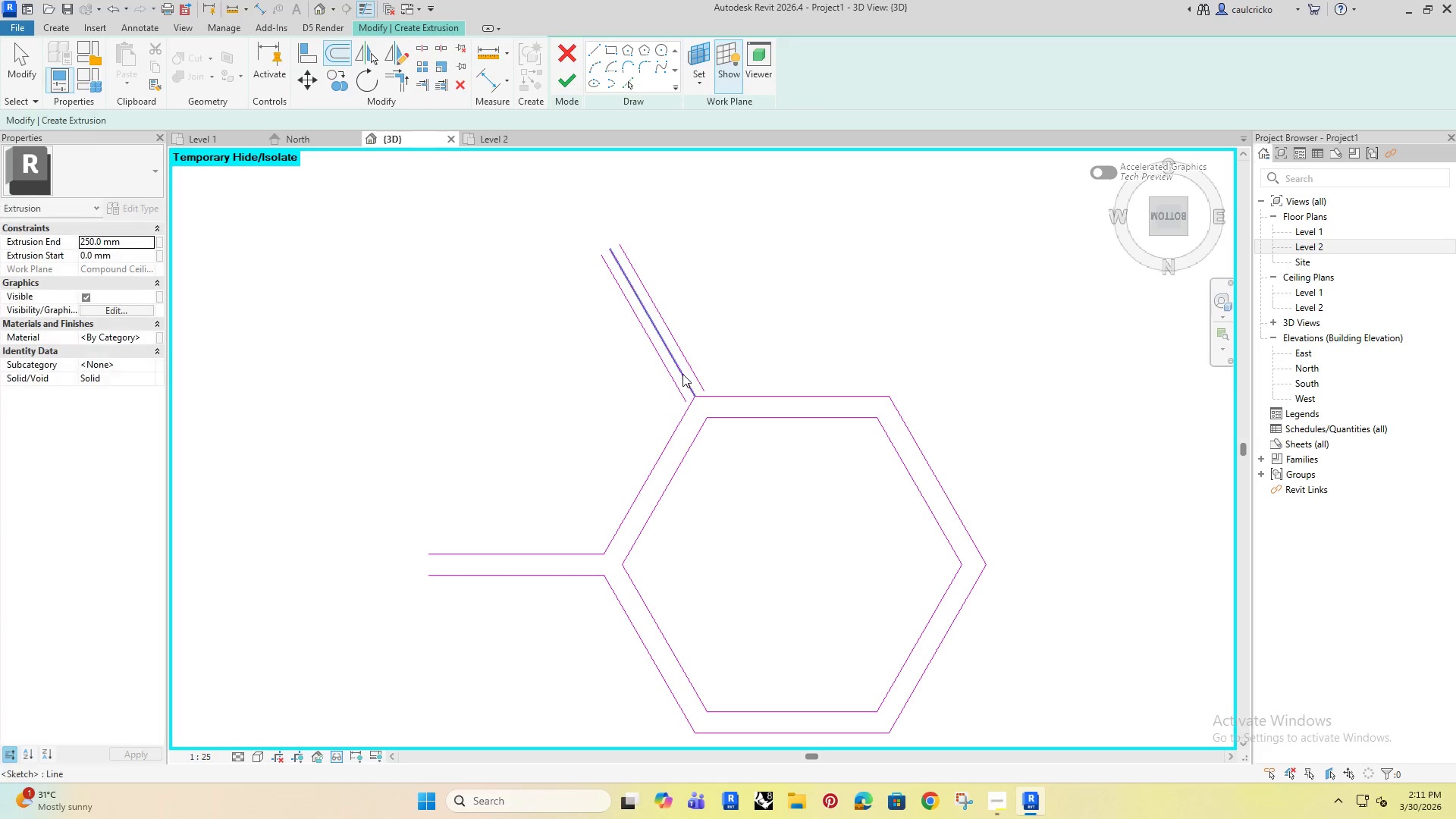 
key(Escape)
 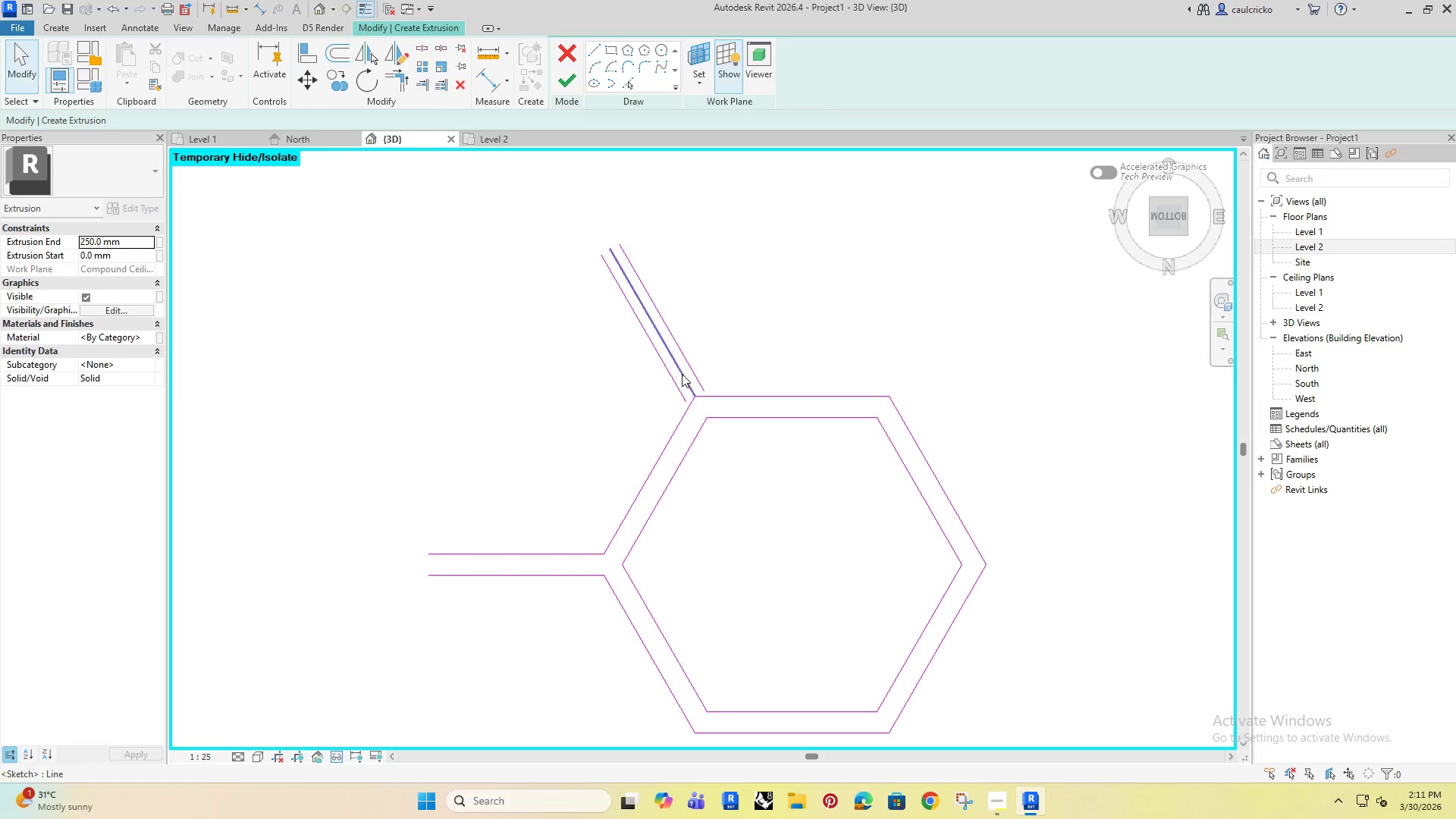 
left_click([682, 374])
 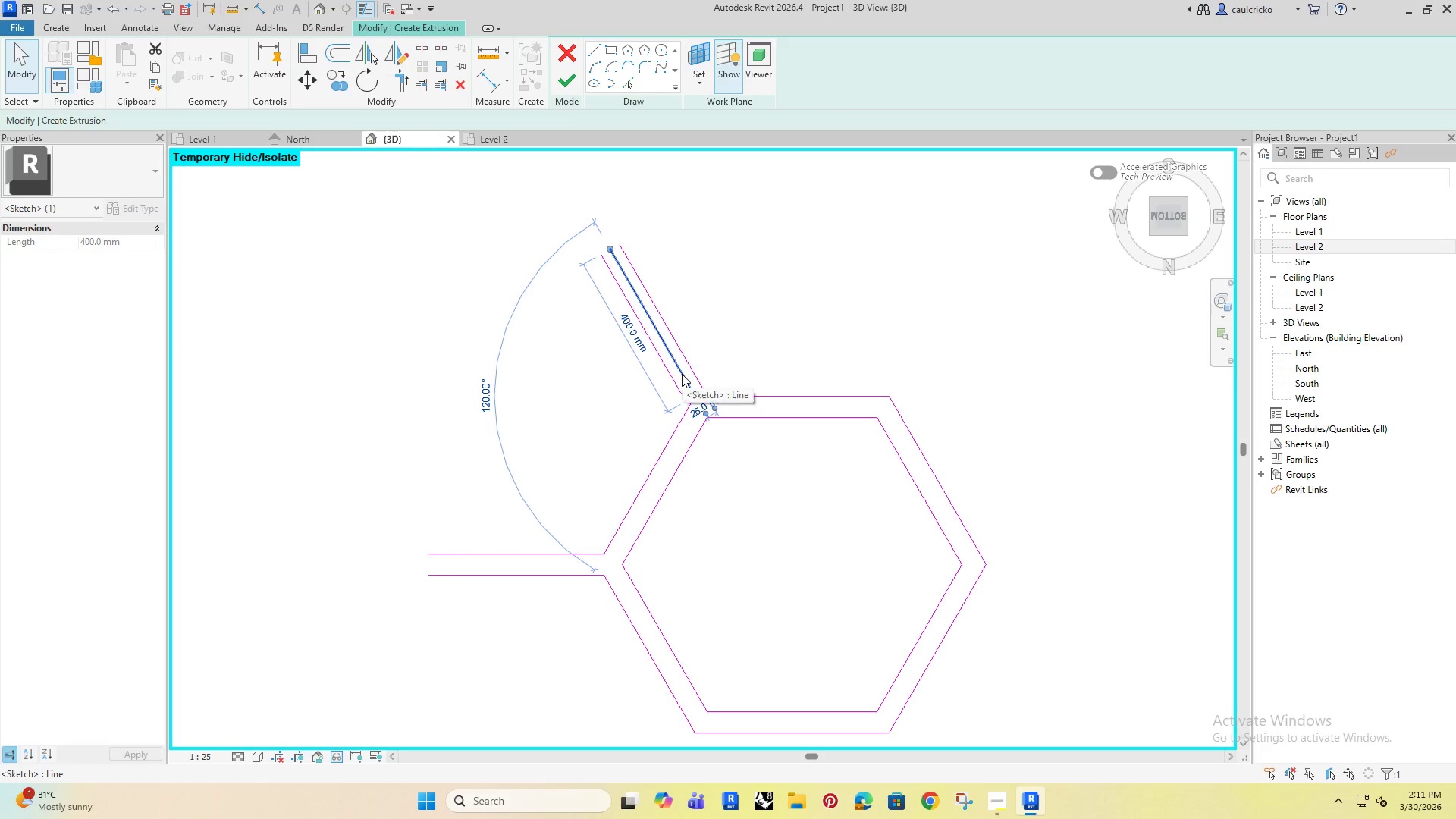 
key(Delete)
 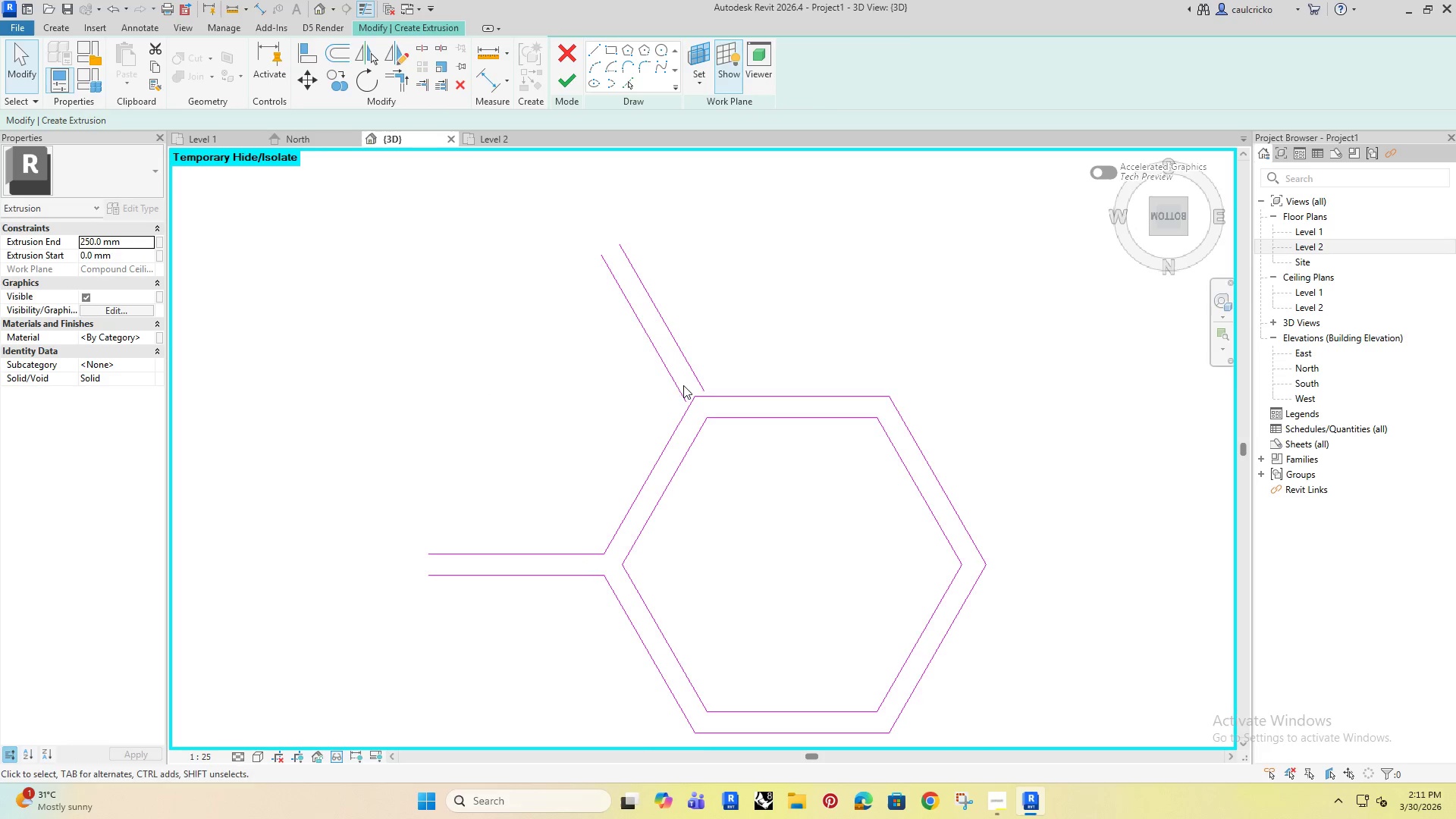 
scroll: coordinate [678, 388], scroll_direction: up, amount: 2.0
 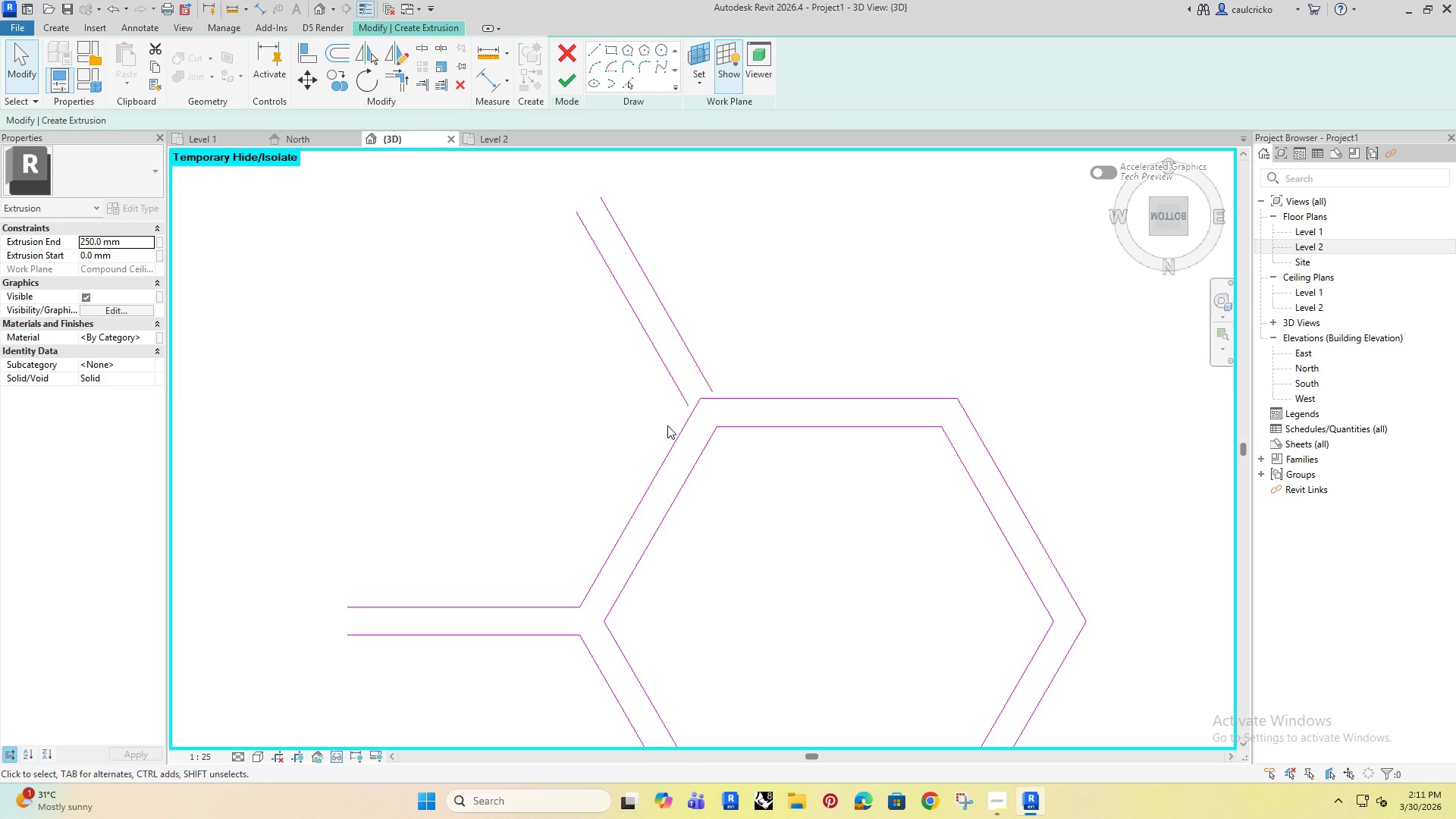 
type(tr)
 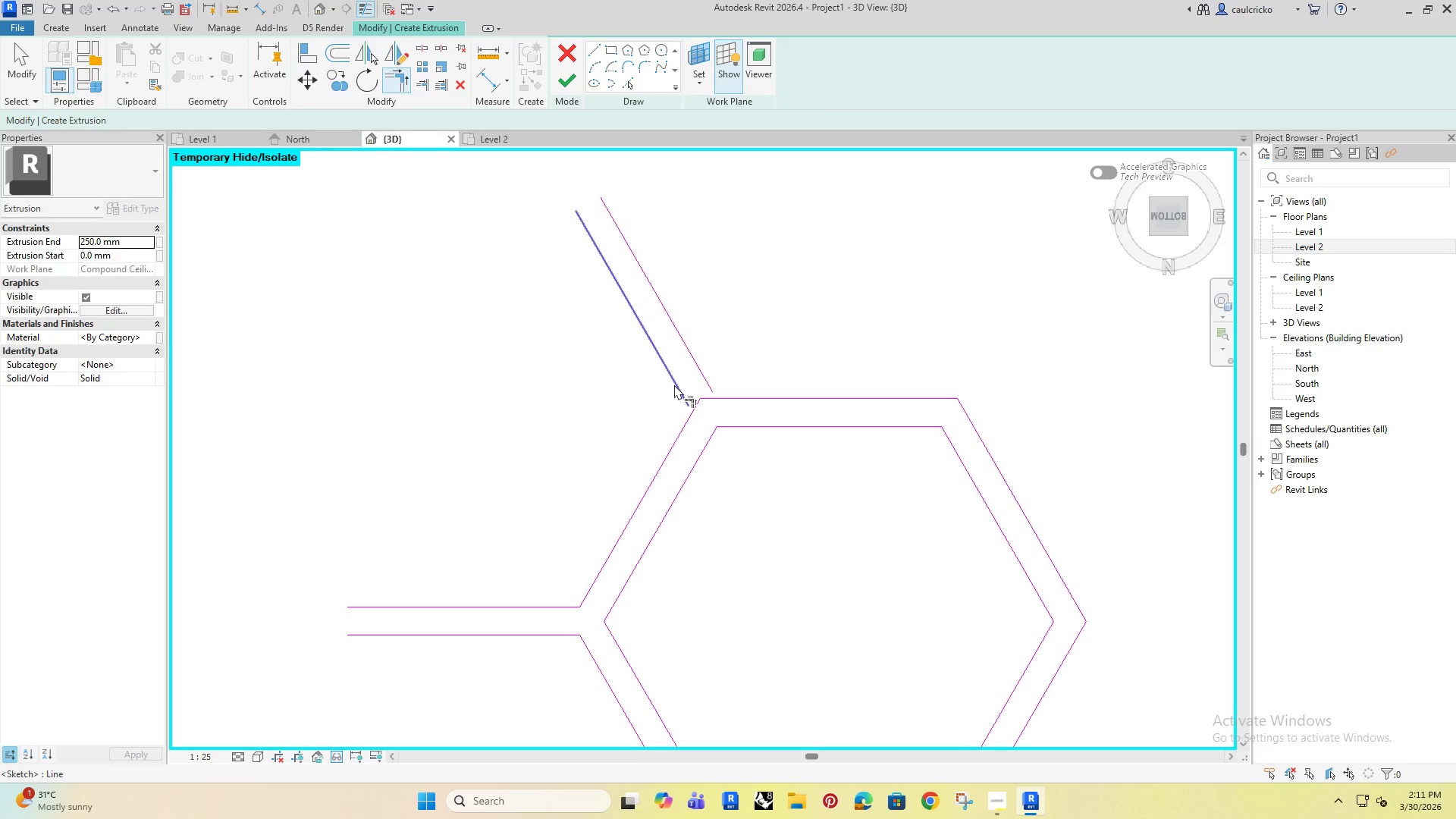 
left_click([674, 384])
 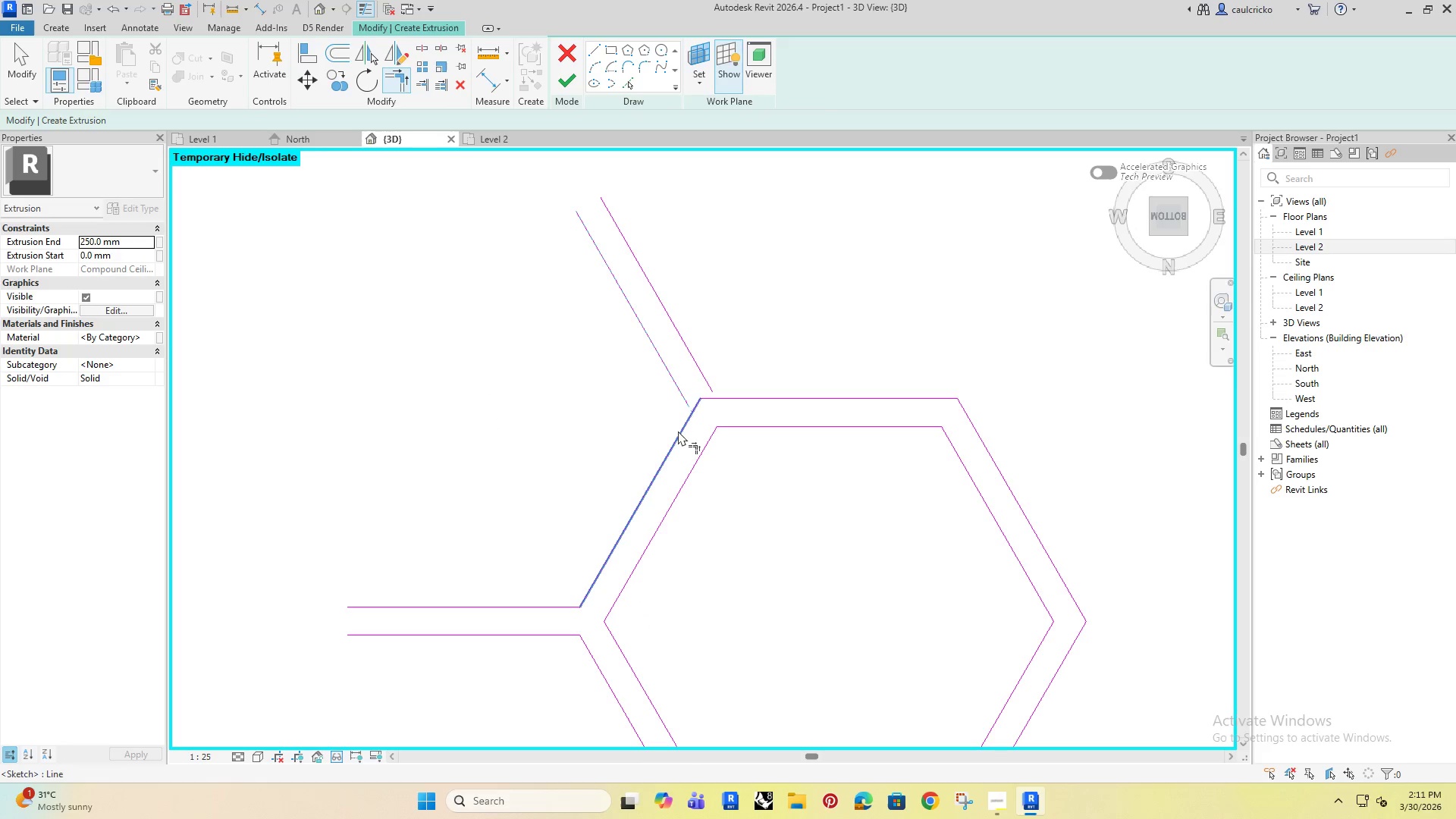 
left_click([678, 431])
 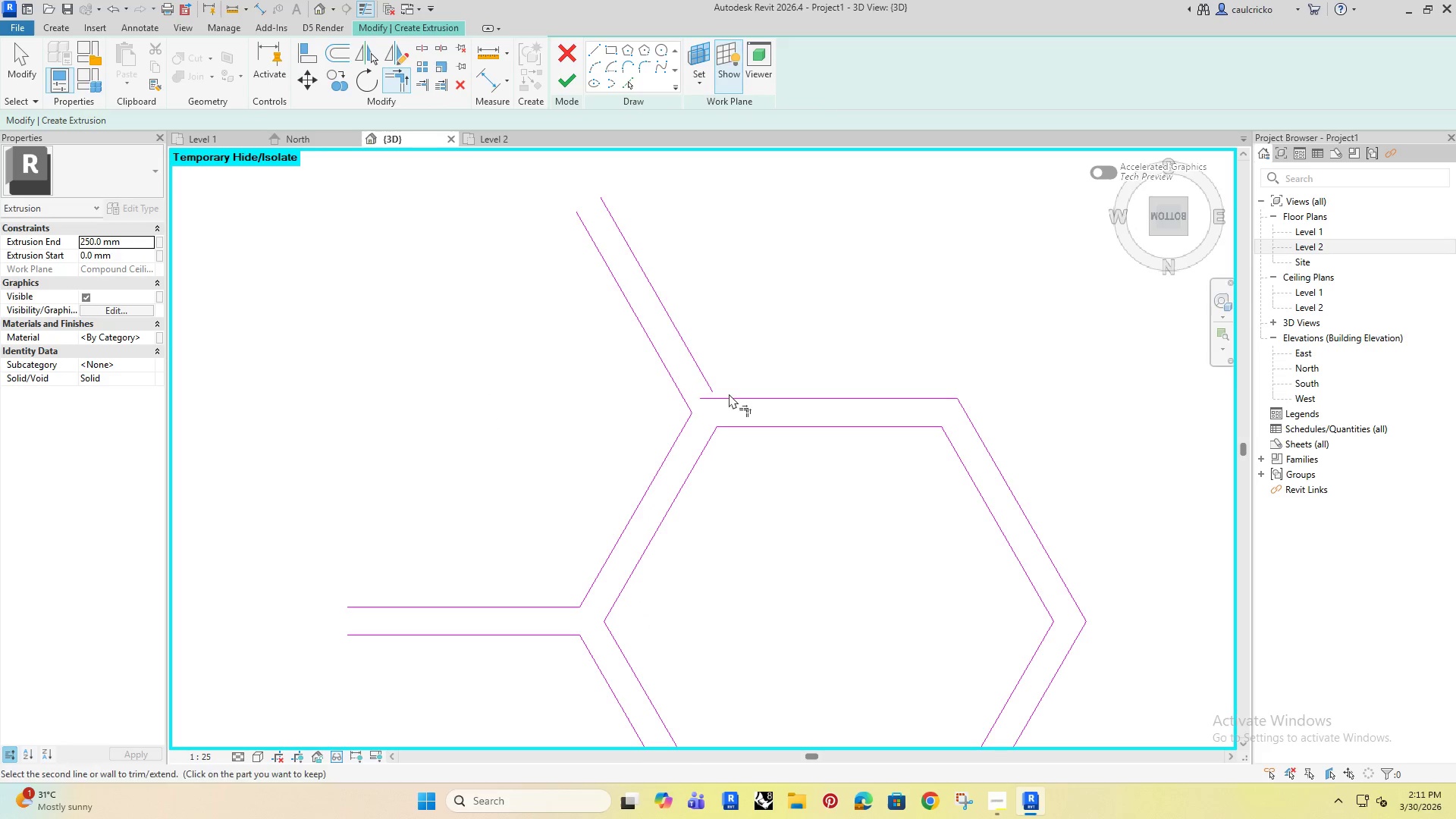 
double_click([732, 395])
 